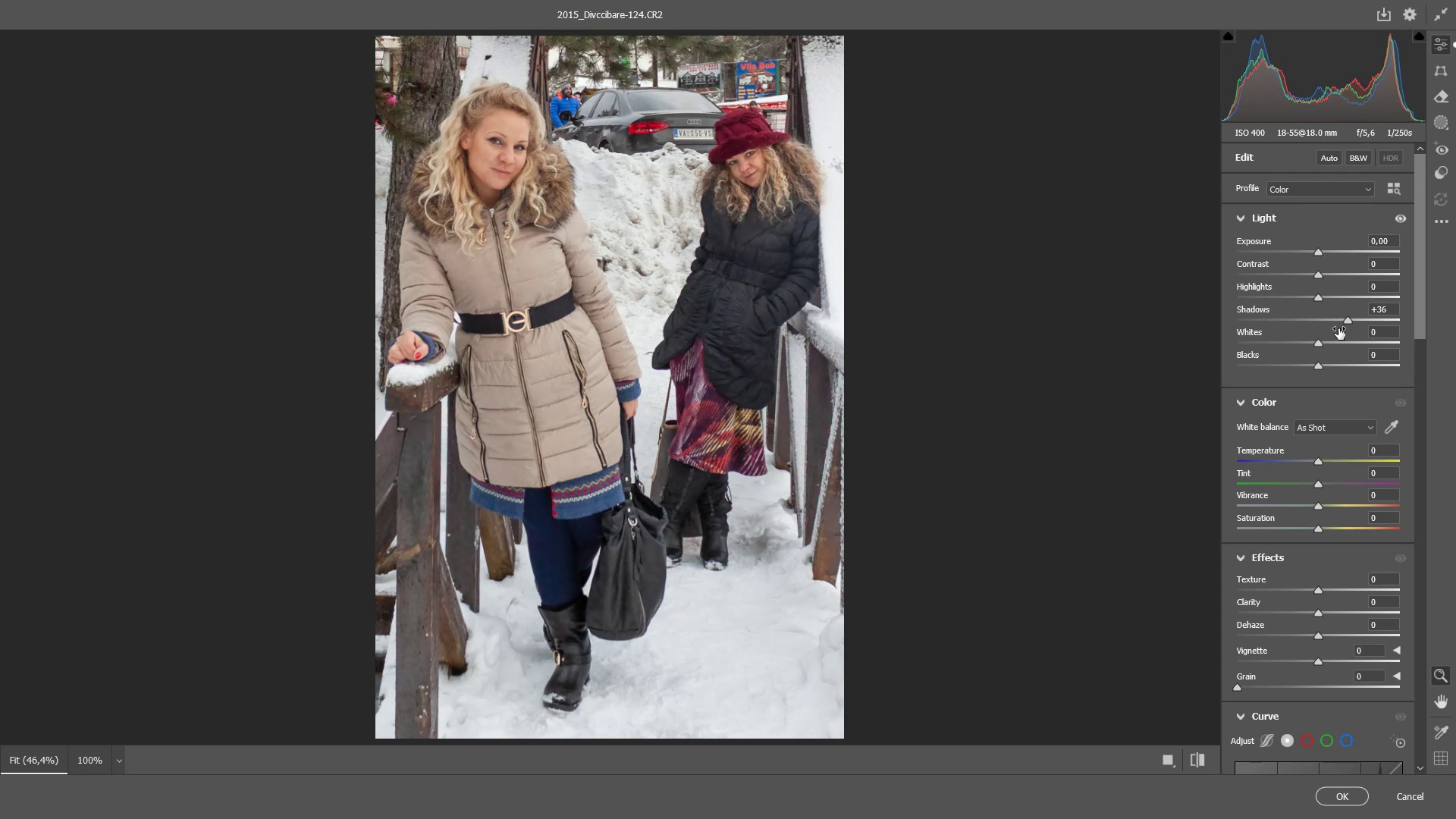 
scroll: coordinate [1300, 337], scroll_direction: down, amount: 9.0
 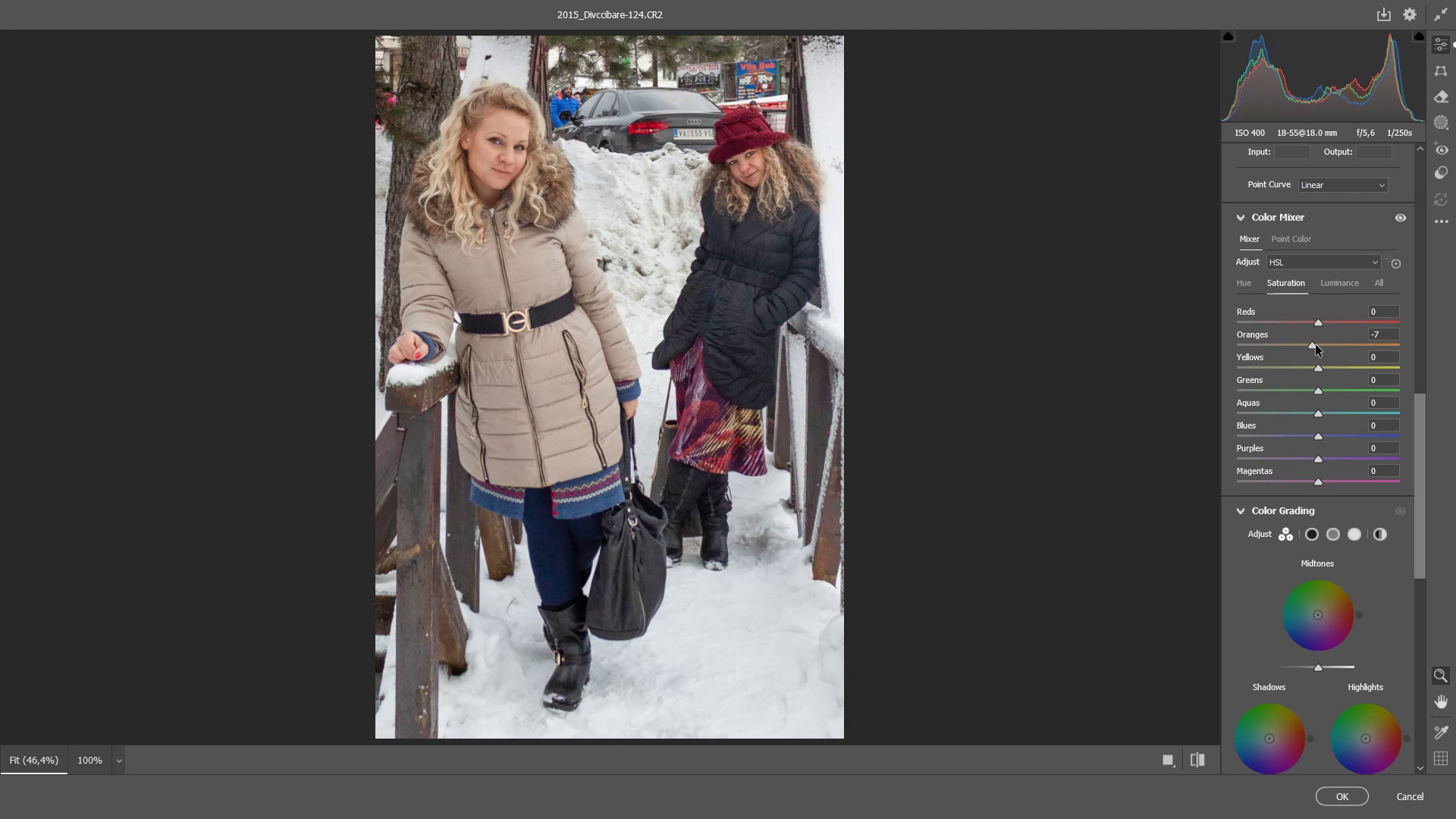 
wait(15.86)
 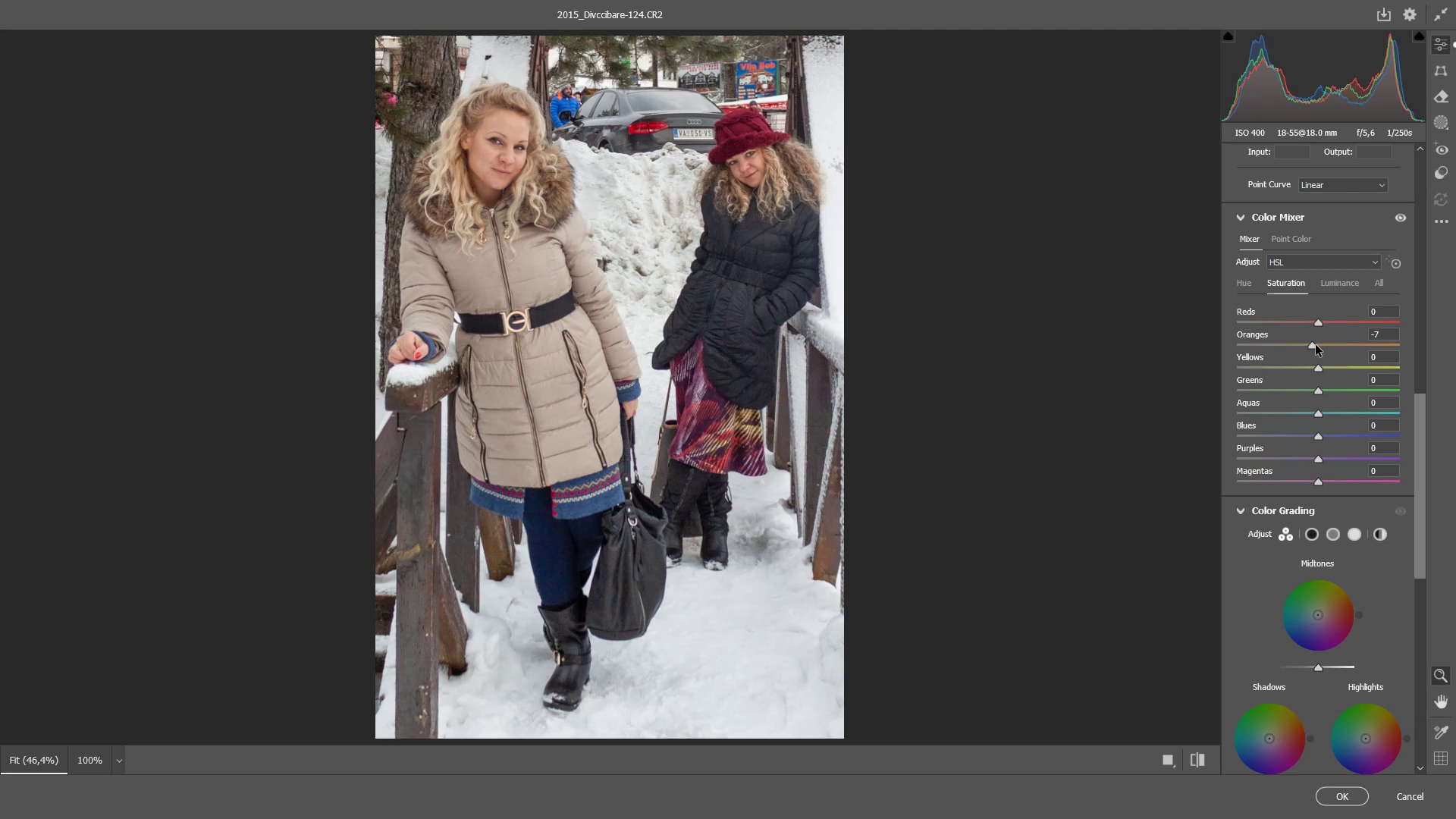 
left_click([1335, 797])
 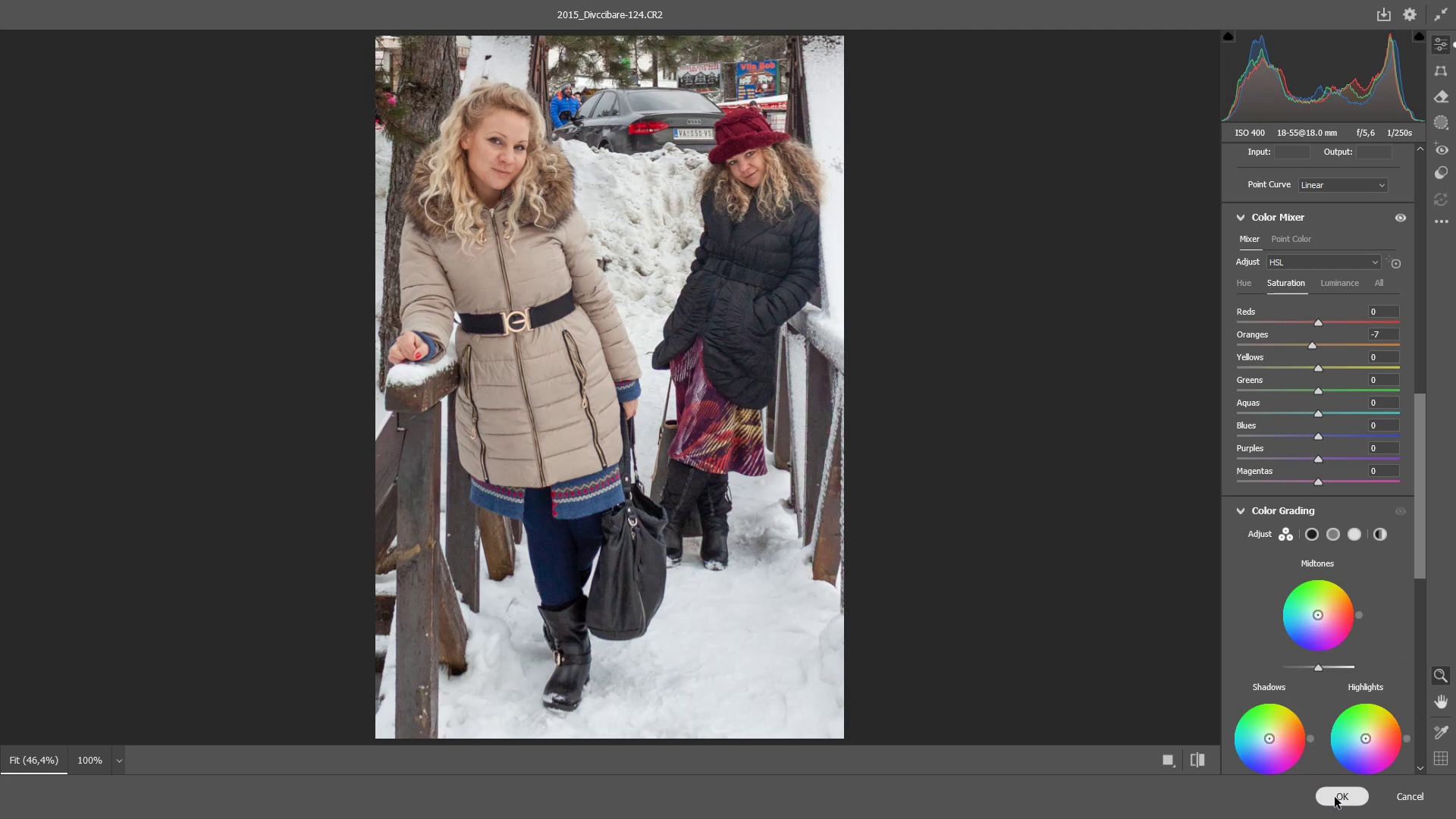 
right_click([1335, 797])
 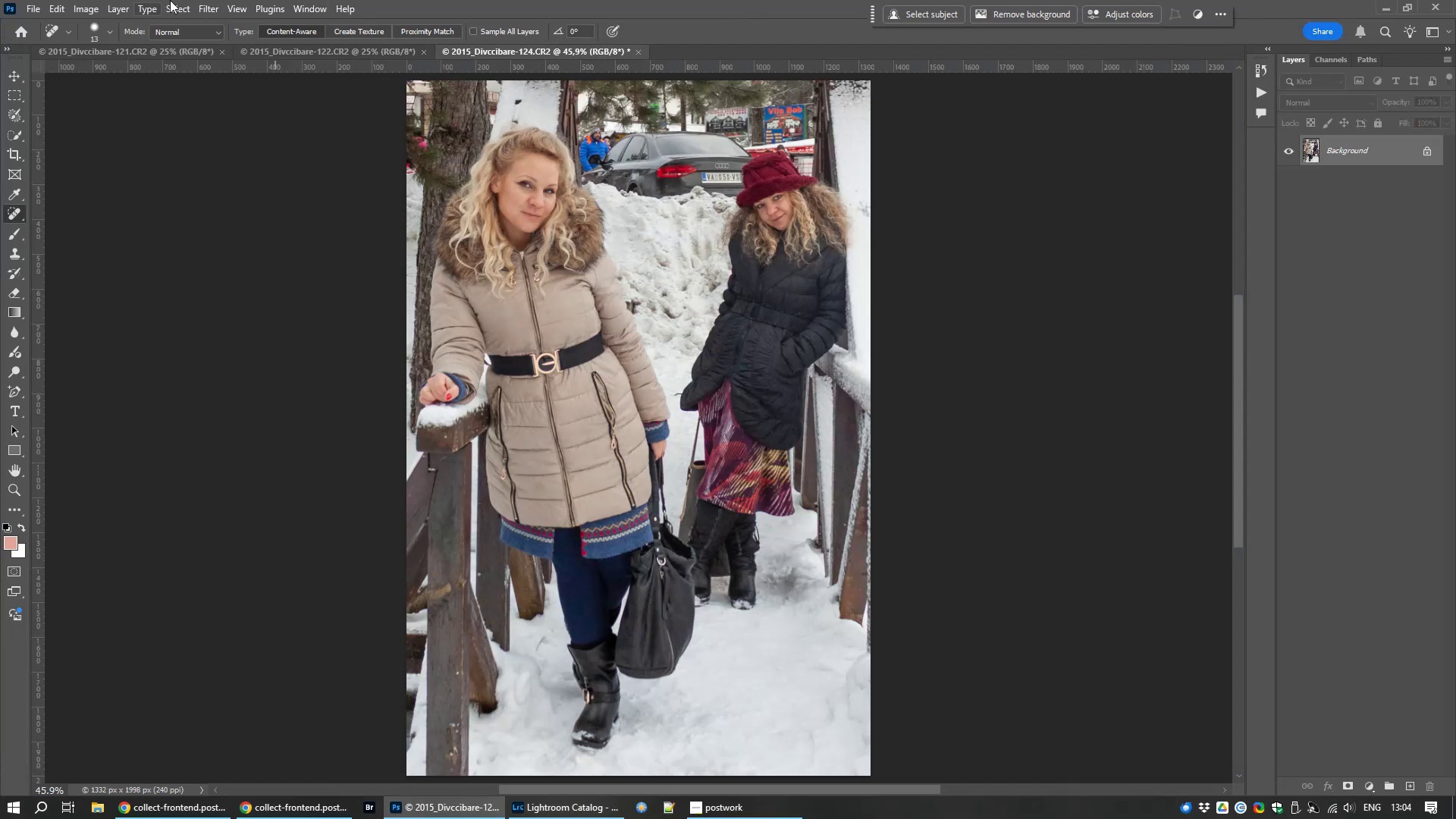 
left_click([208, 11])
 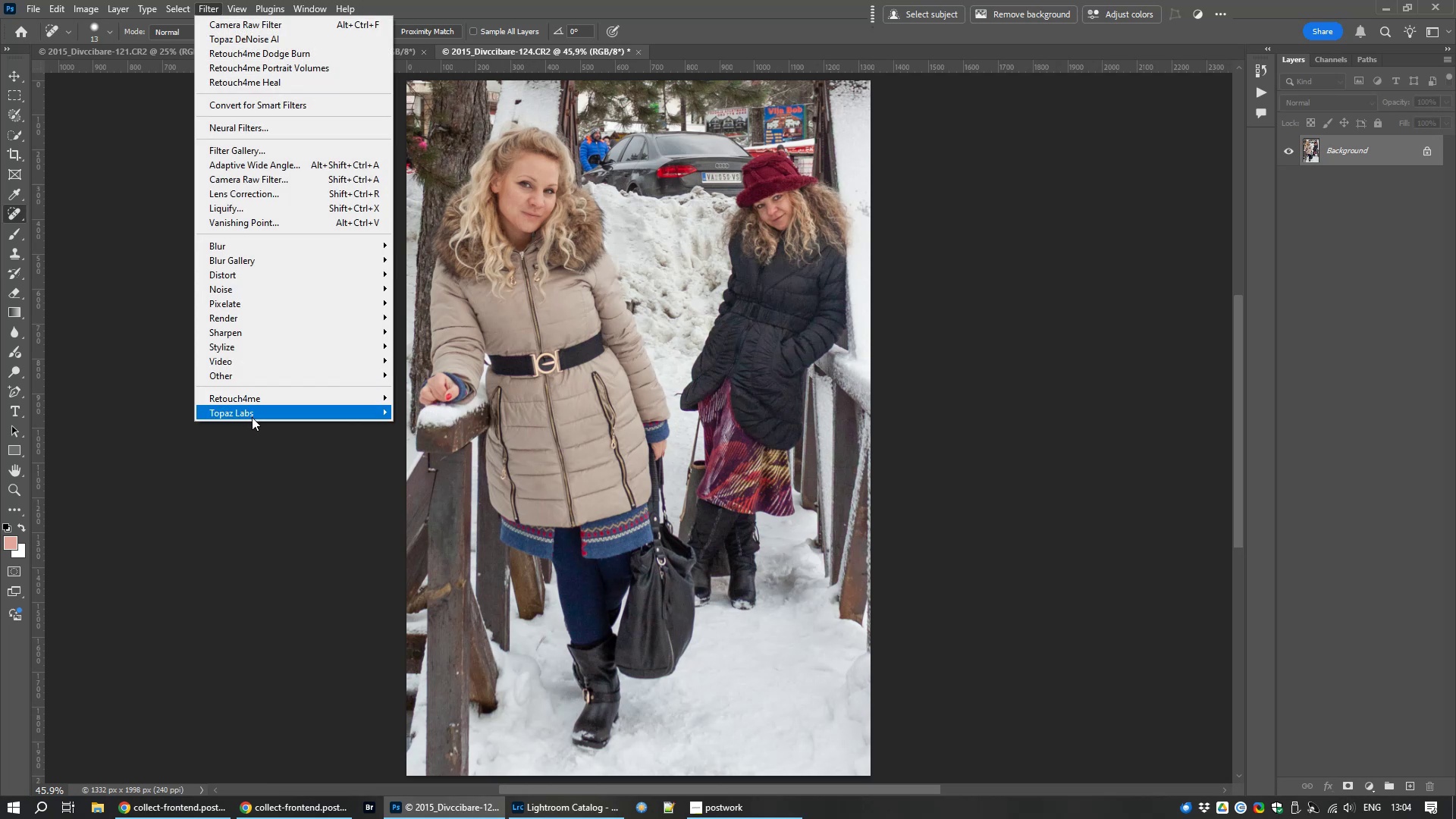 
left_click([425, 410])
 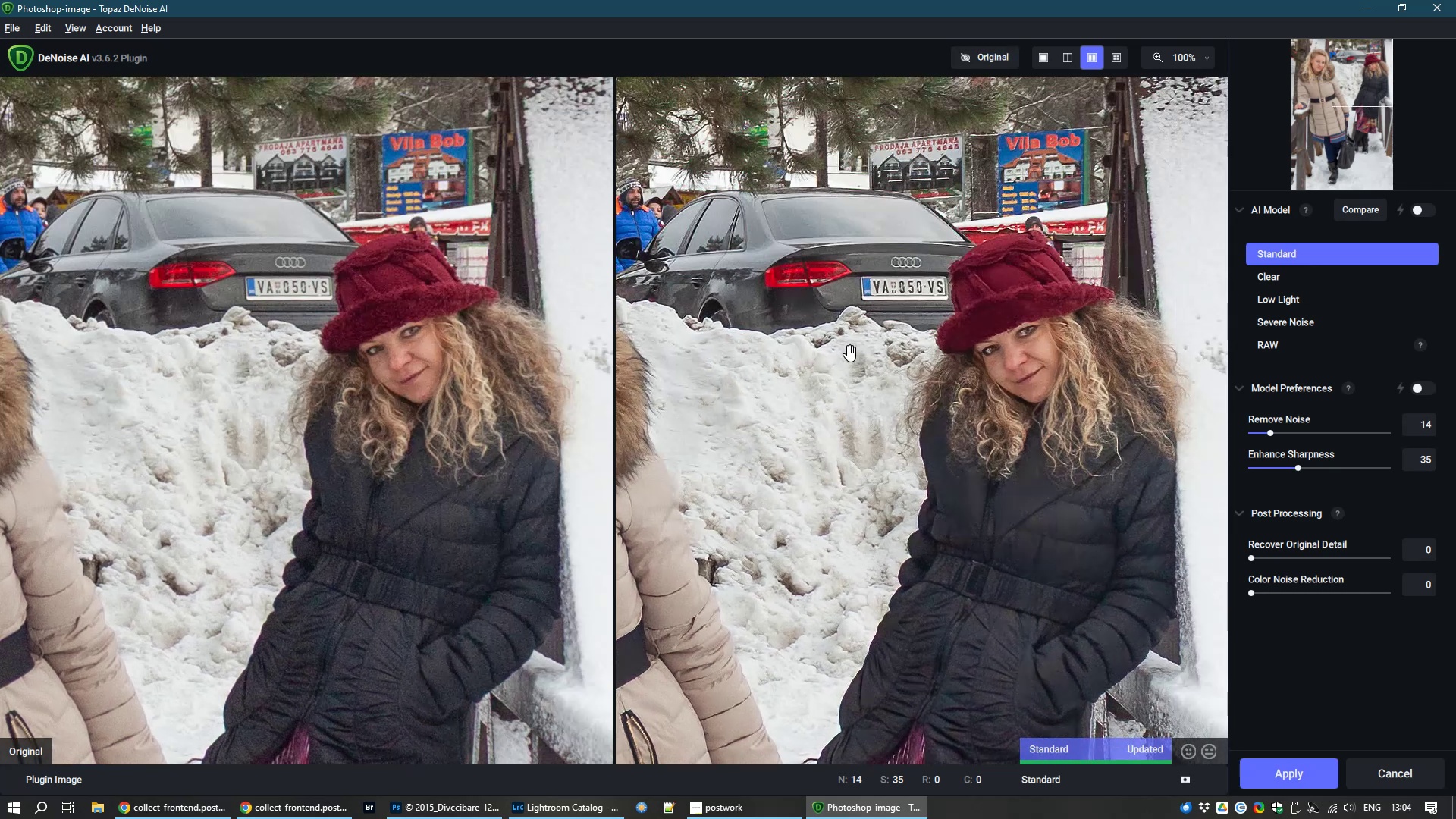 
wait(15.52)
 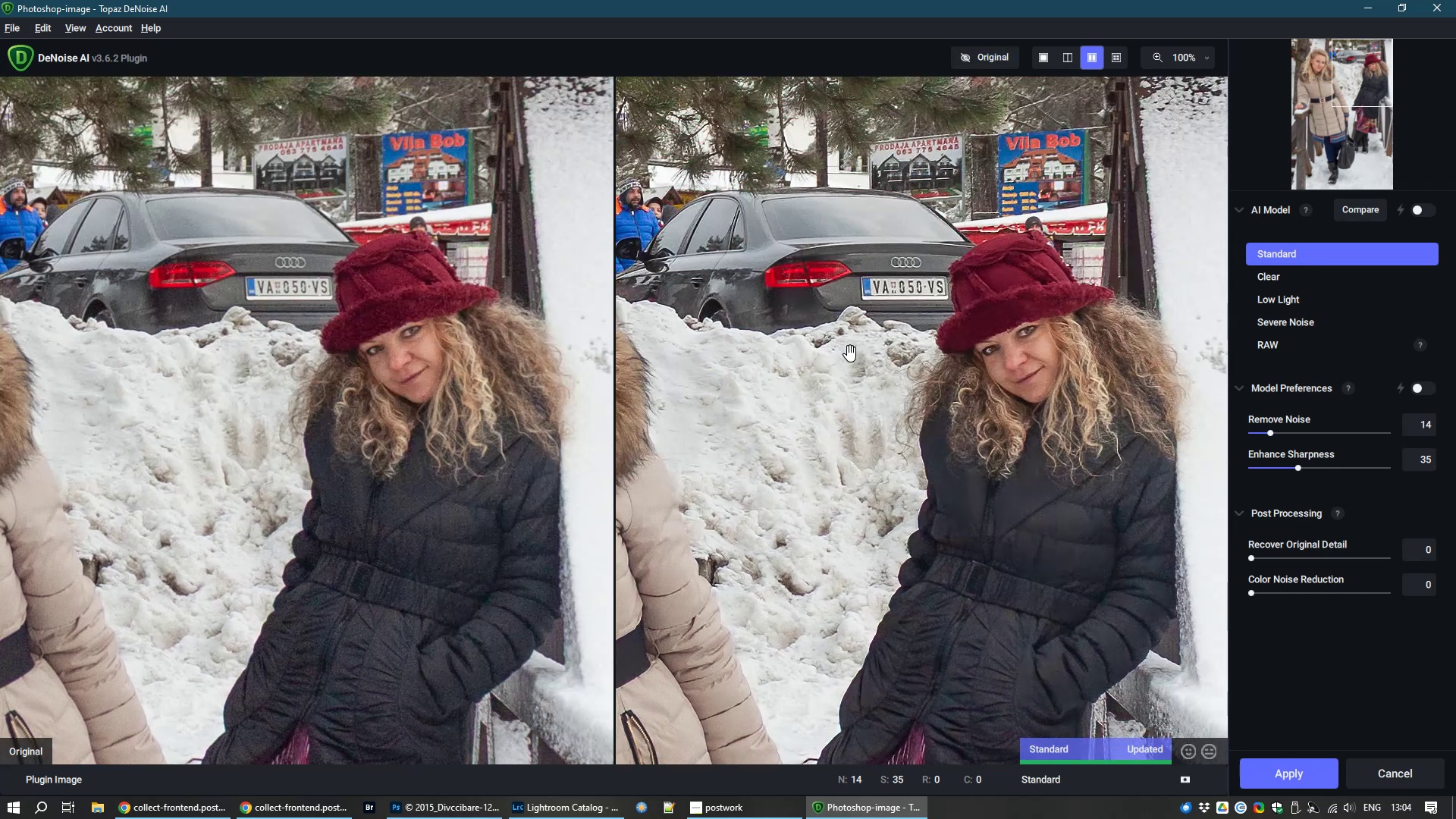 
left_click([1279, 766])
 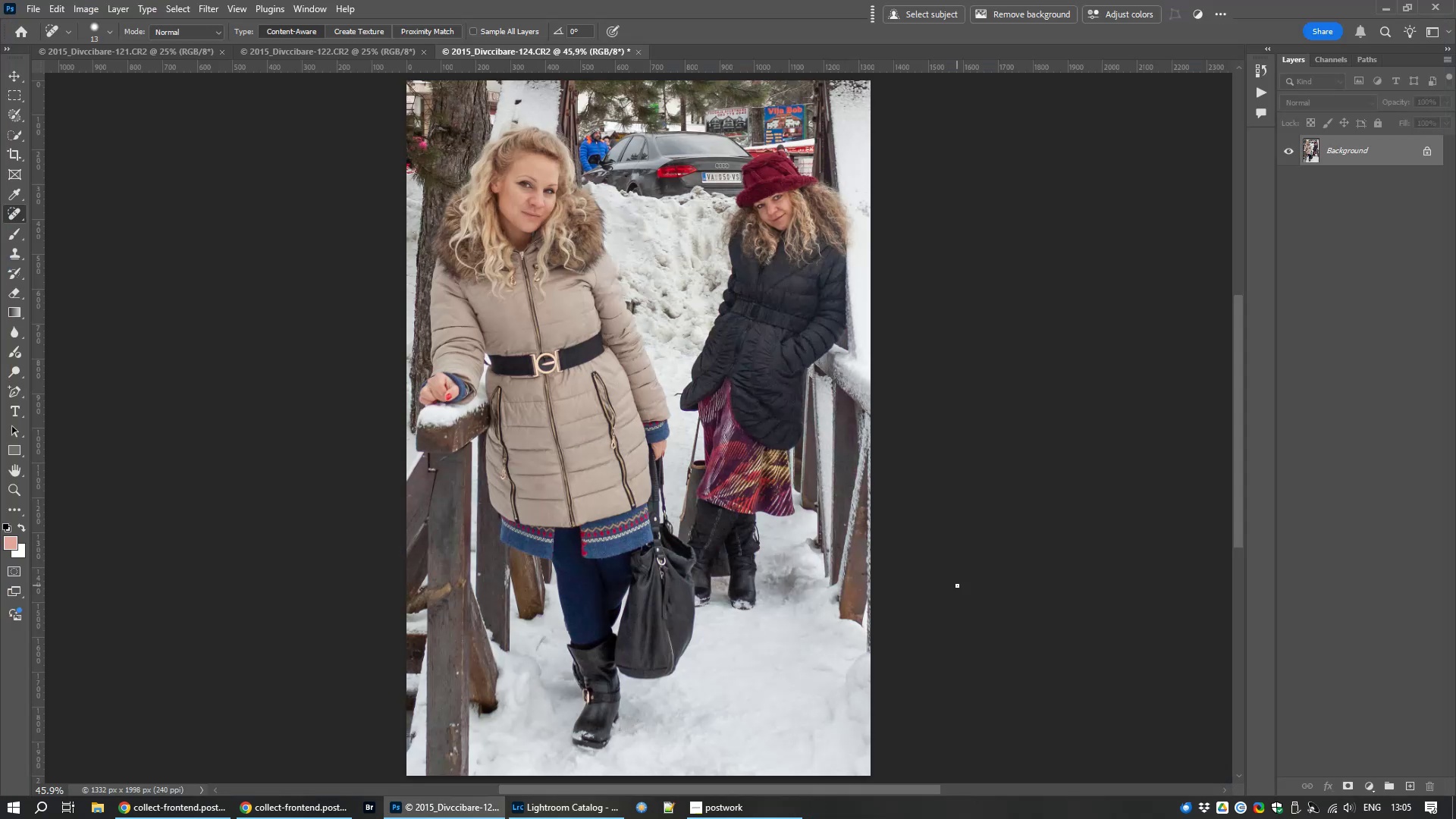 
wait(8.22)
 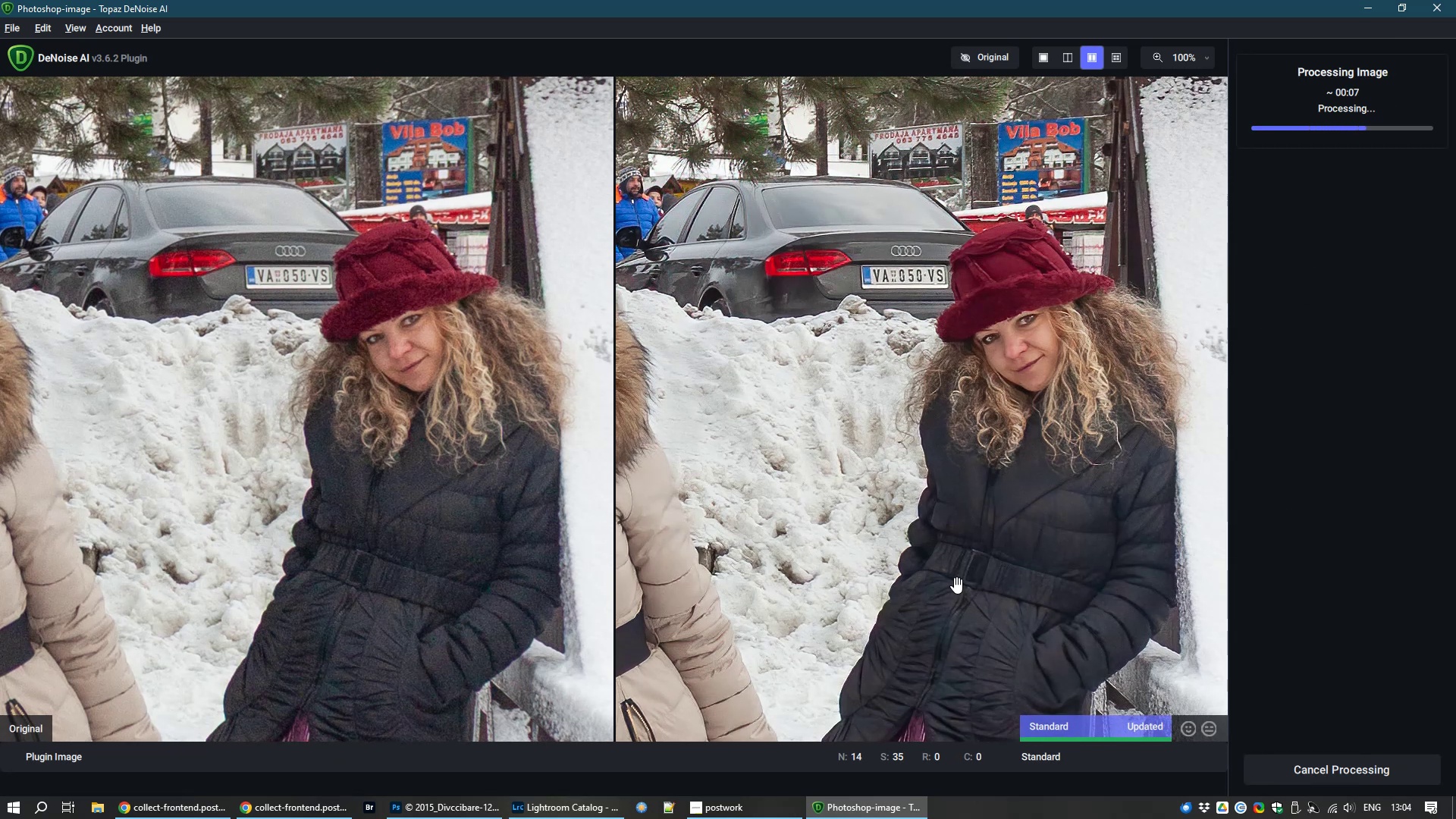 
key(Control+S)
 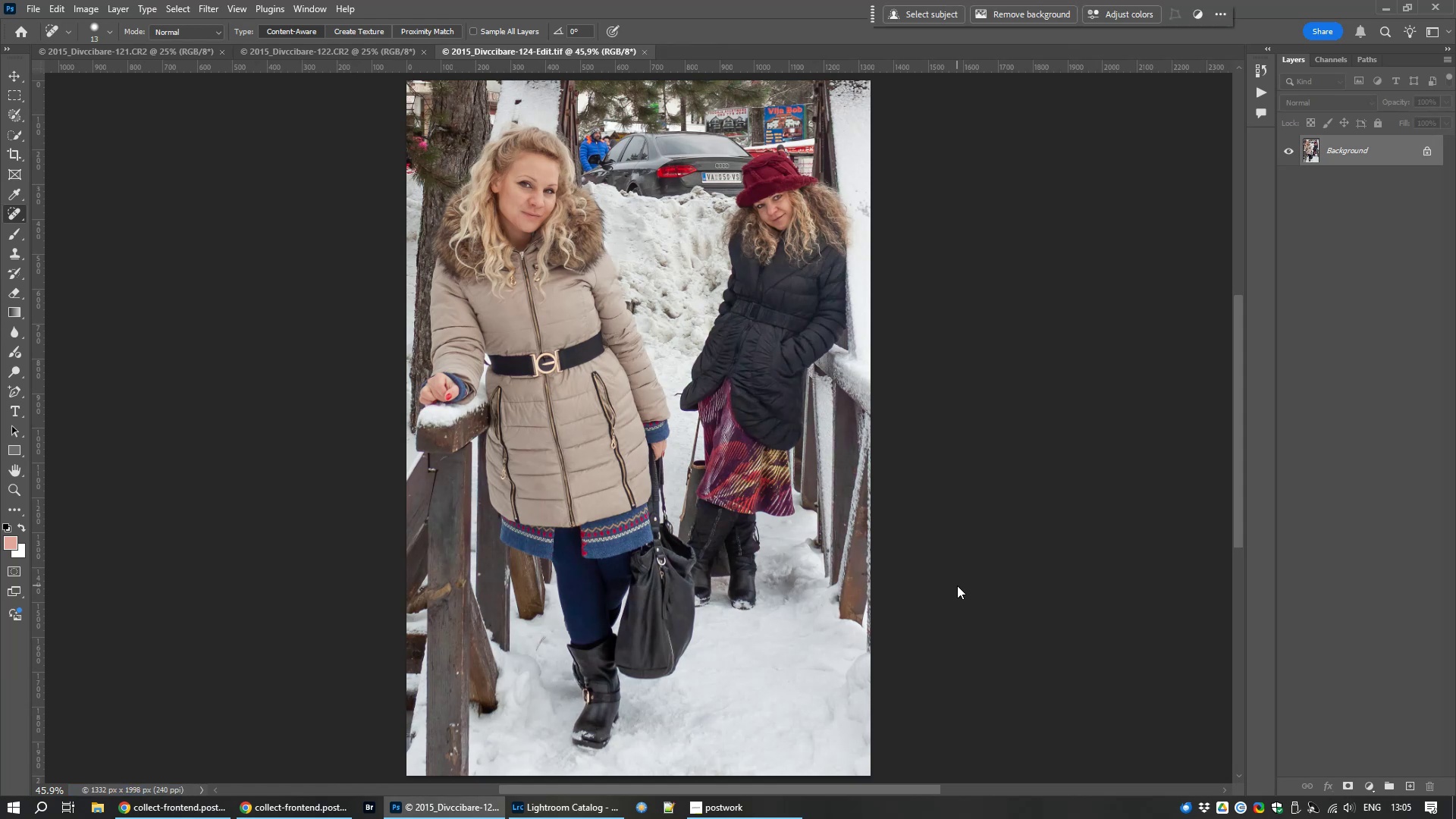 
key(Control+W)
 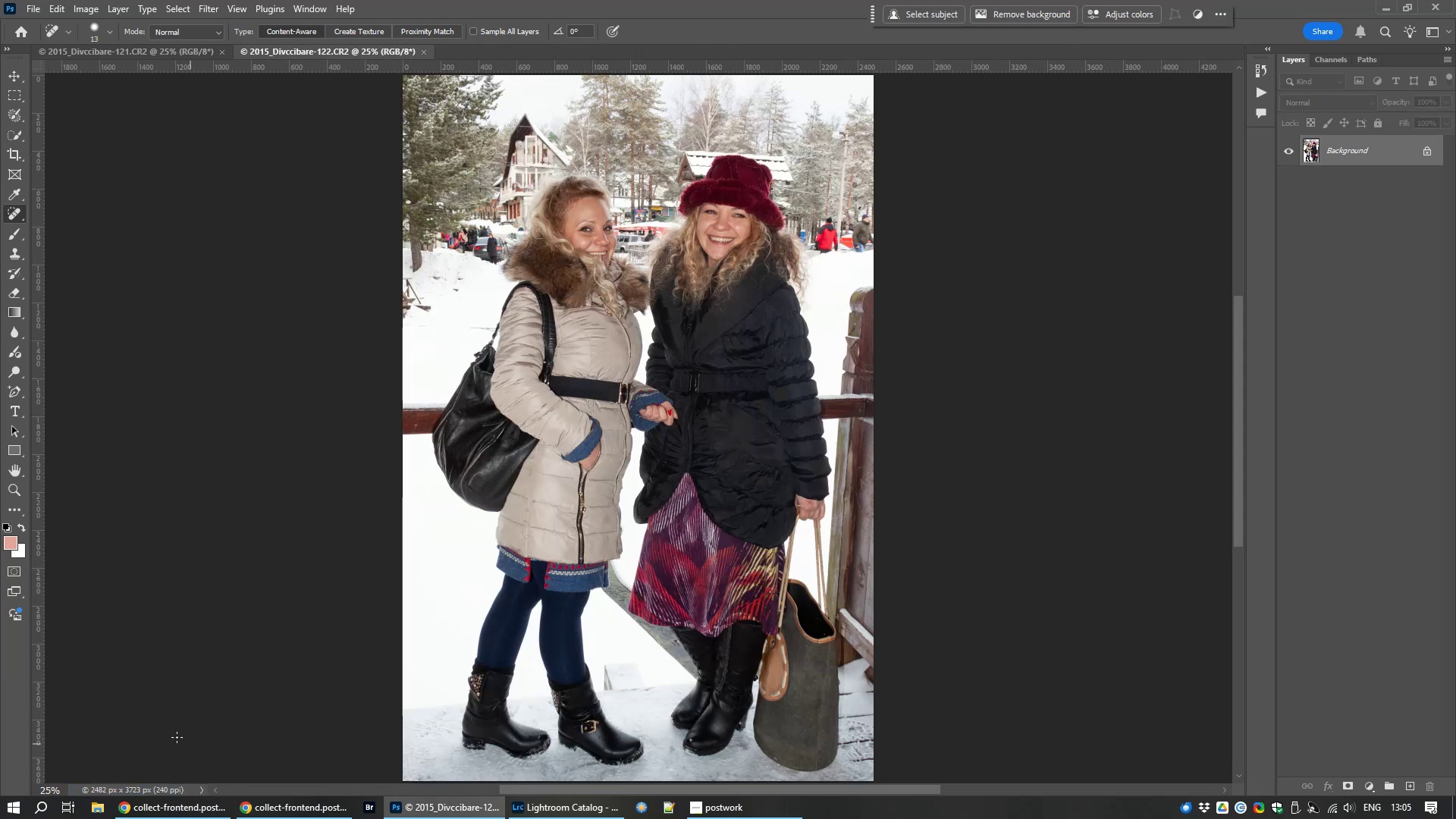 
left_click([160, 815])
 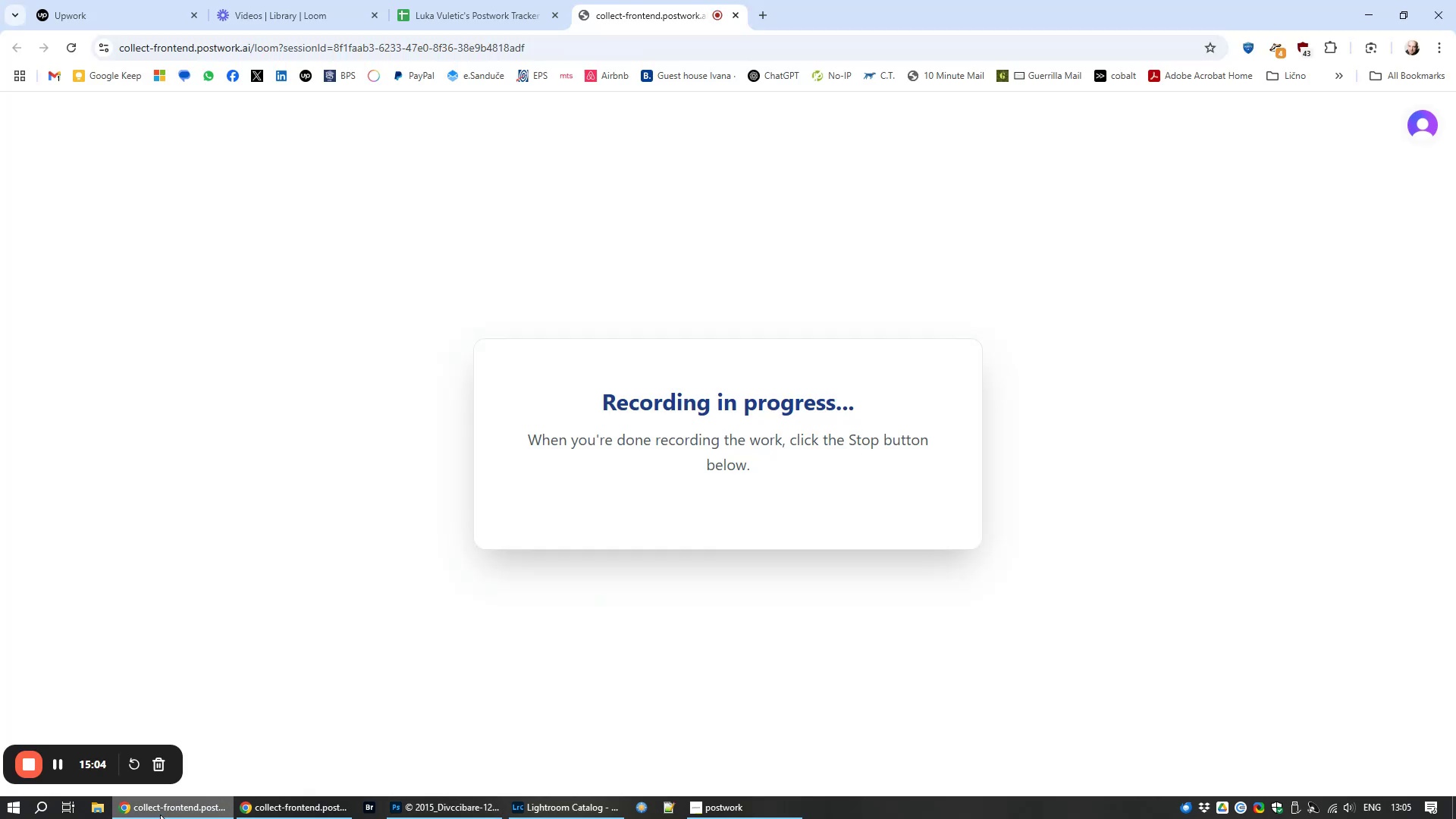 
left_click([160, 814])
 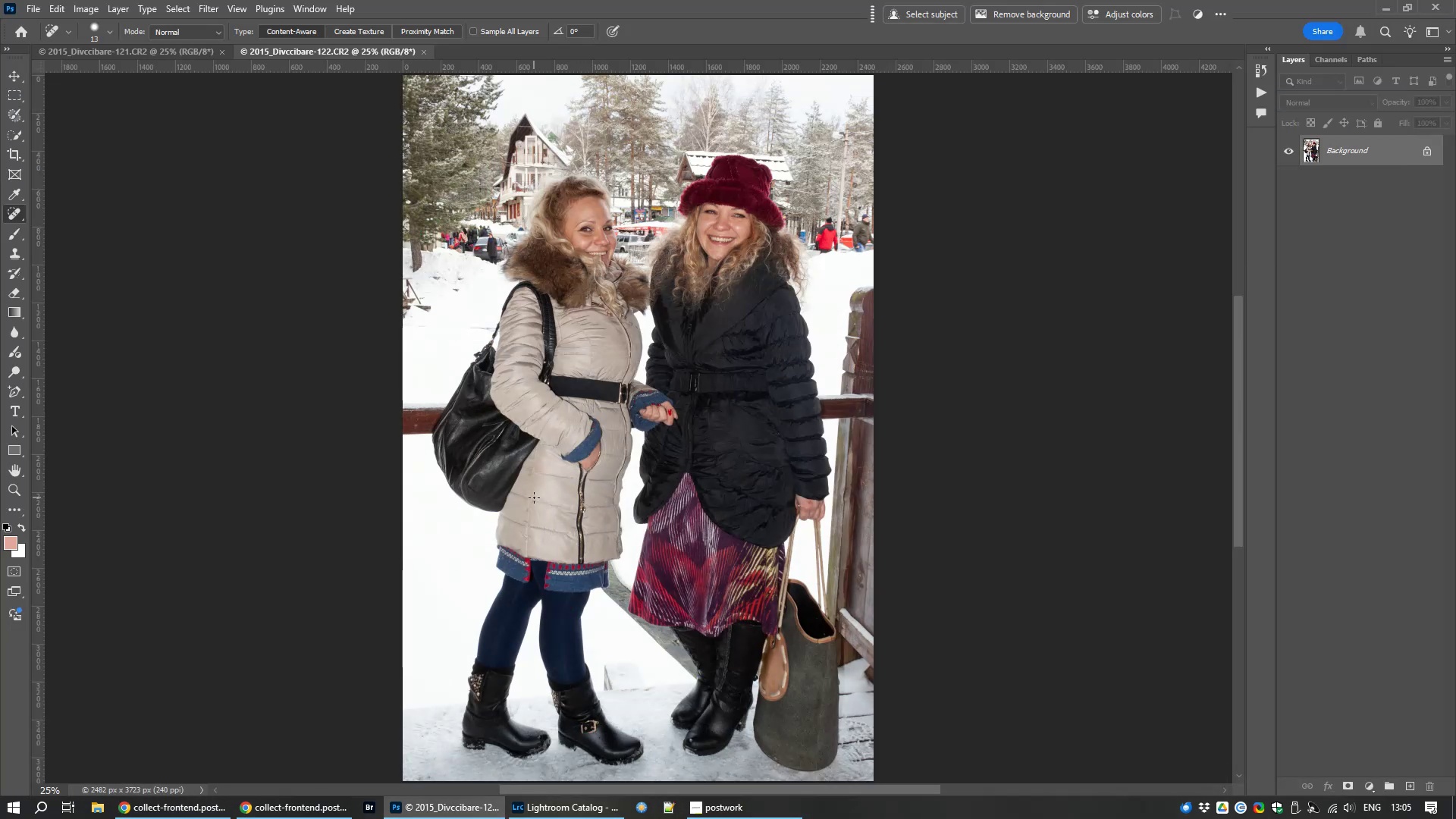 
type(jj)
 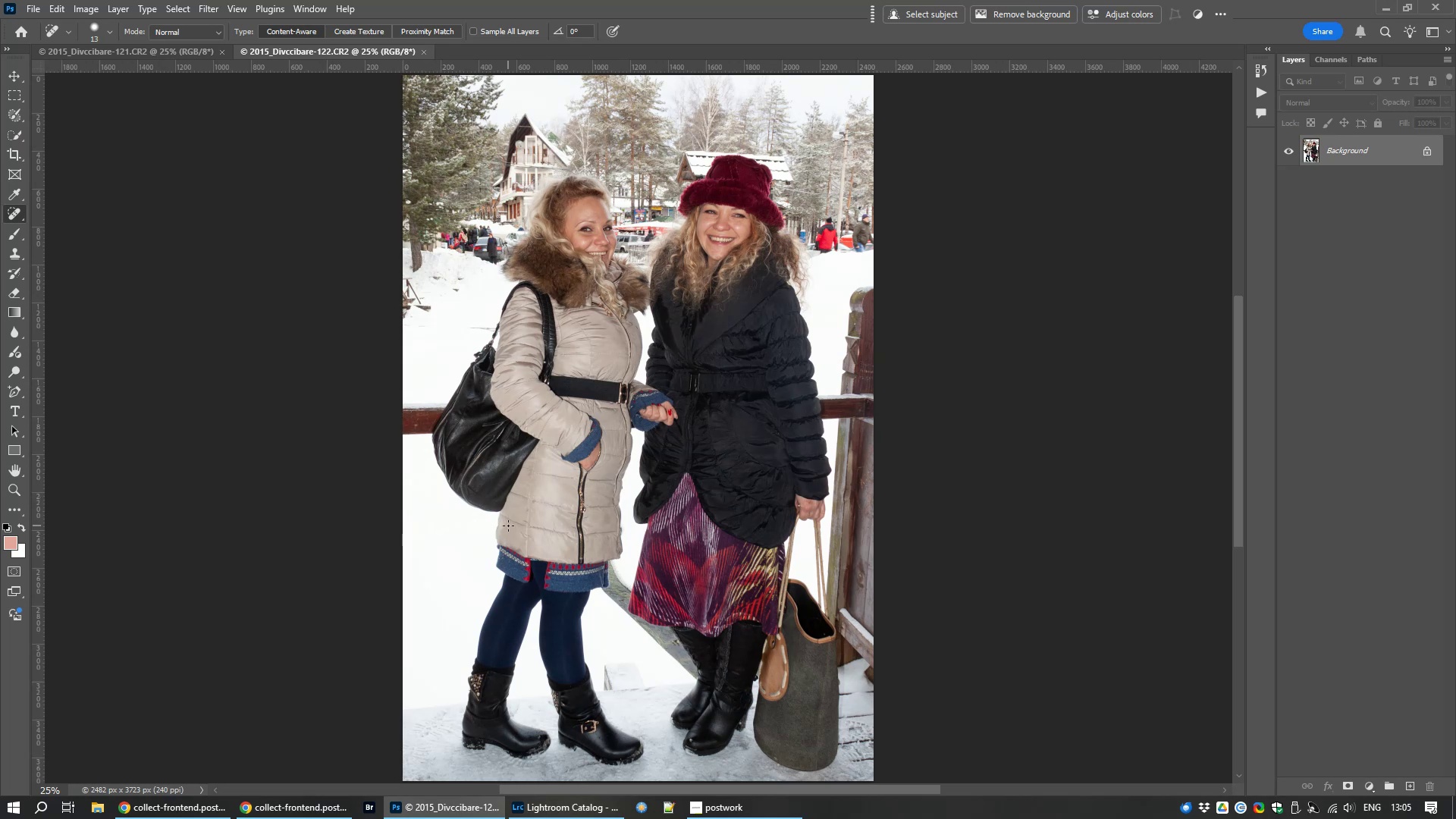 
scroll: coordinate [554, 626], scroll_direction: up, amount: 18.0
 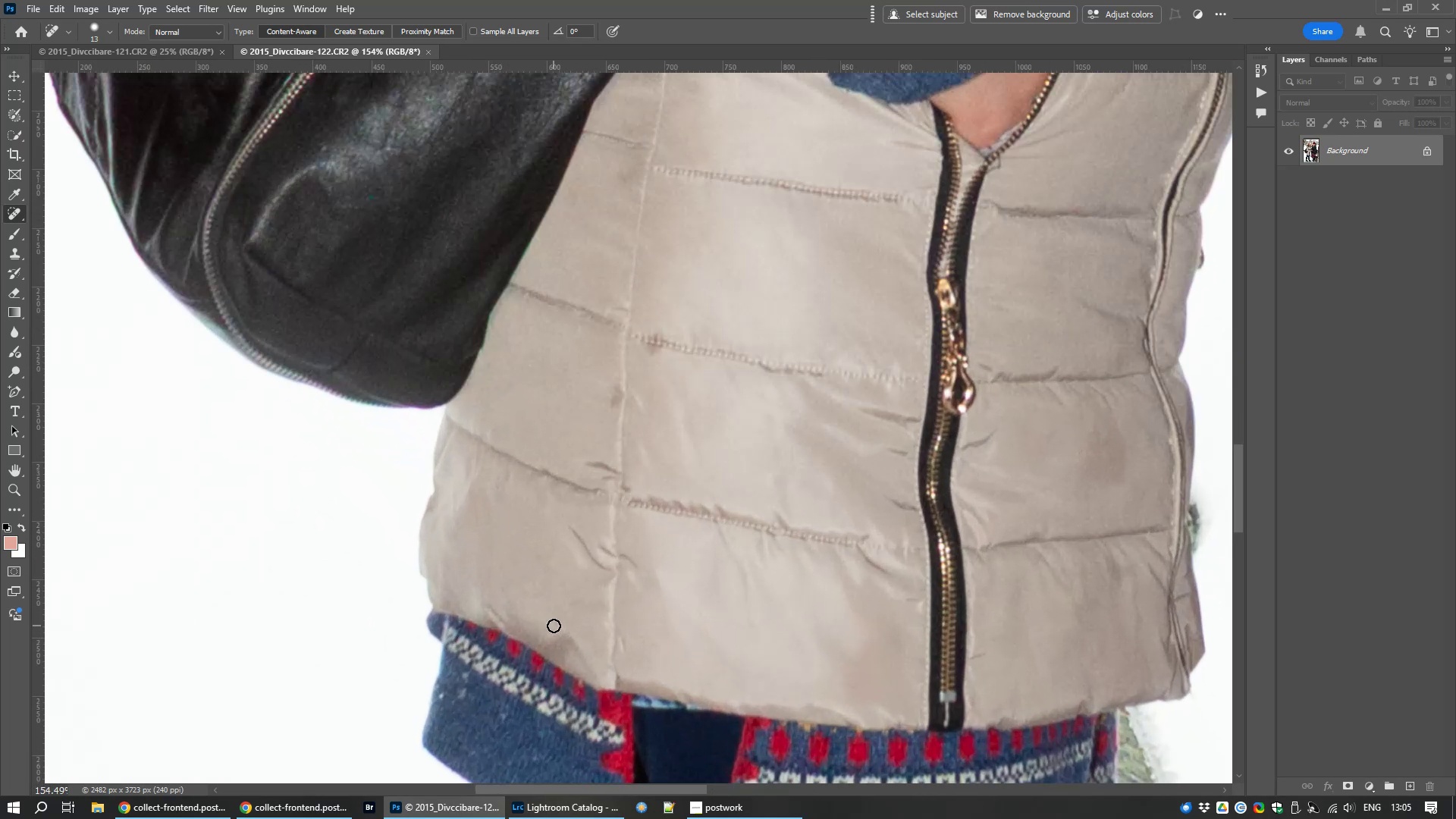 
hold_key(key=AltLeft, duration=1.5)
 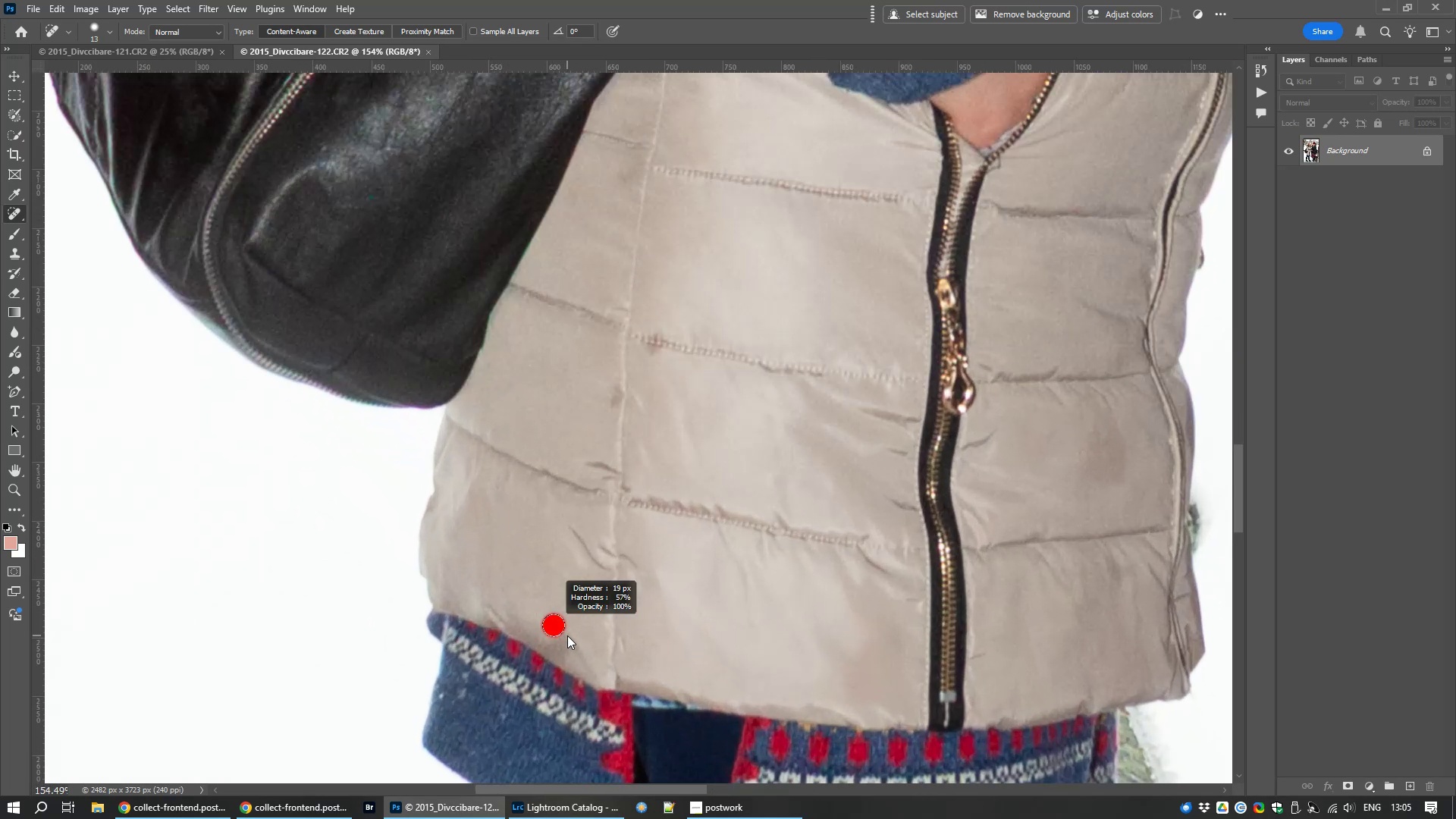 
key(Alt+AltLeft)
 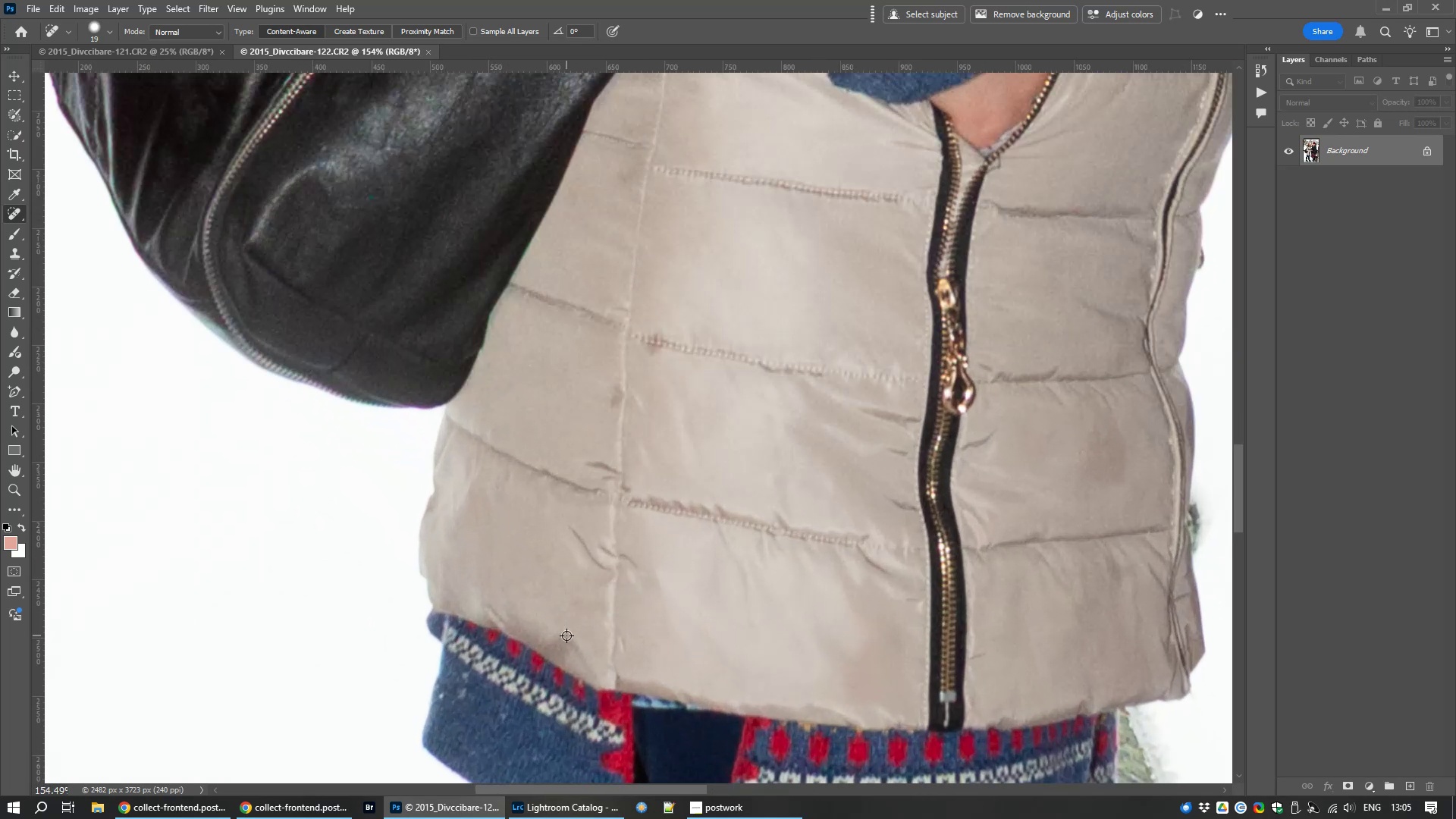 
key(Alt+AltLeft)
 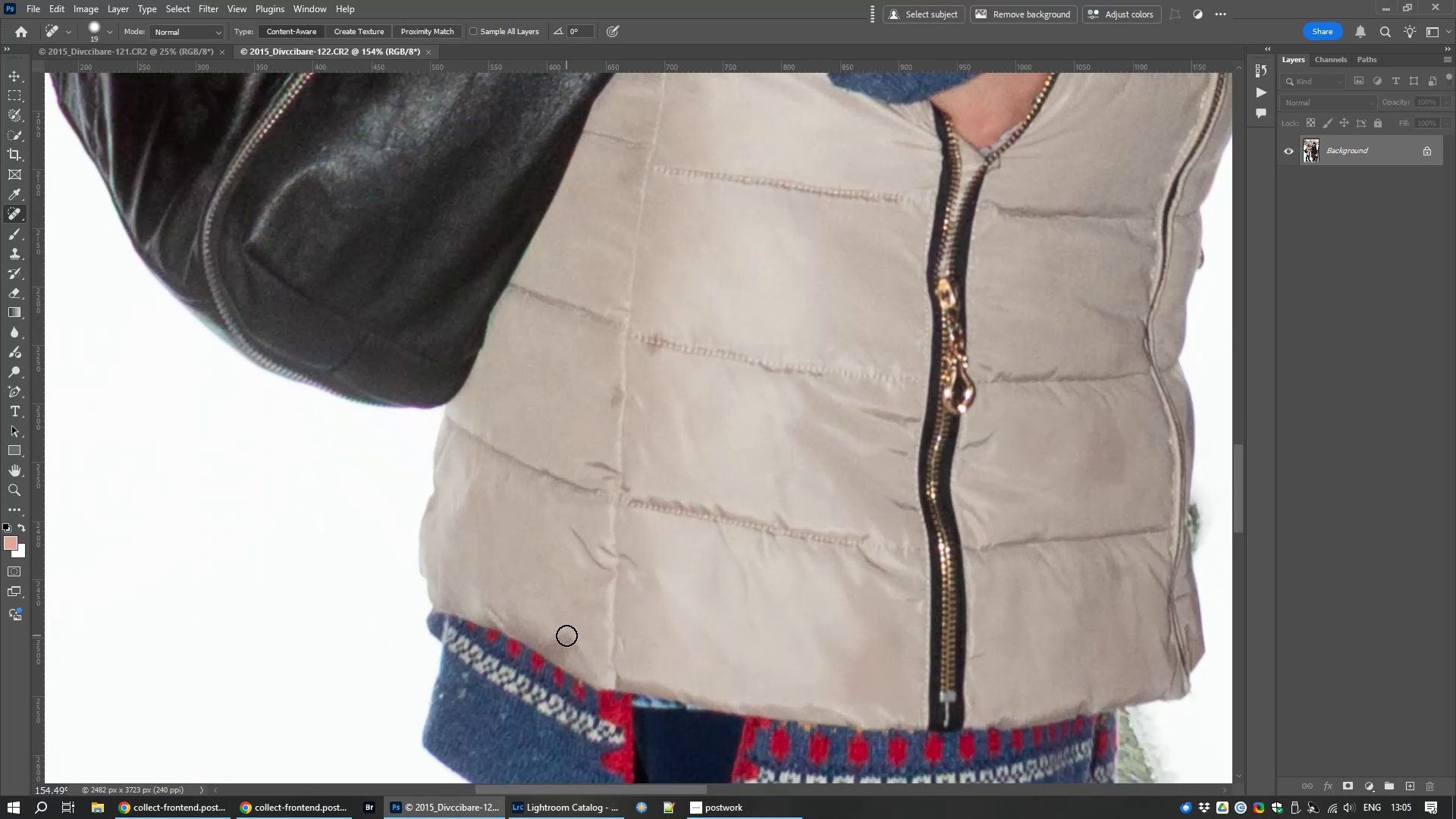 
key(Alt+AltLeft)
 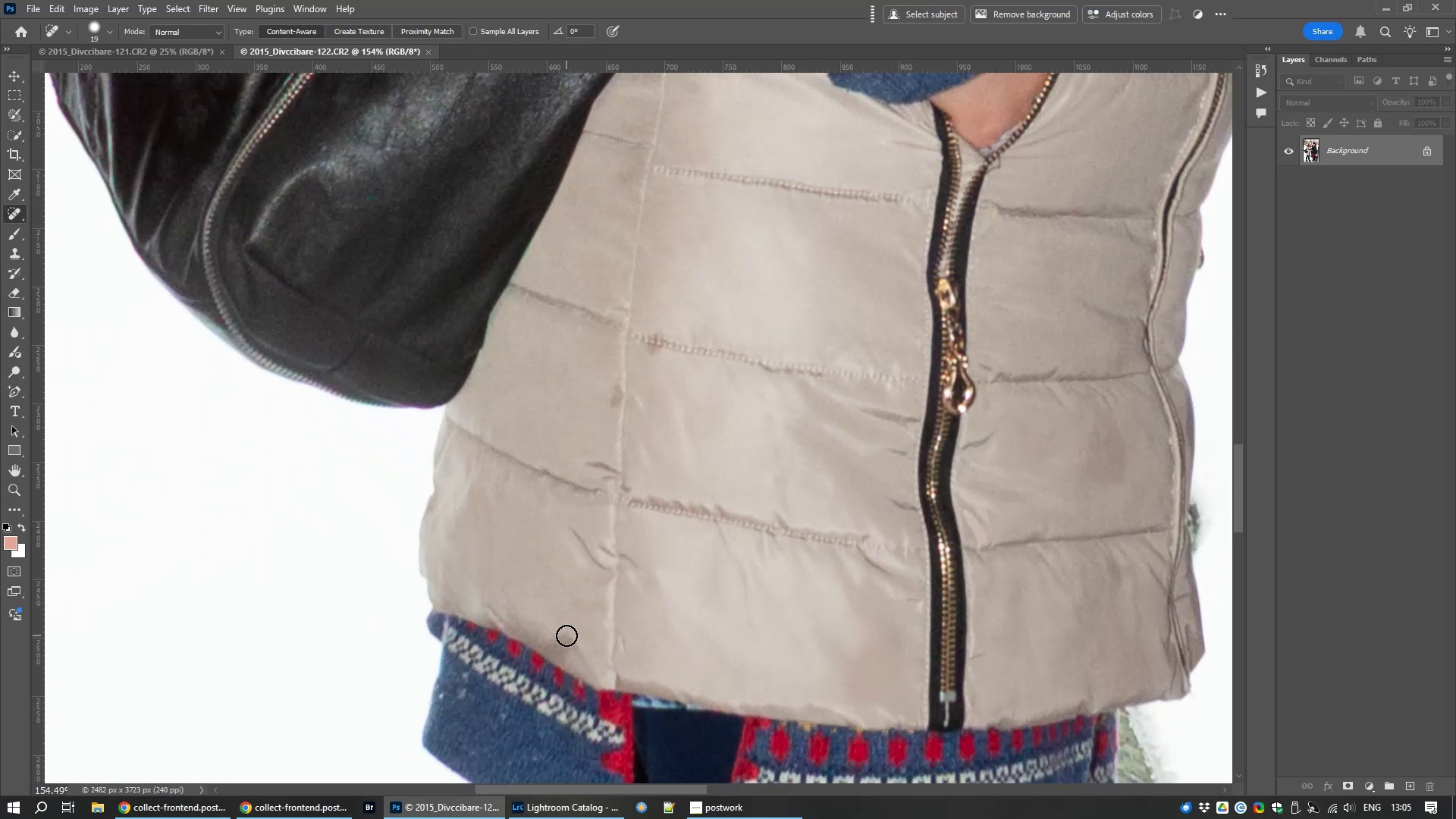 
key(Alt+AltLeft)
 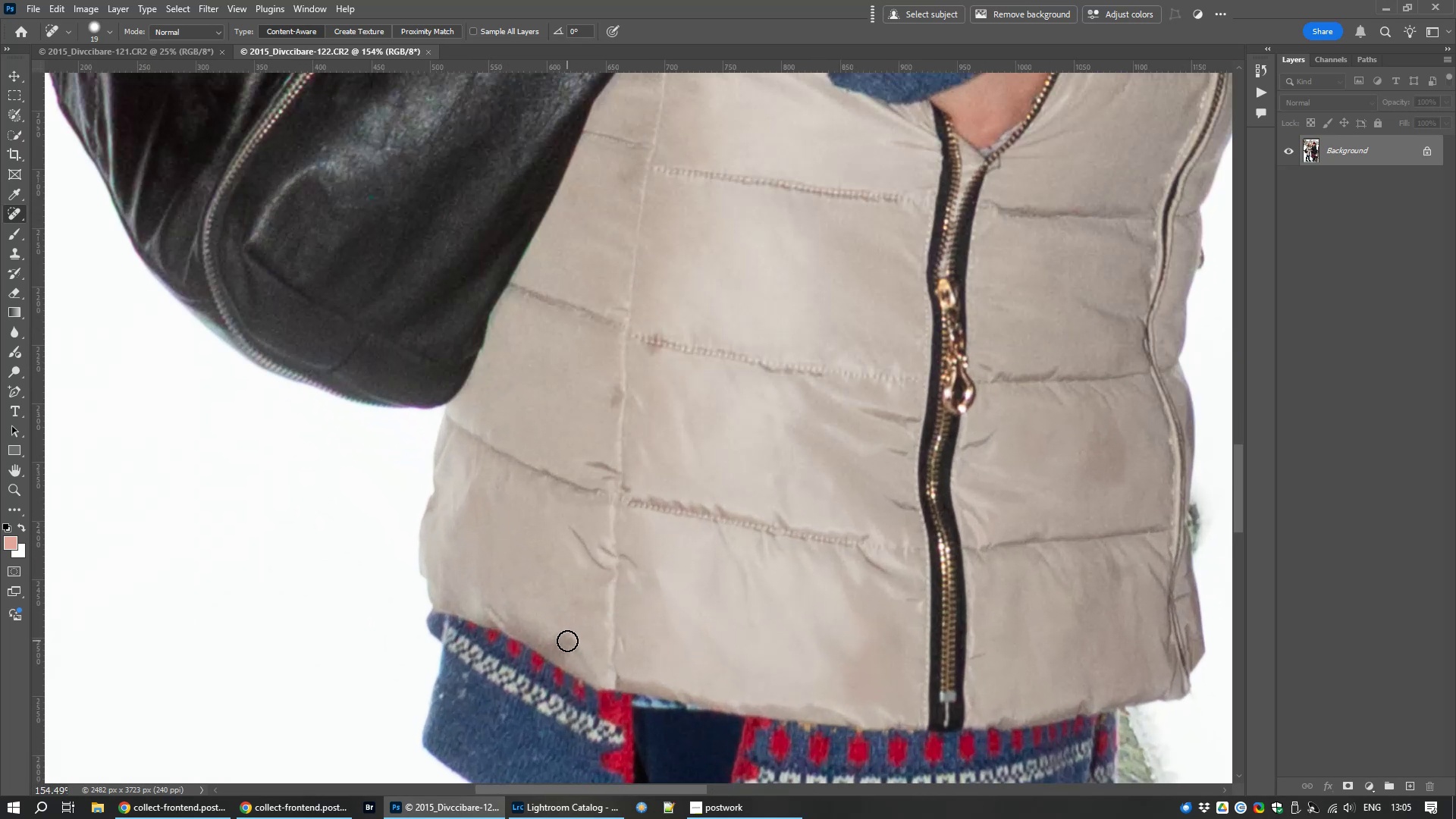 
left_click_drag(start_coordinate=[567, 641], to_coordinate=[554, 651])
 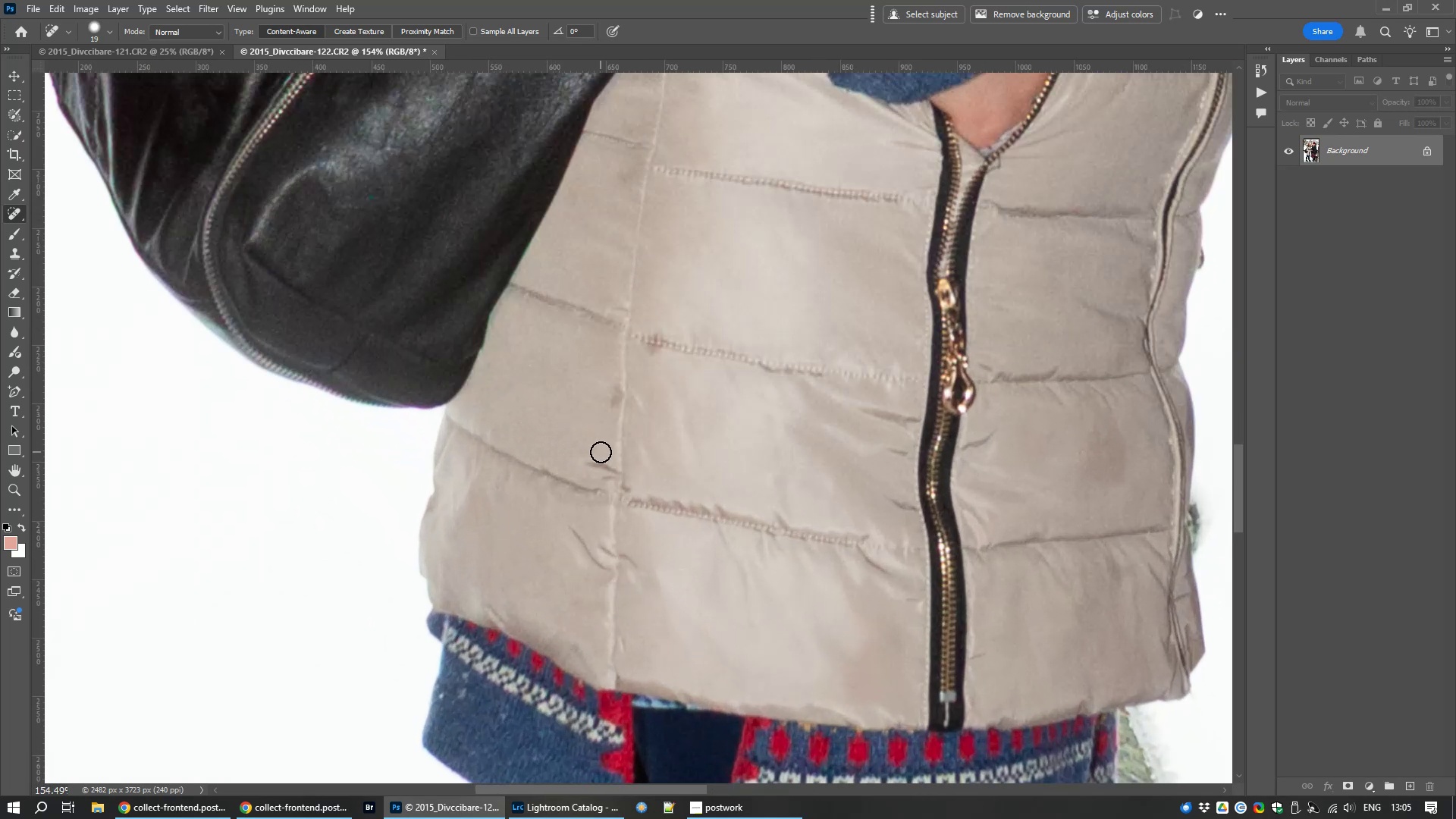 
left_click_drag(start_coordinate=[609, 466], to_coordinate=[573, 462])
 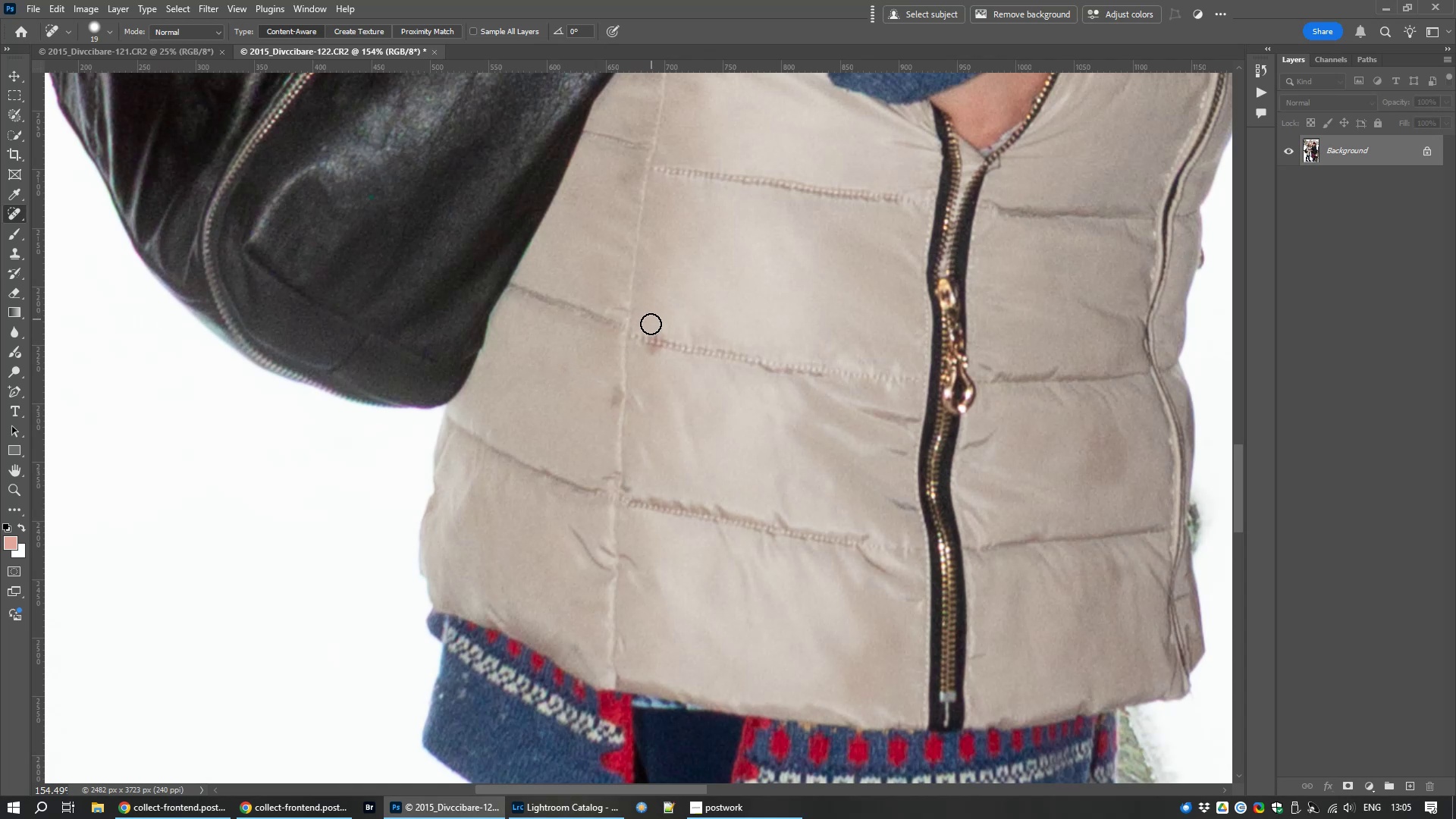 
left_click_drag(start_coordinate=[654, 337], to_coordinate=[655, 361])
 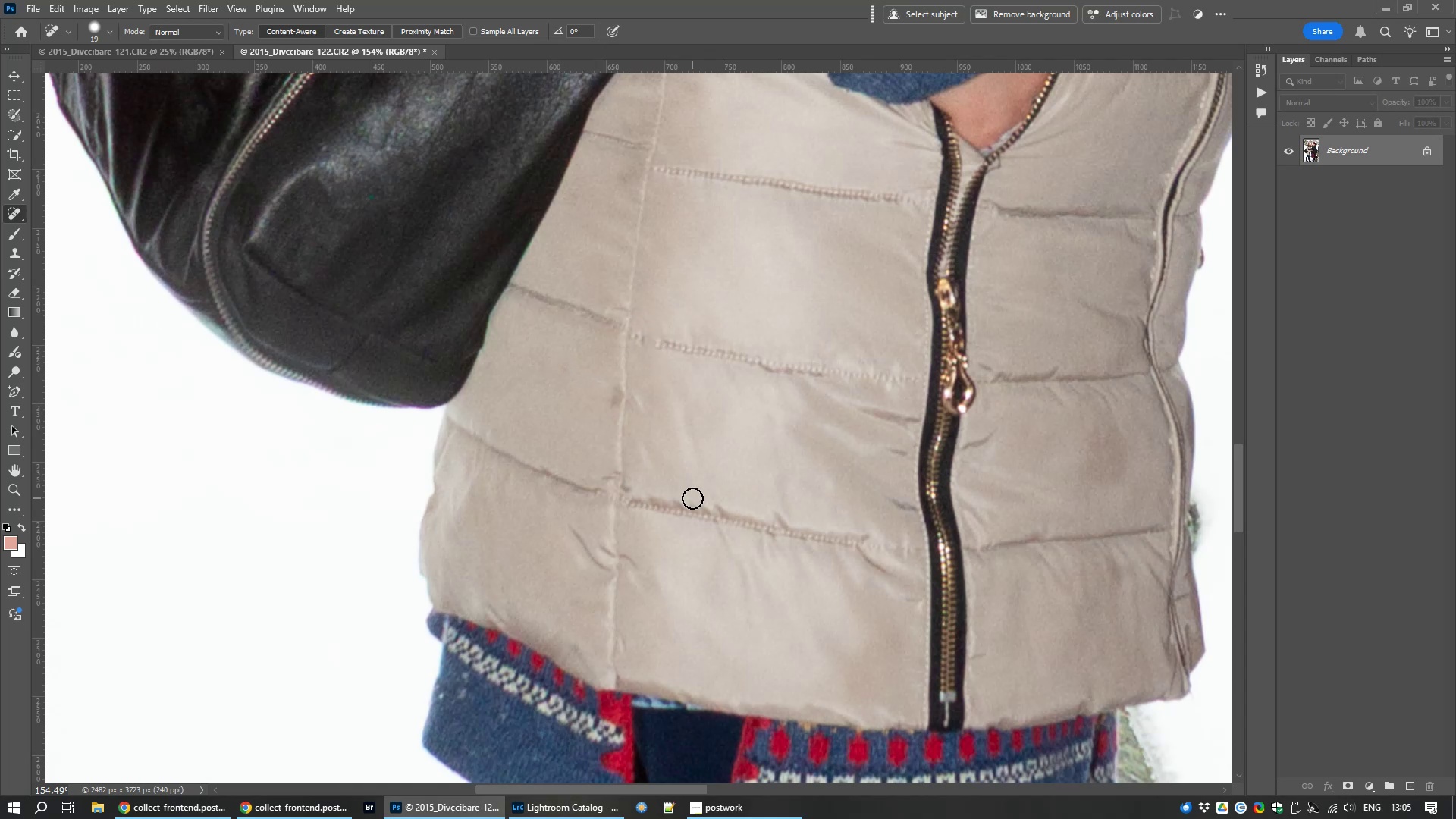 
hold_key(key=Space, duration=1.1)
 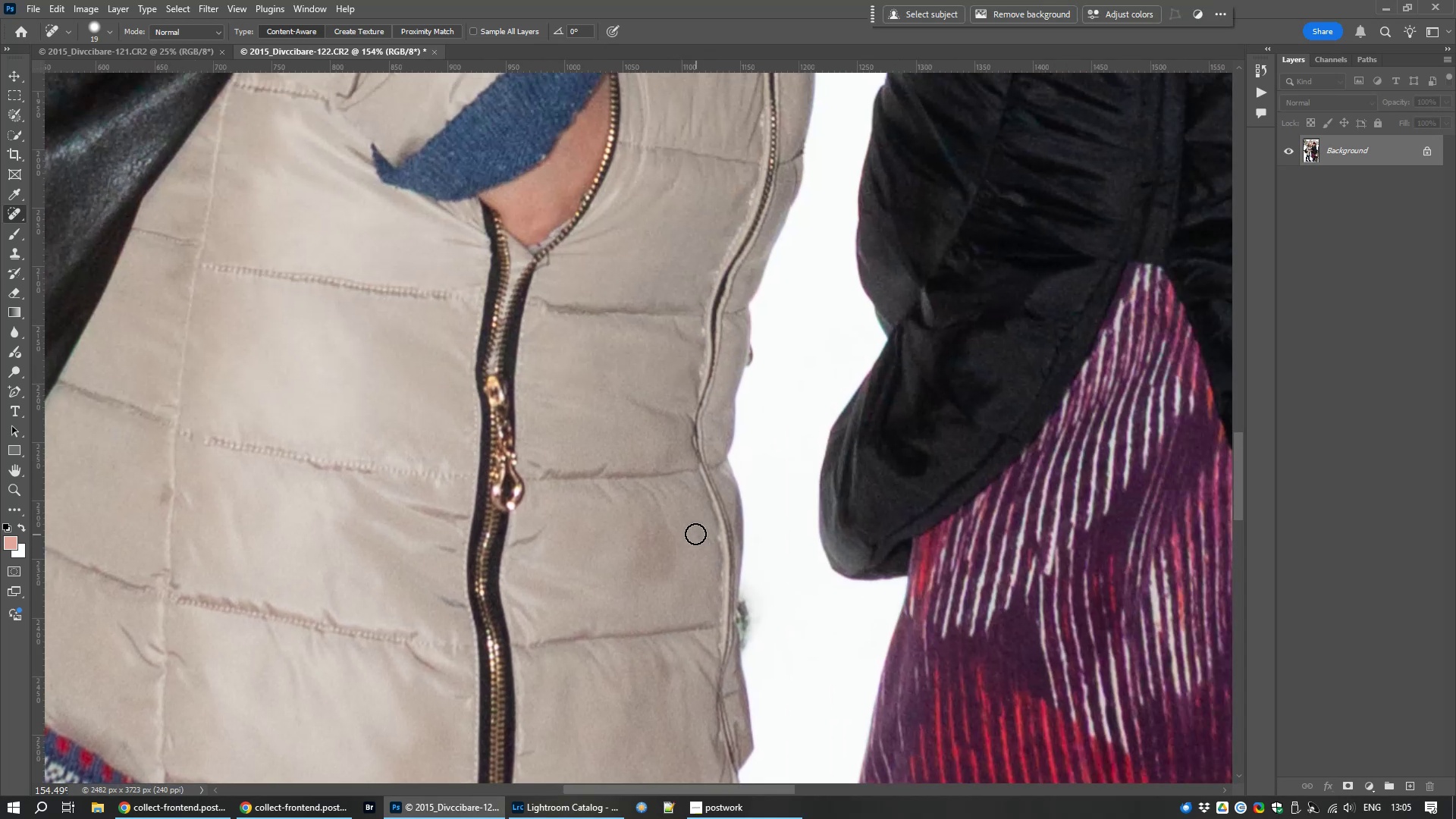 
left_click_drag(start_coordinate=[929, 371], to_coordinate=[478, 468])
 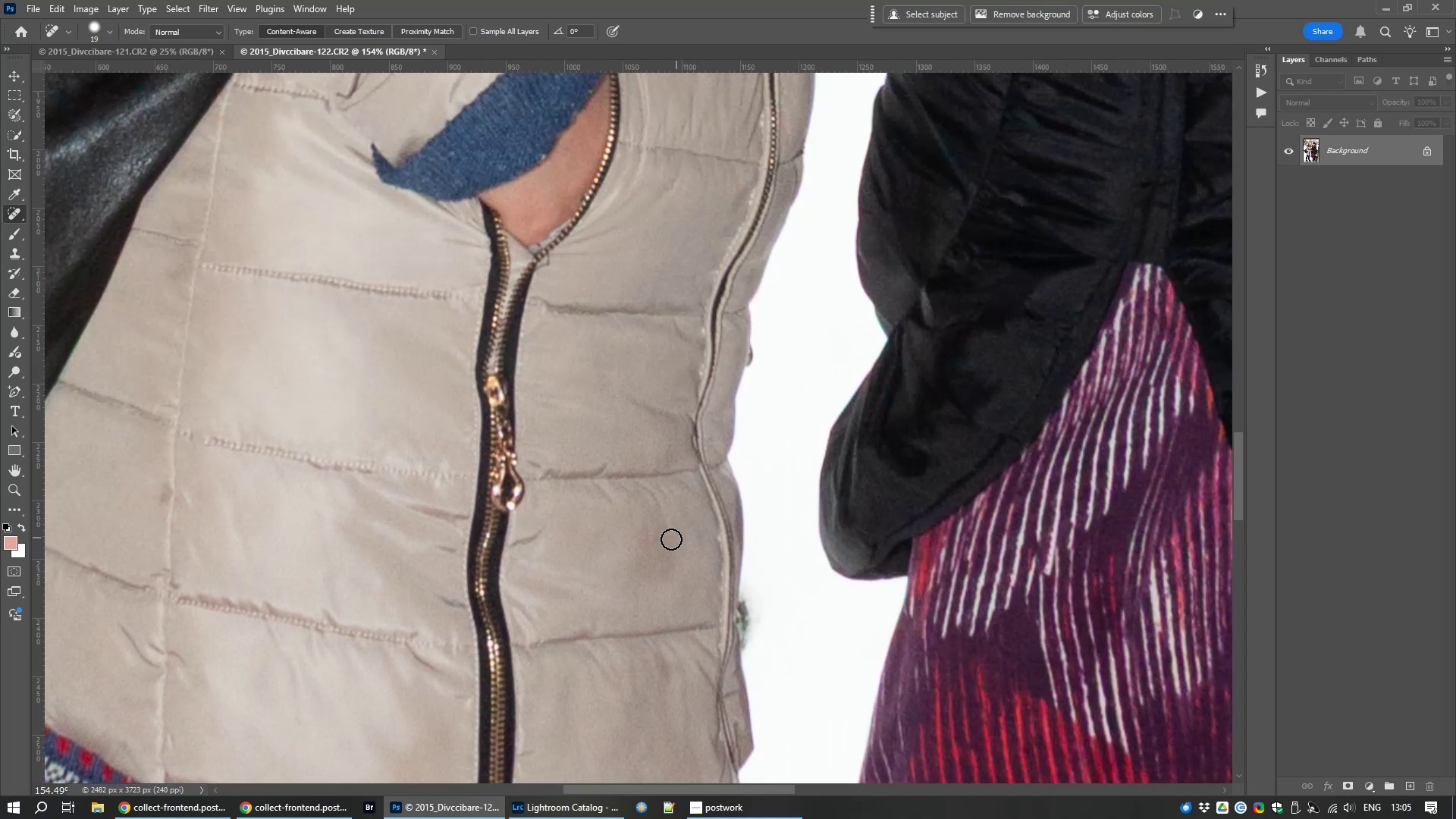 
hold_key(key=AltLeft, duration=0.83)
 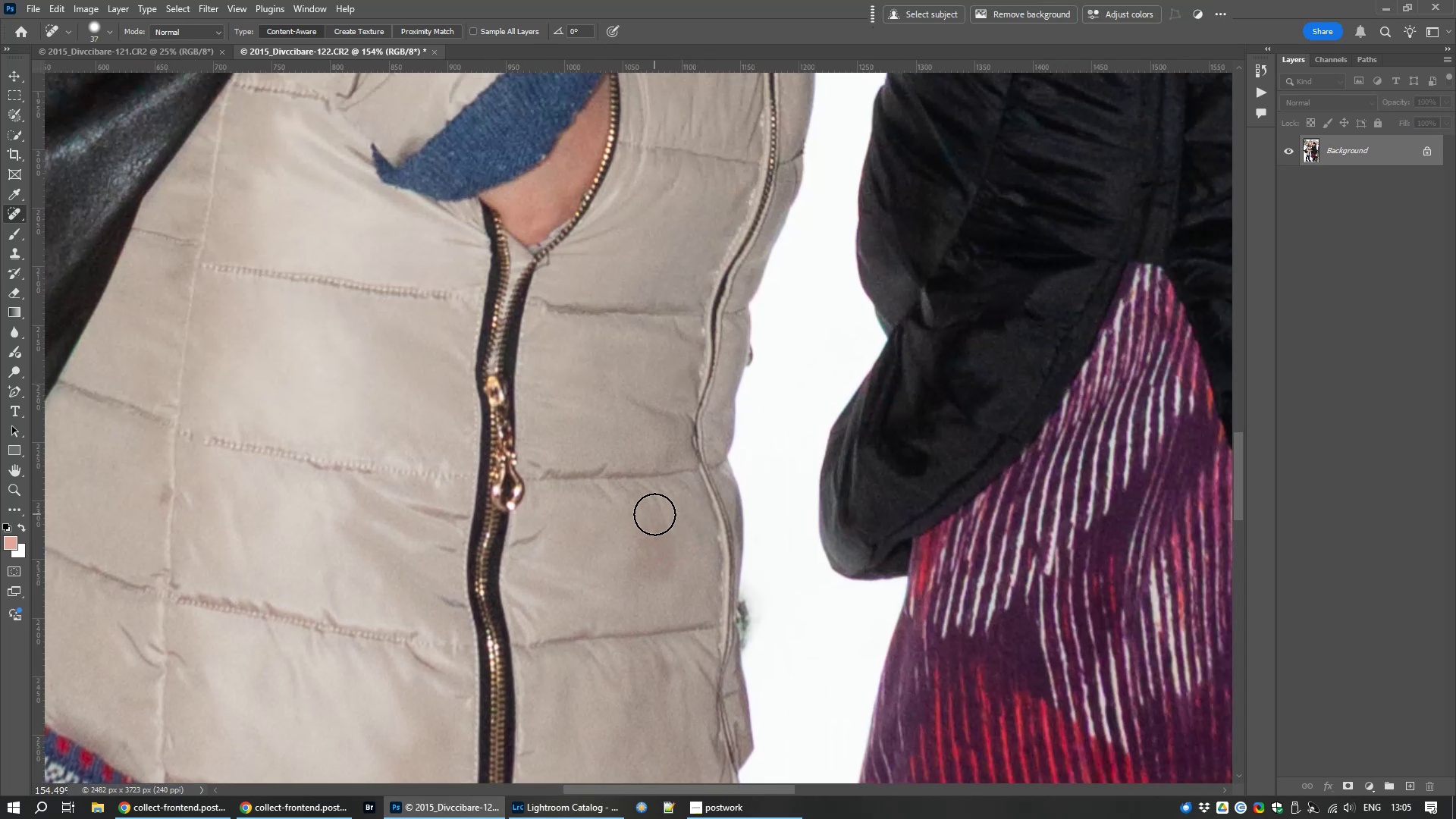 
left_click_drag(start_coordinate=[654, 514], to_coordinate=[658, 544])
 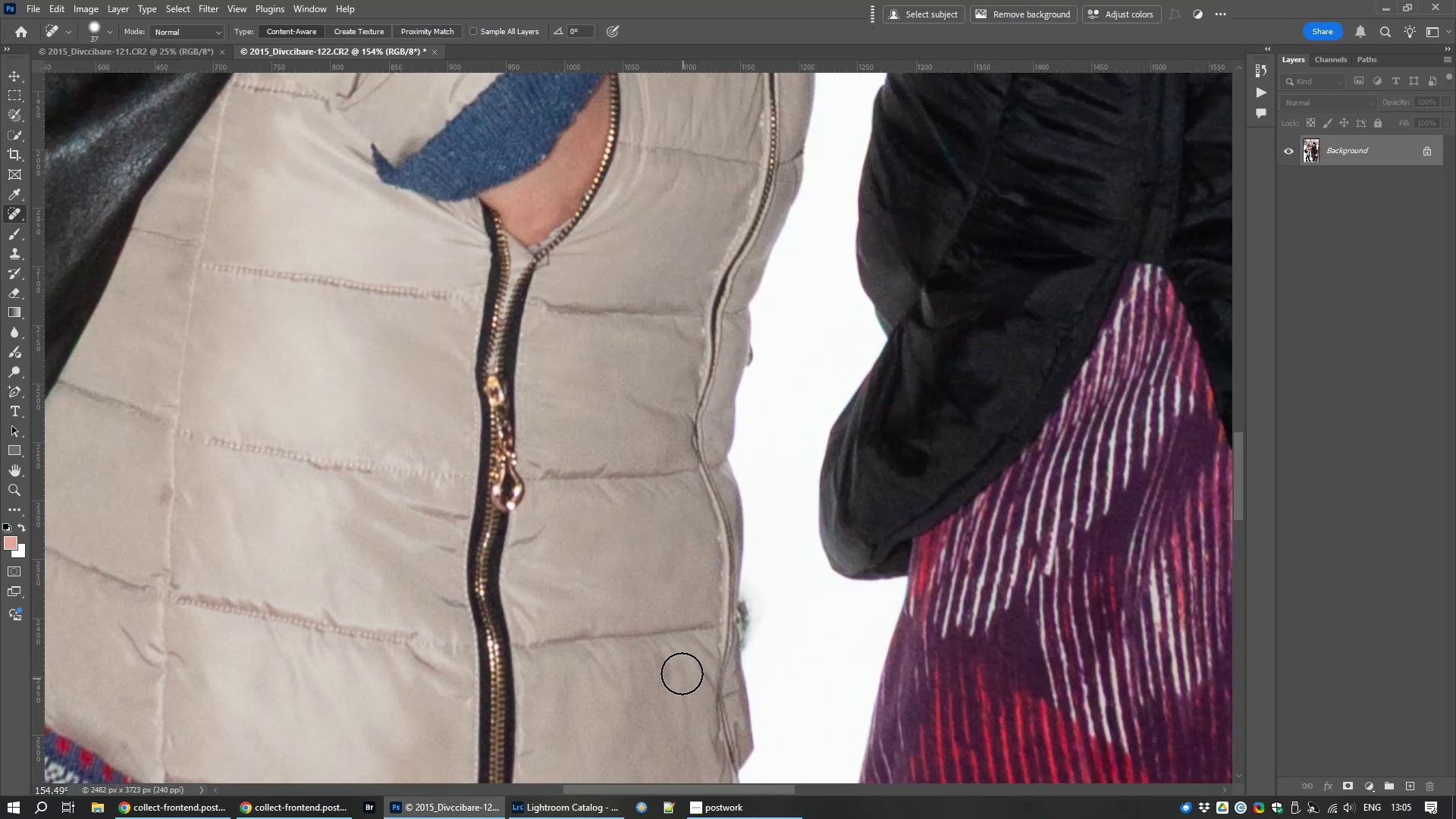 
scroll: coordinate [650, 612], scroll_direction: down, amount: 6.0
 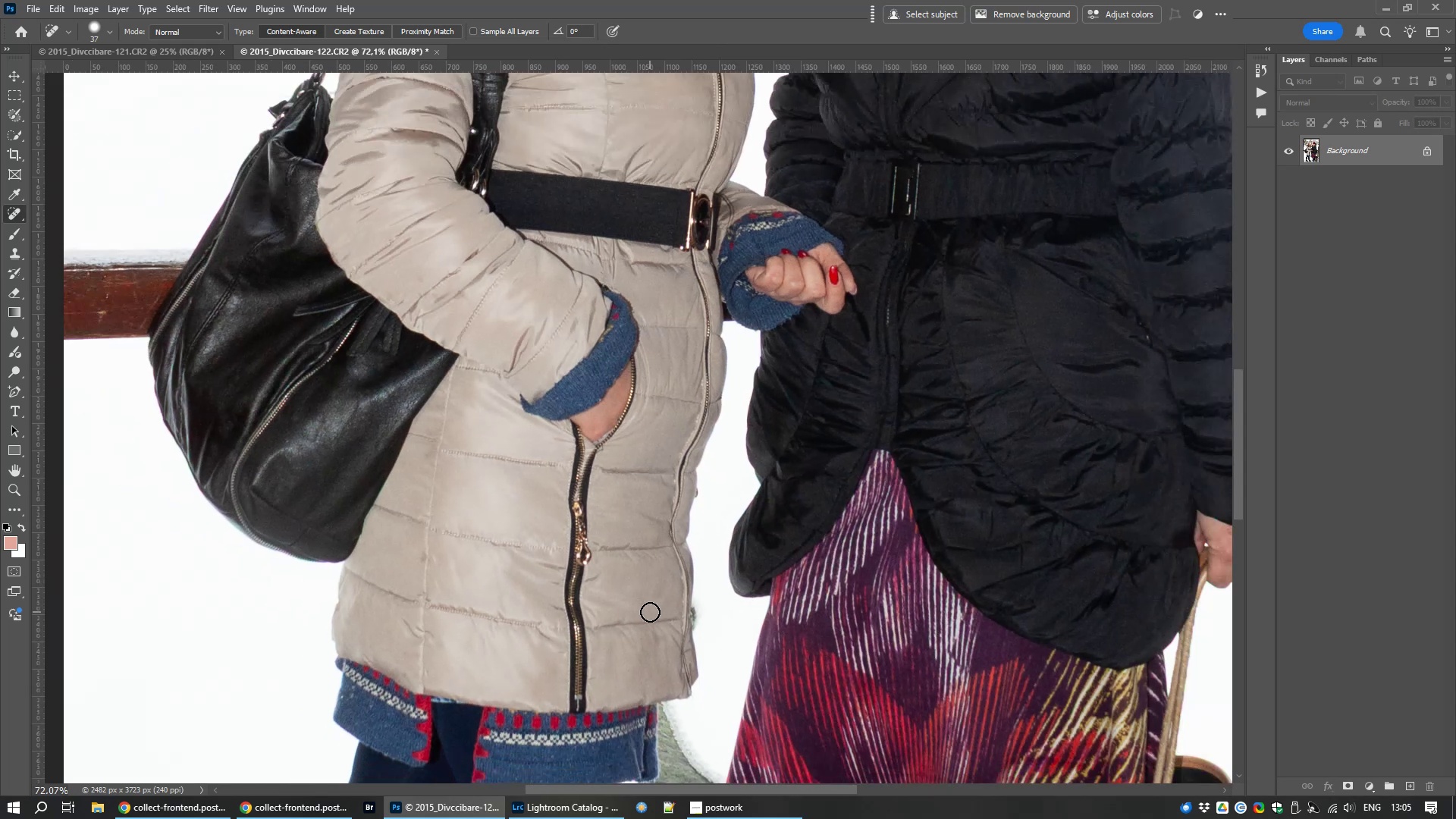 
hold_key(key=Space, duration=1.5)
 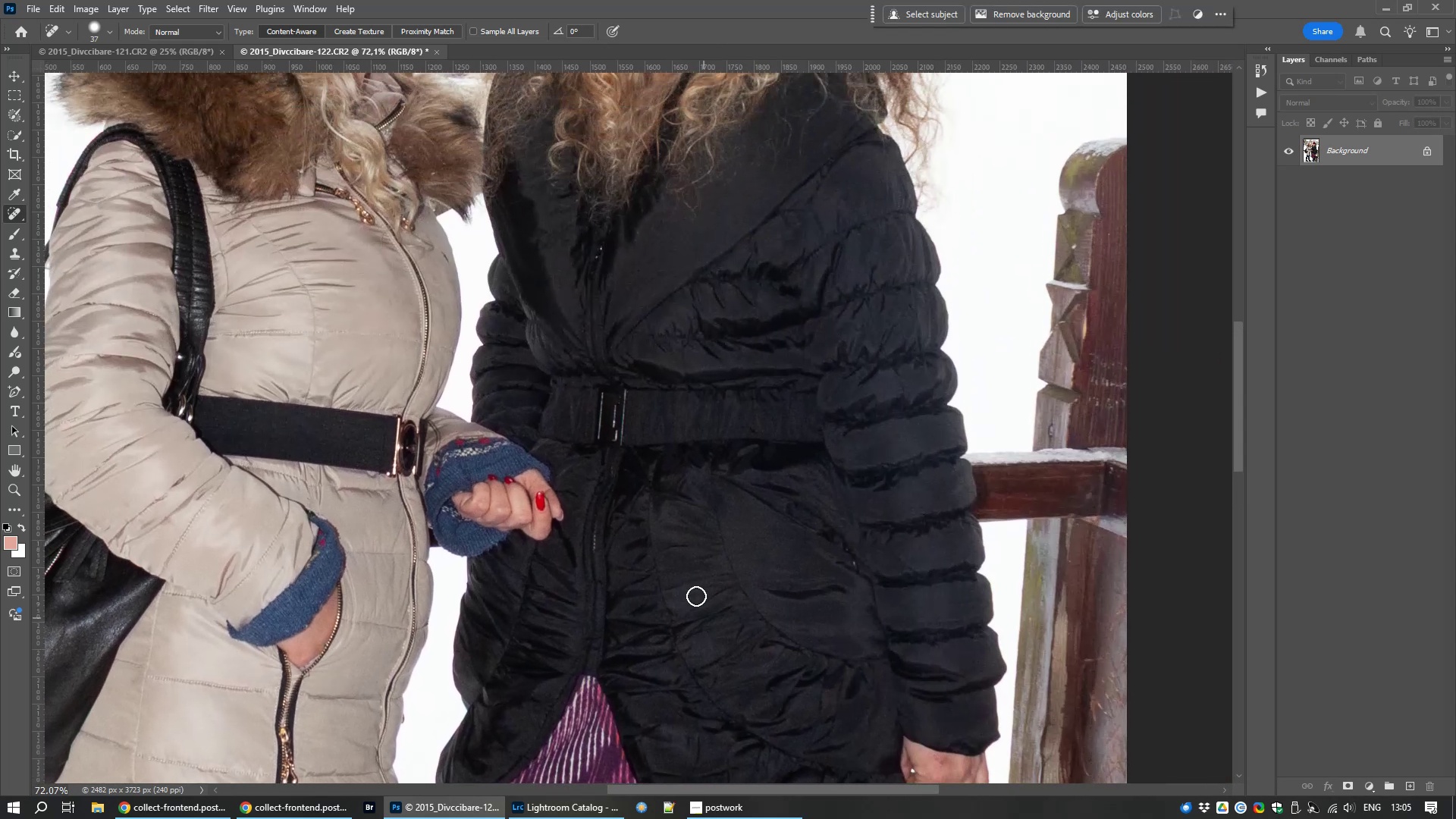 
left_click_drag(start_coordinate=[622, 446], to_coordinate=[328, 672])
 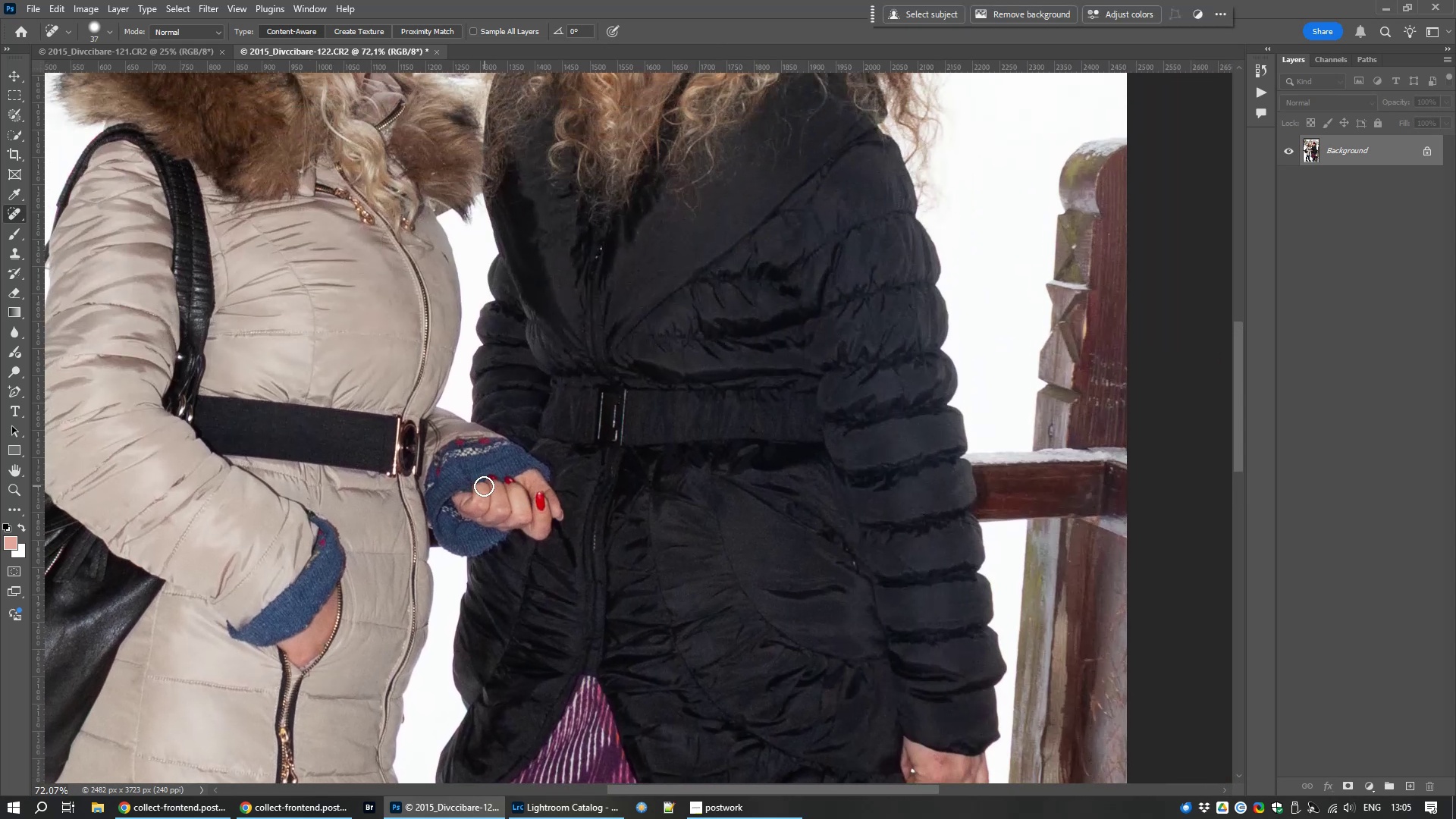 
scroll: coordinate [447, 259], scroll_direction: up, amount: 15.0
 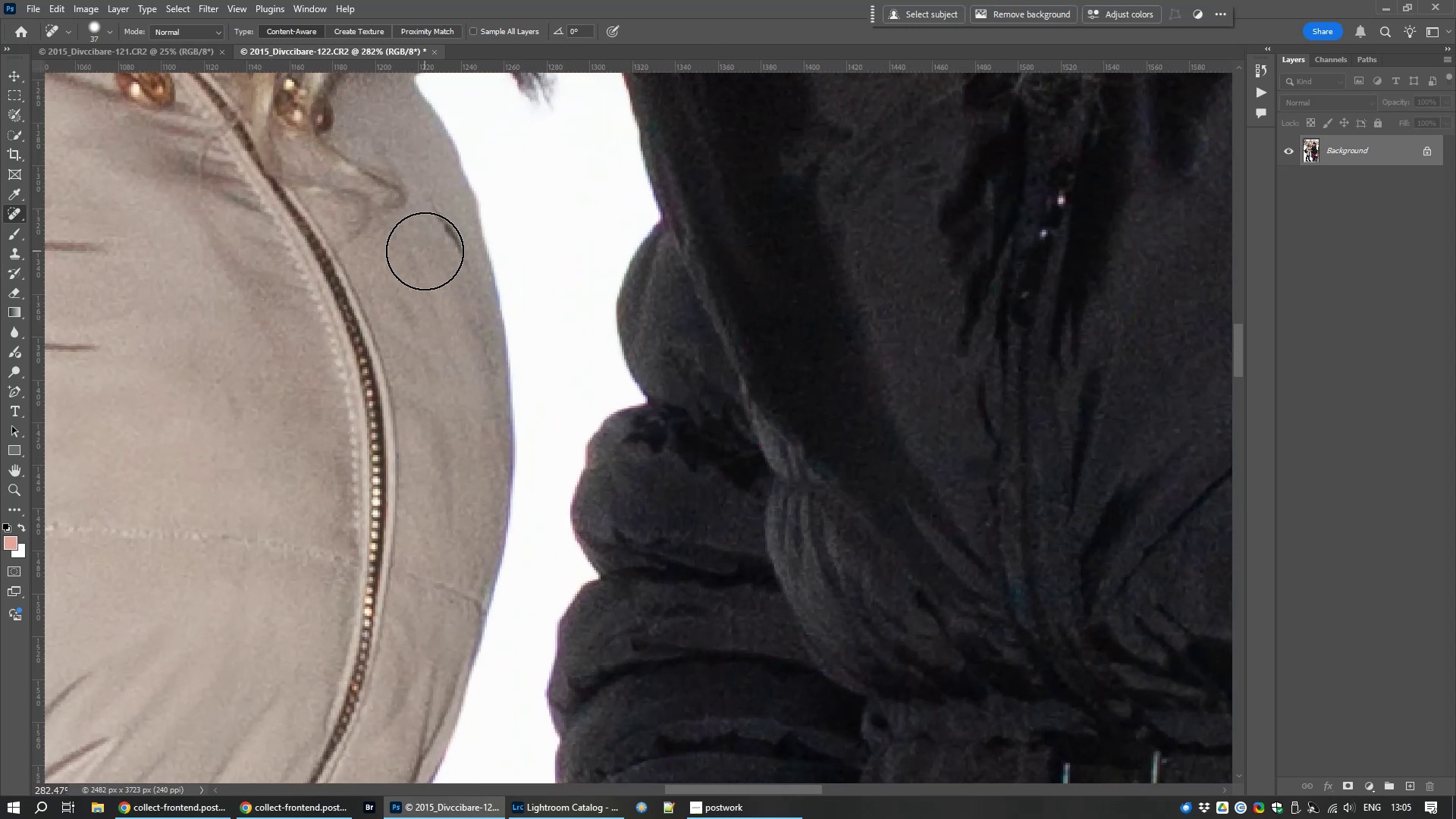 
hold_key(key=AltLeft, duration=1.28)
 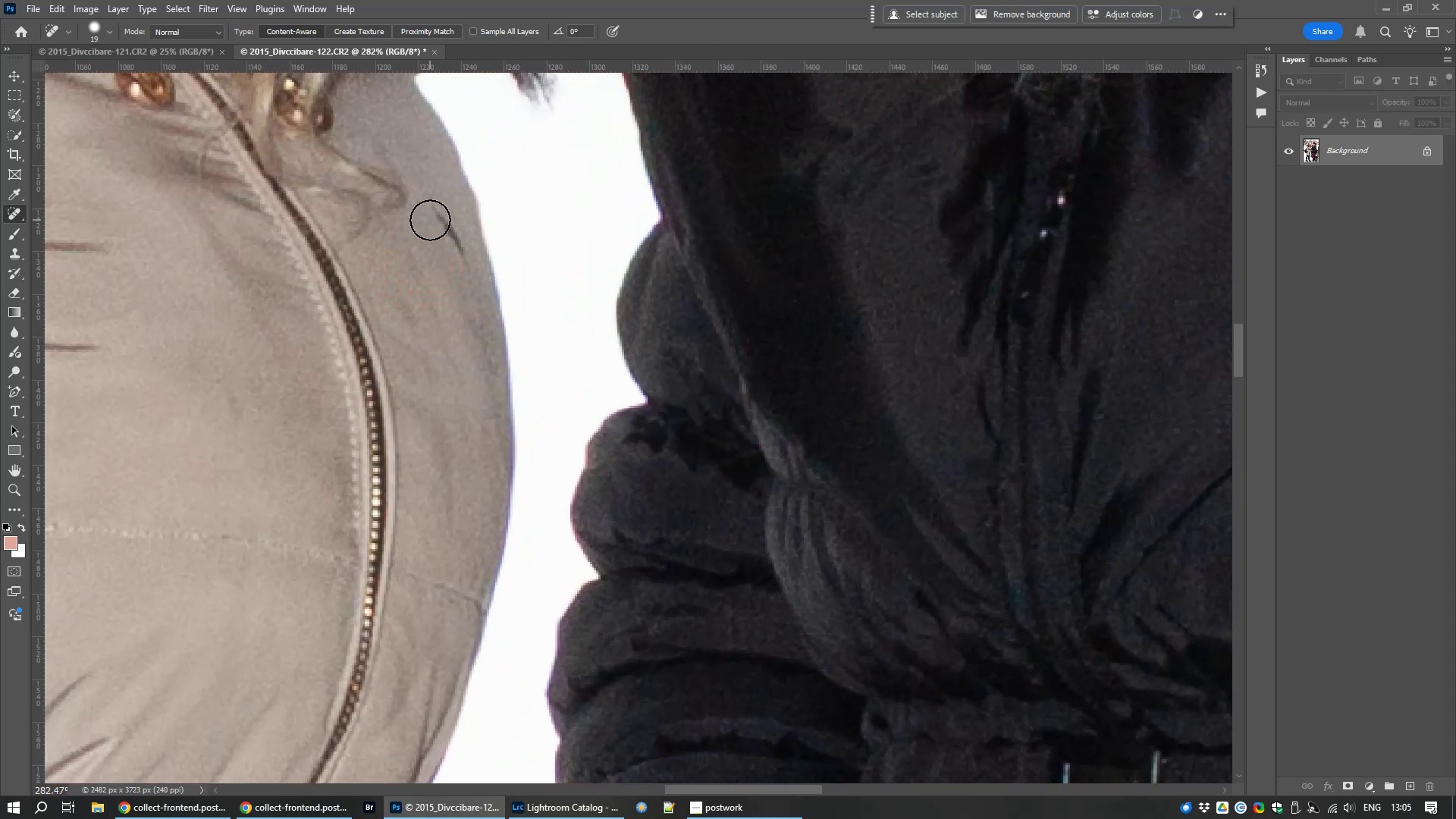 
left_click_drag(start_coordinate=[435, 221], to_coordinate=[450, 270])
 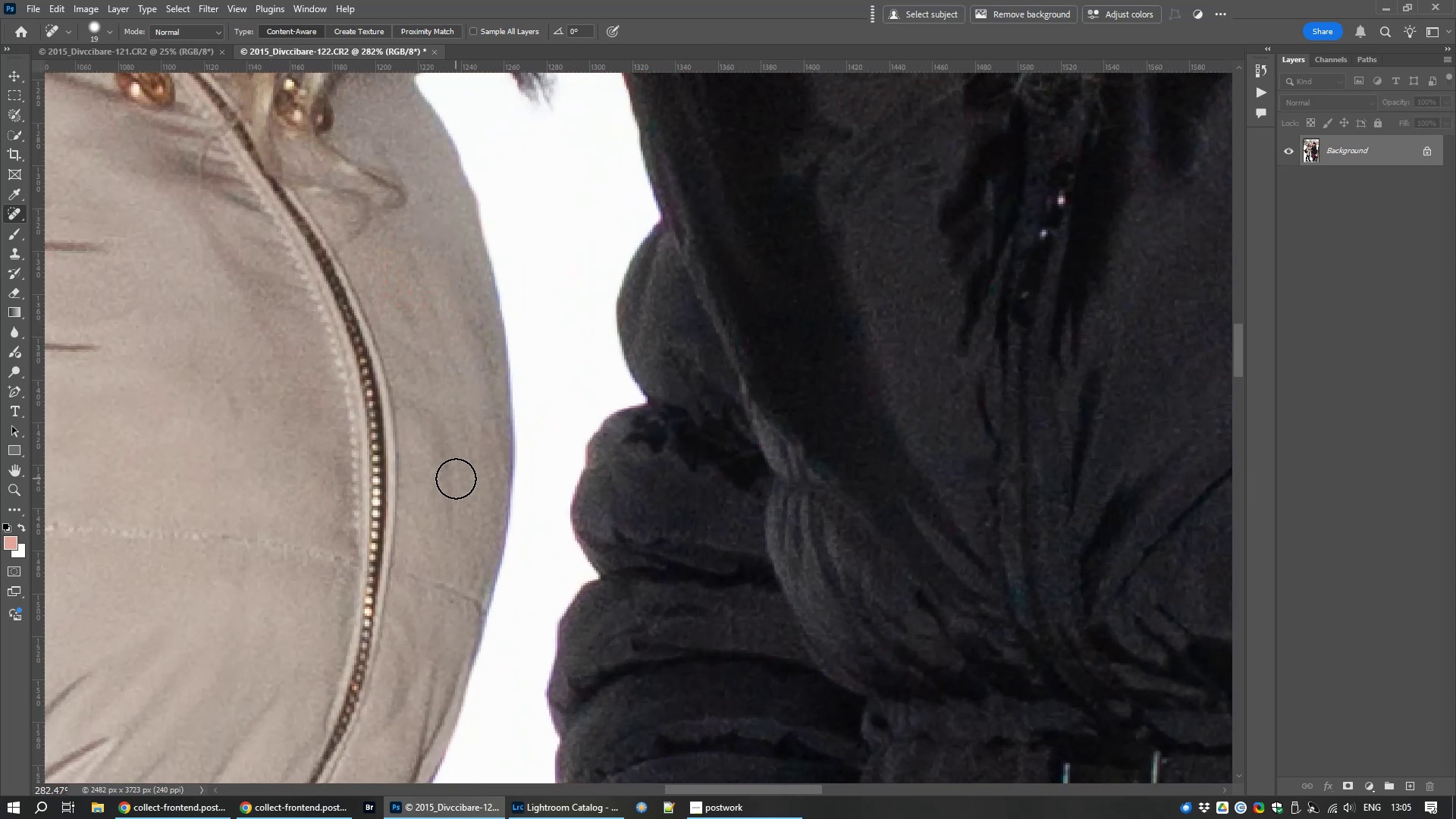 
scroll: coordinate [456, 479], scroll_direction: down, amount: 3.0
 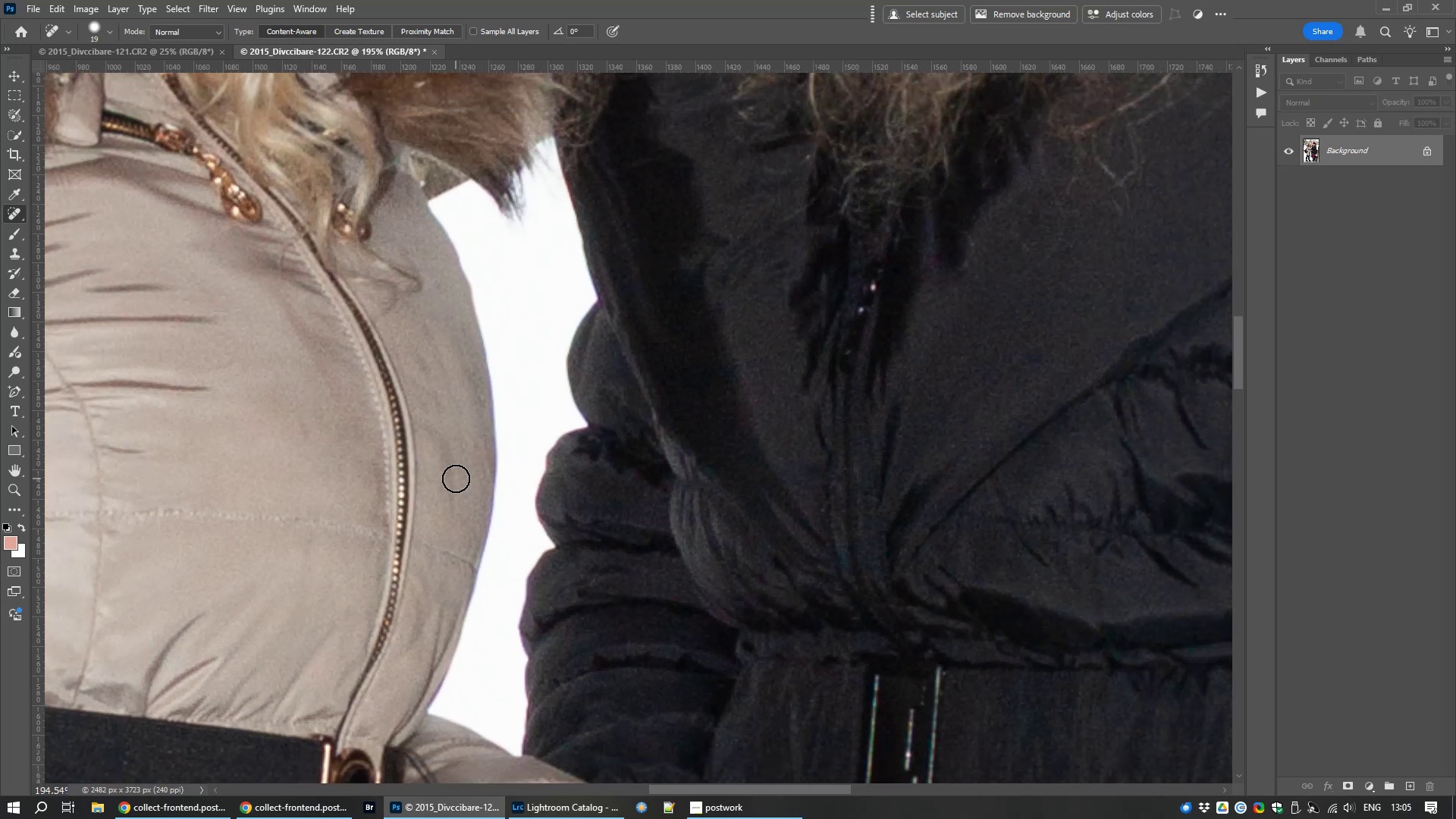 
key(Control+Numpad0)
 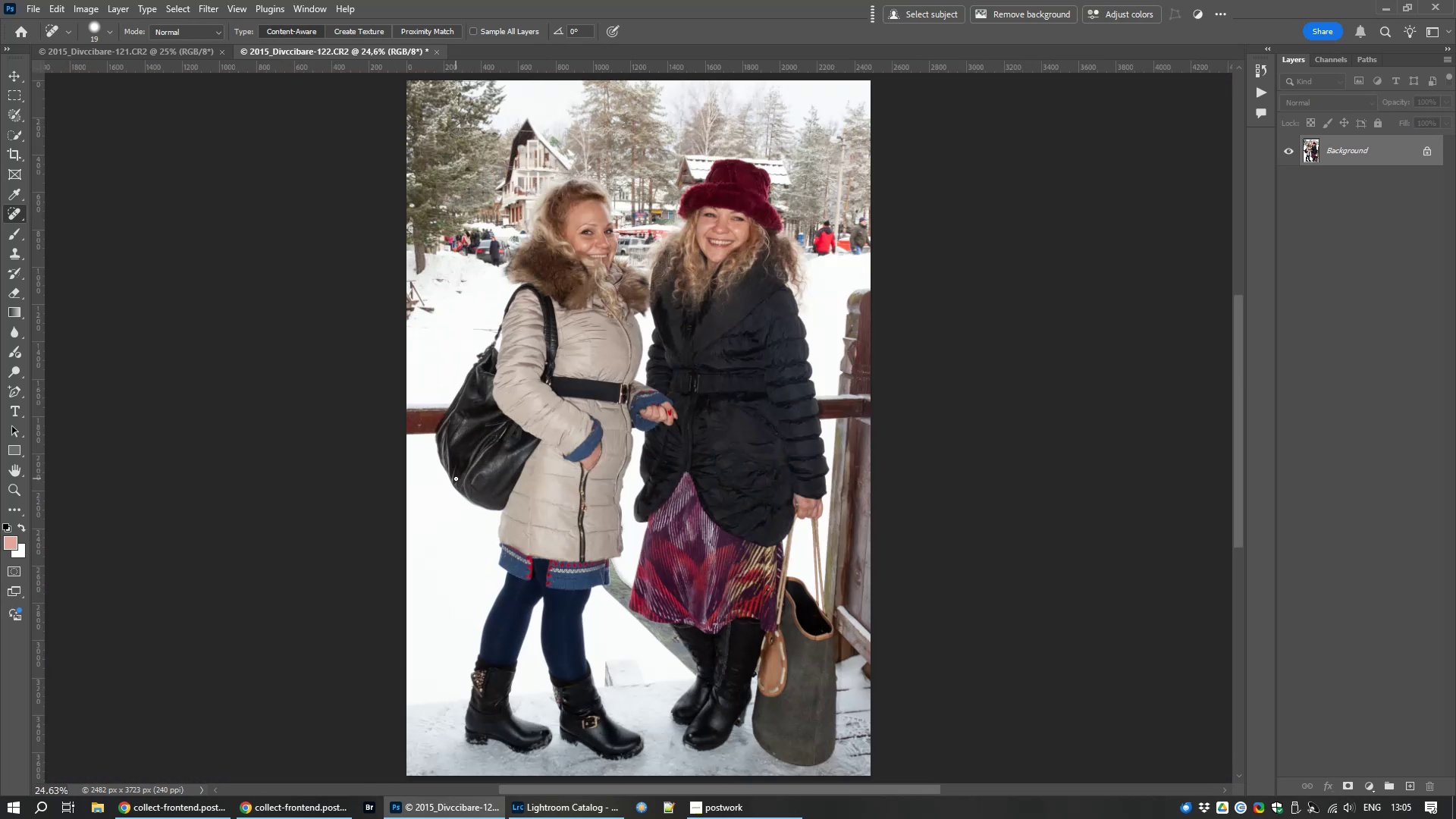 
scroll: coordinate [451, 461], scroll_direction: up, amount: 14.0
 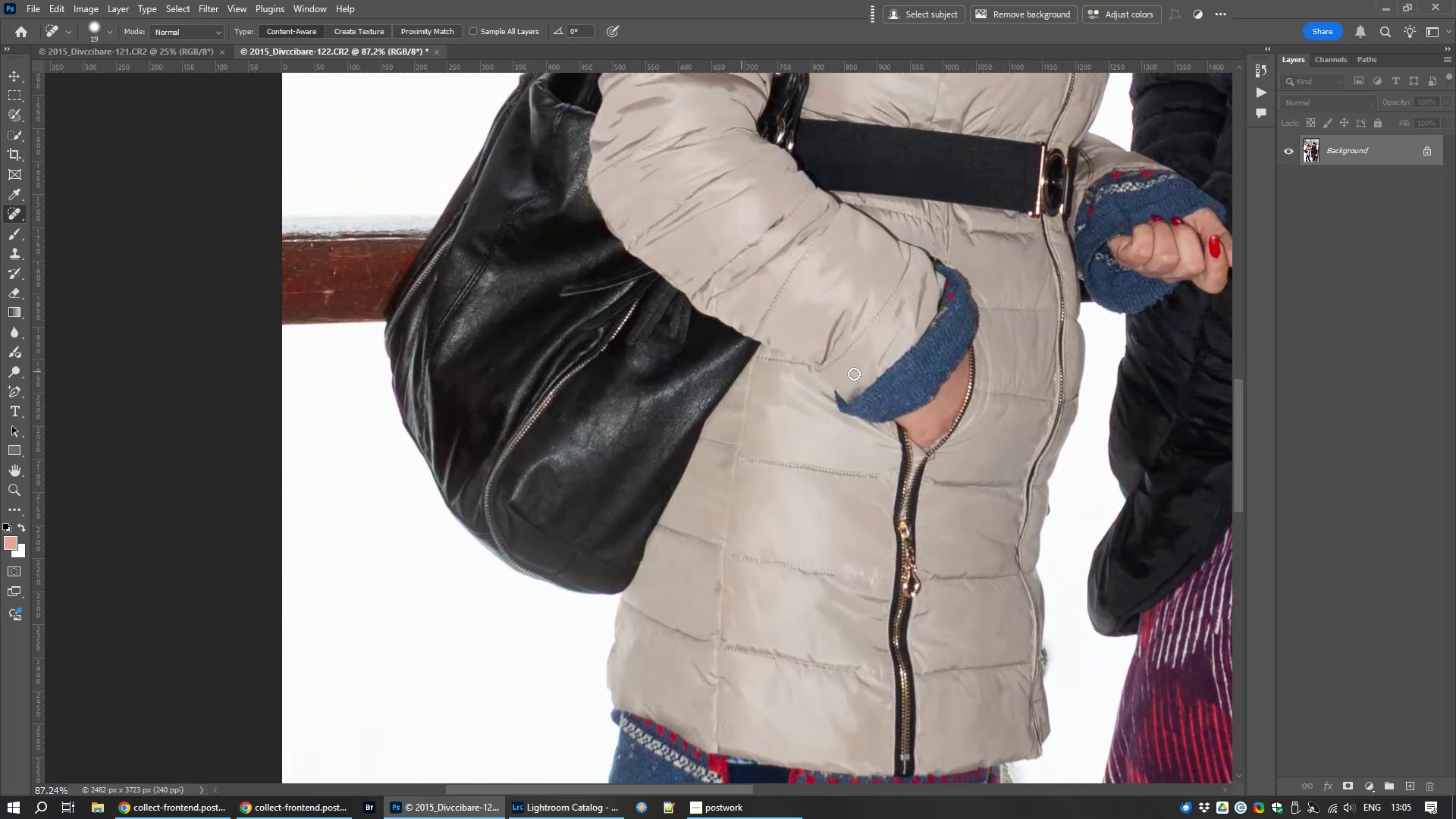 
hold_key(key=Space, duration=1.53)
 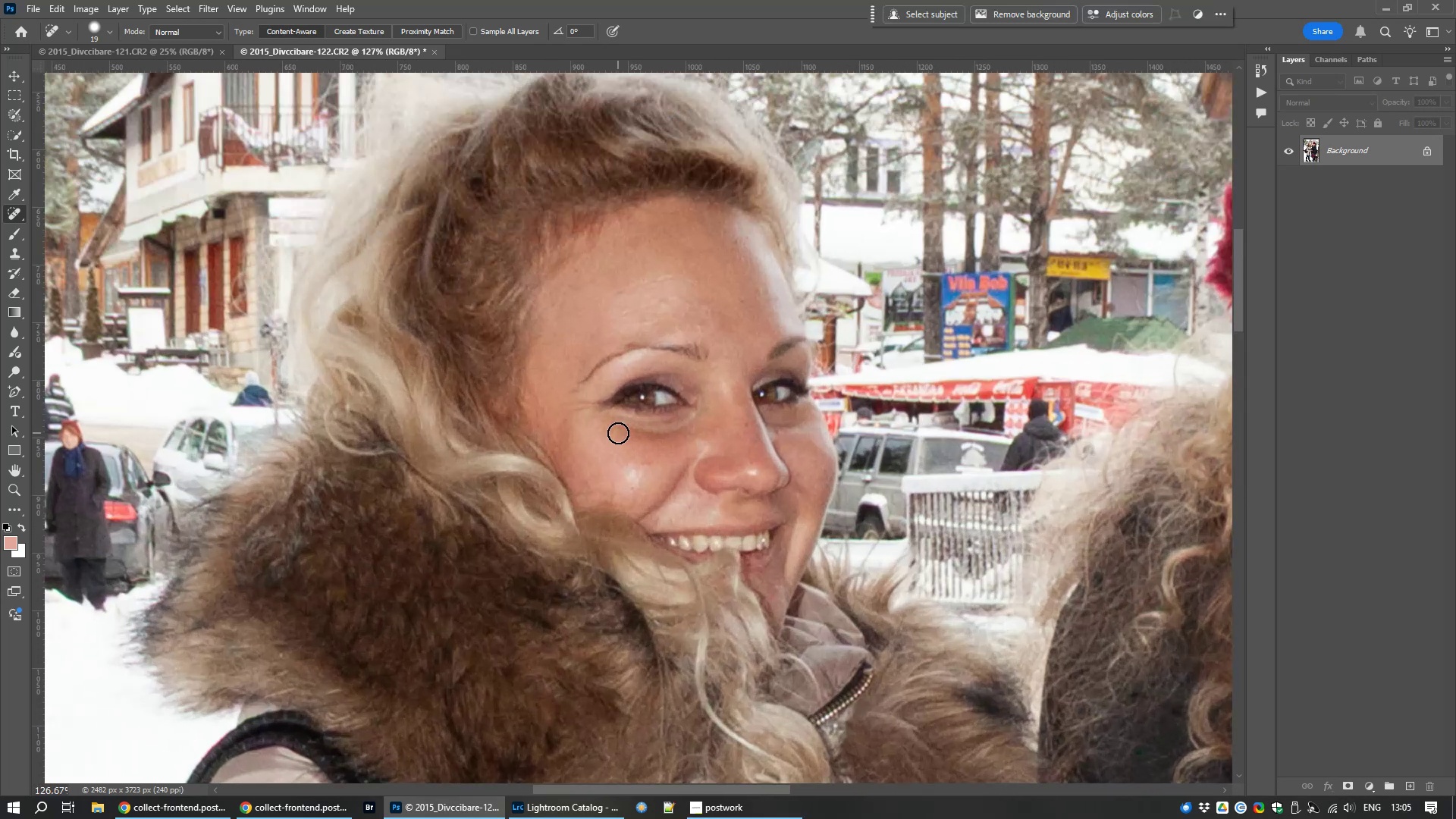 
left_click_drag(start_coordinate=[927, 281], to_coordinate=[694, 818])
 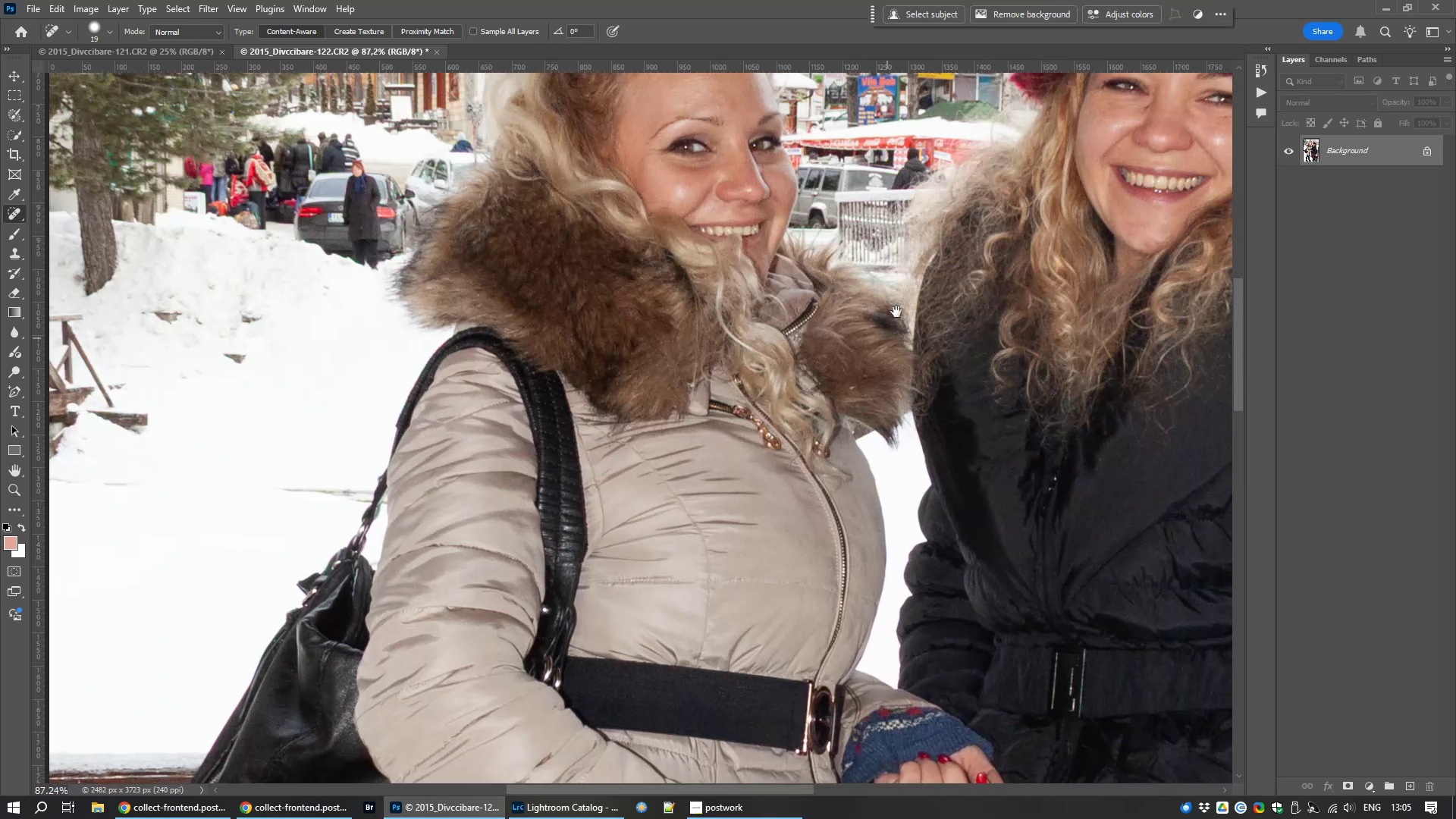 
left_click_drag(start_coordinate=[898, 300], to_coordinate=[848, 569])
 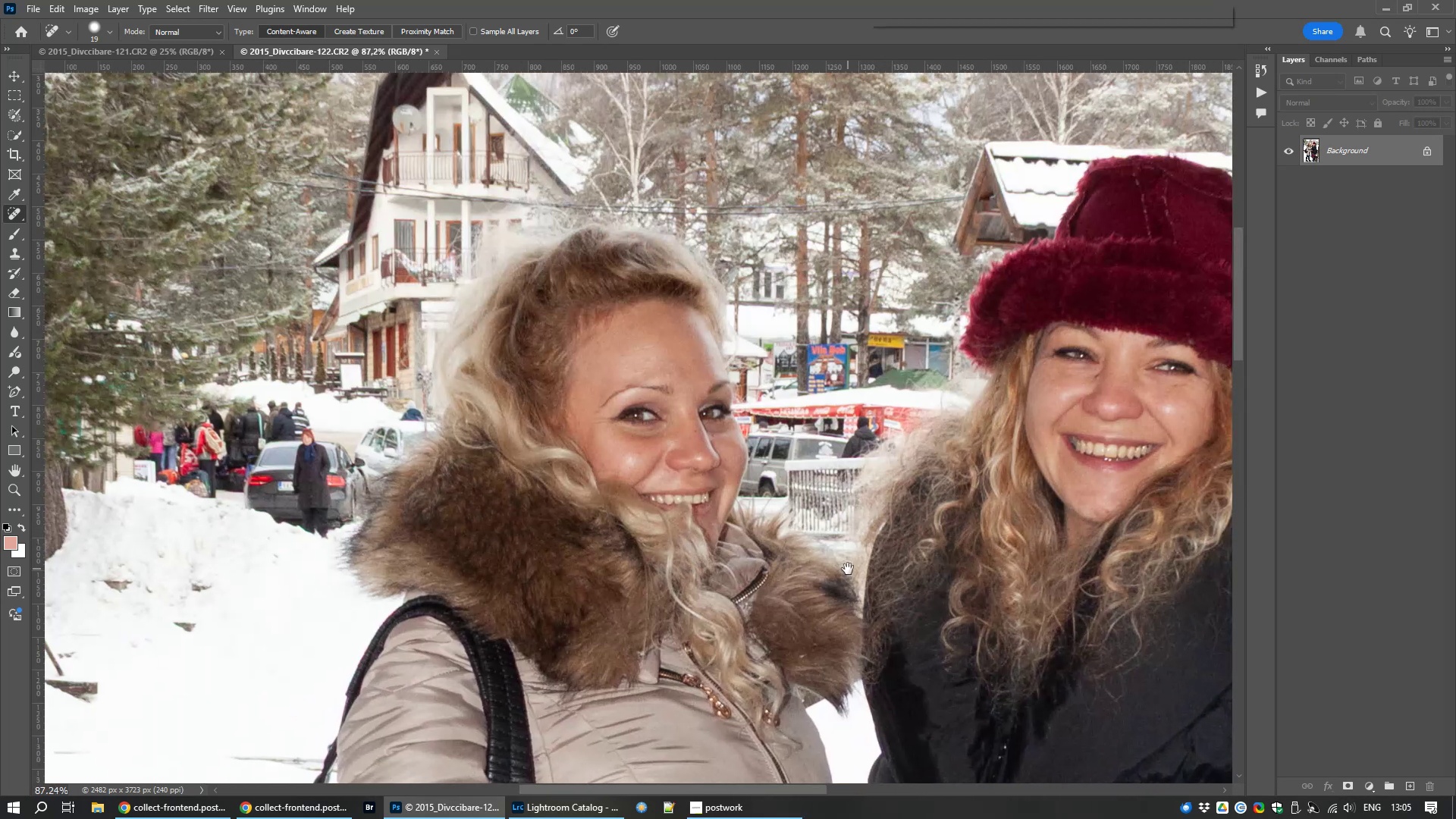 
key(Space)
 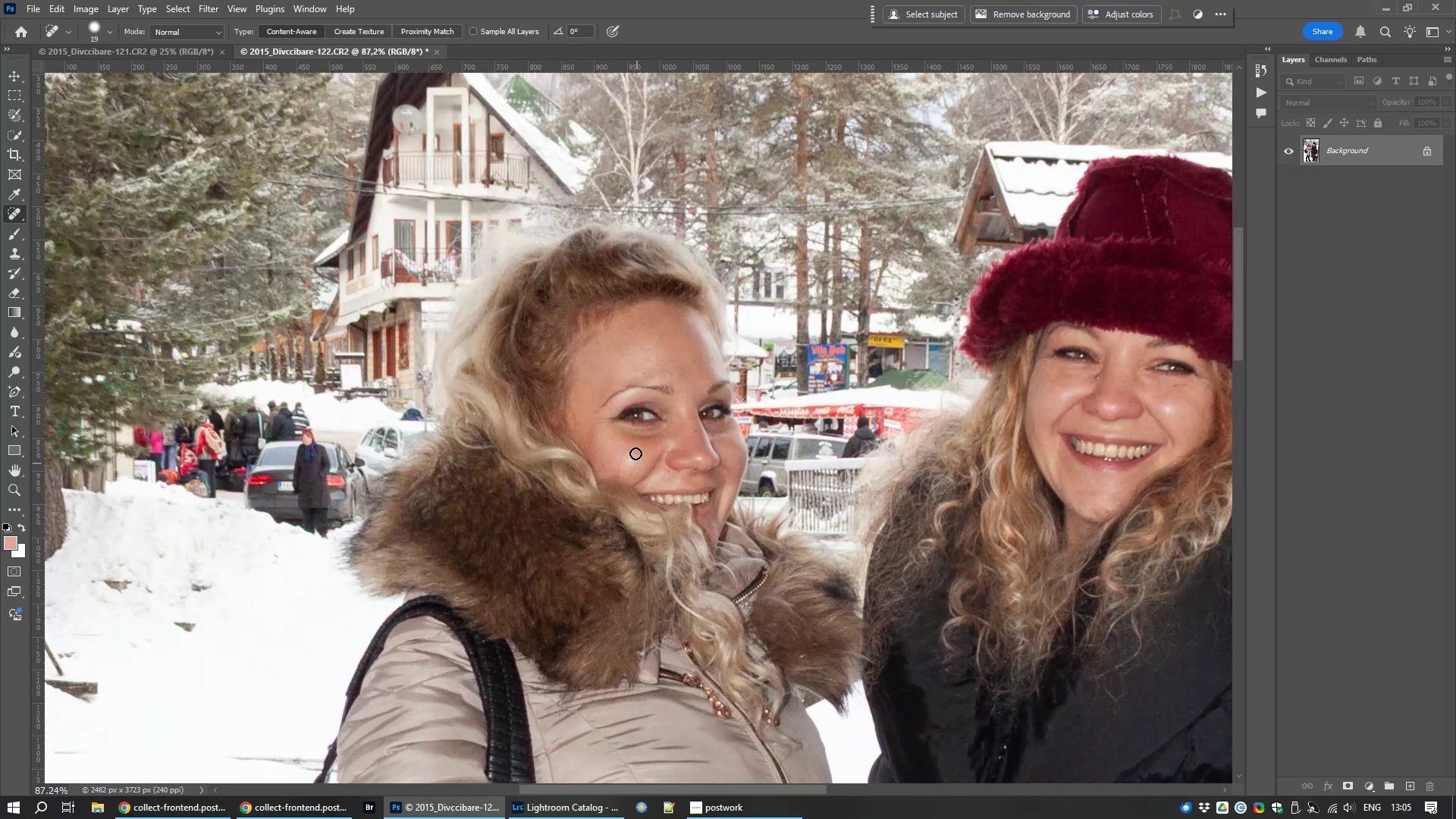 
scroll: coordinate [618, 436], scroll_direction: up, amount: 13.0
 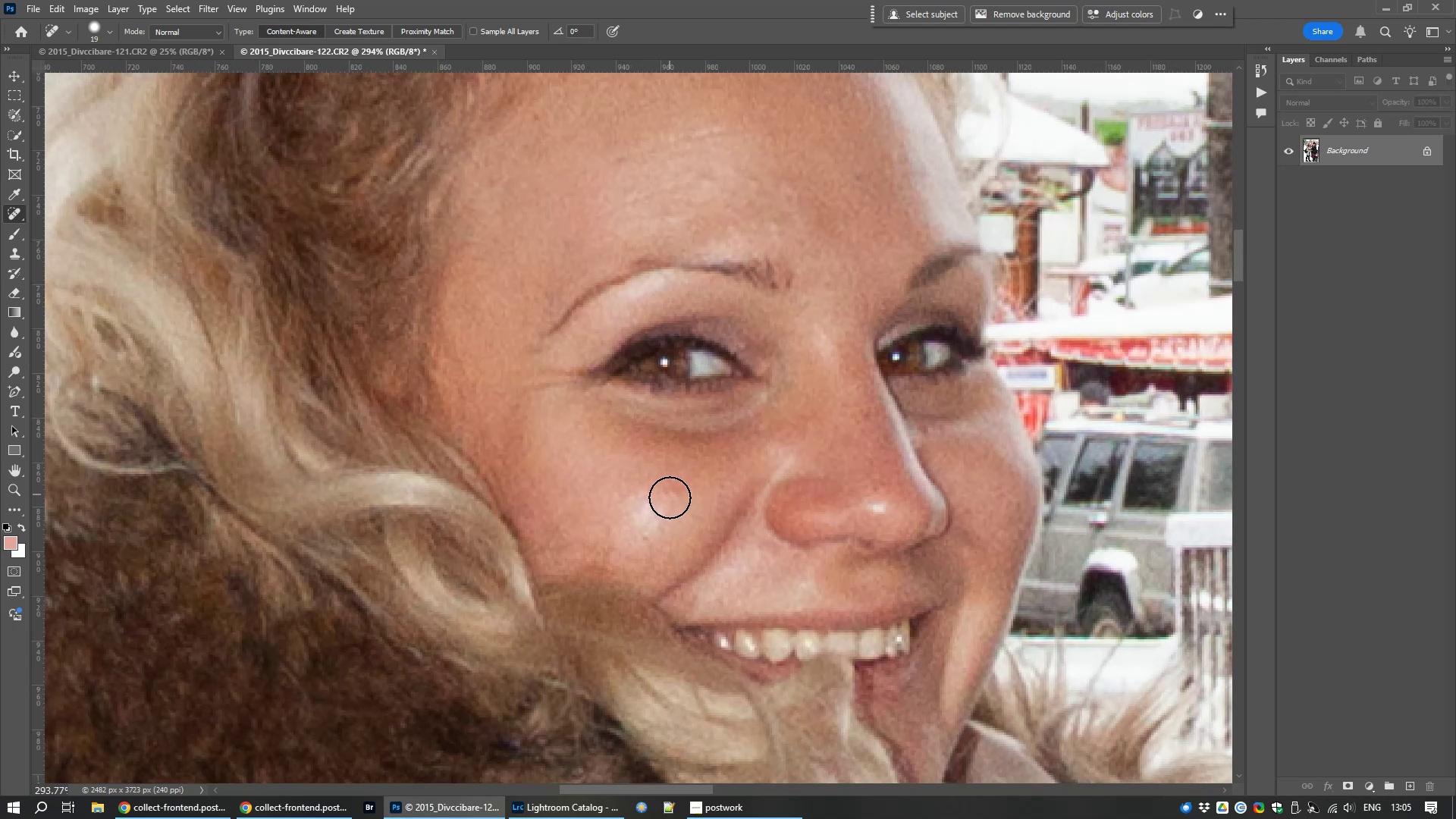 
left_click([672, 487])
 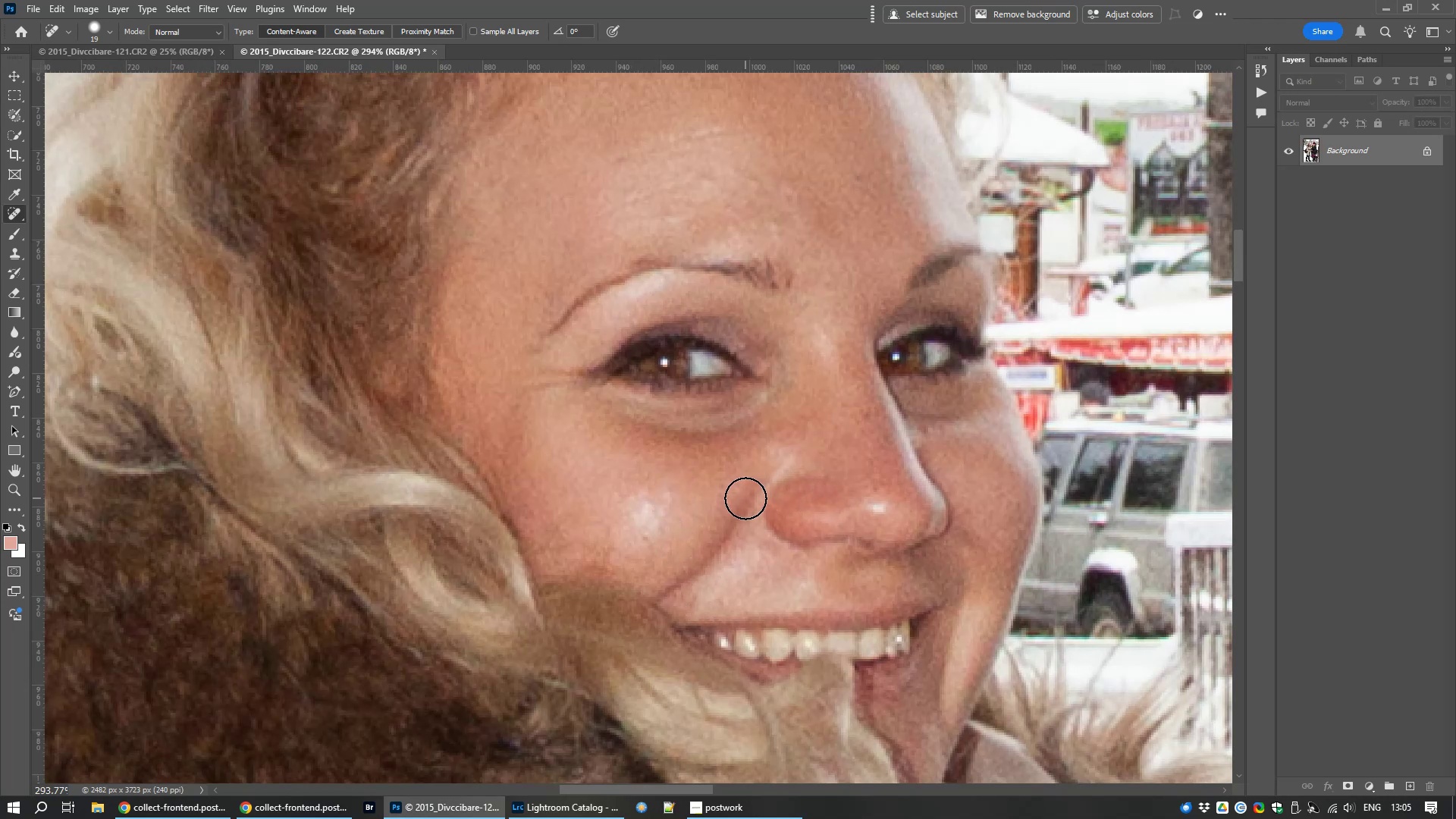 
hold_key(key=B, duration=1.1)
 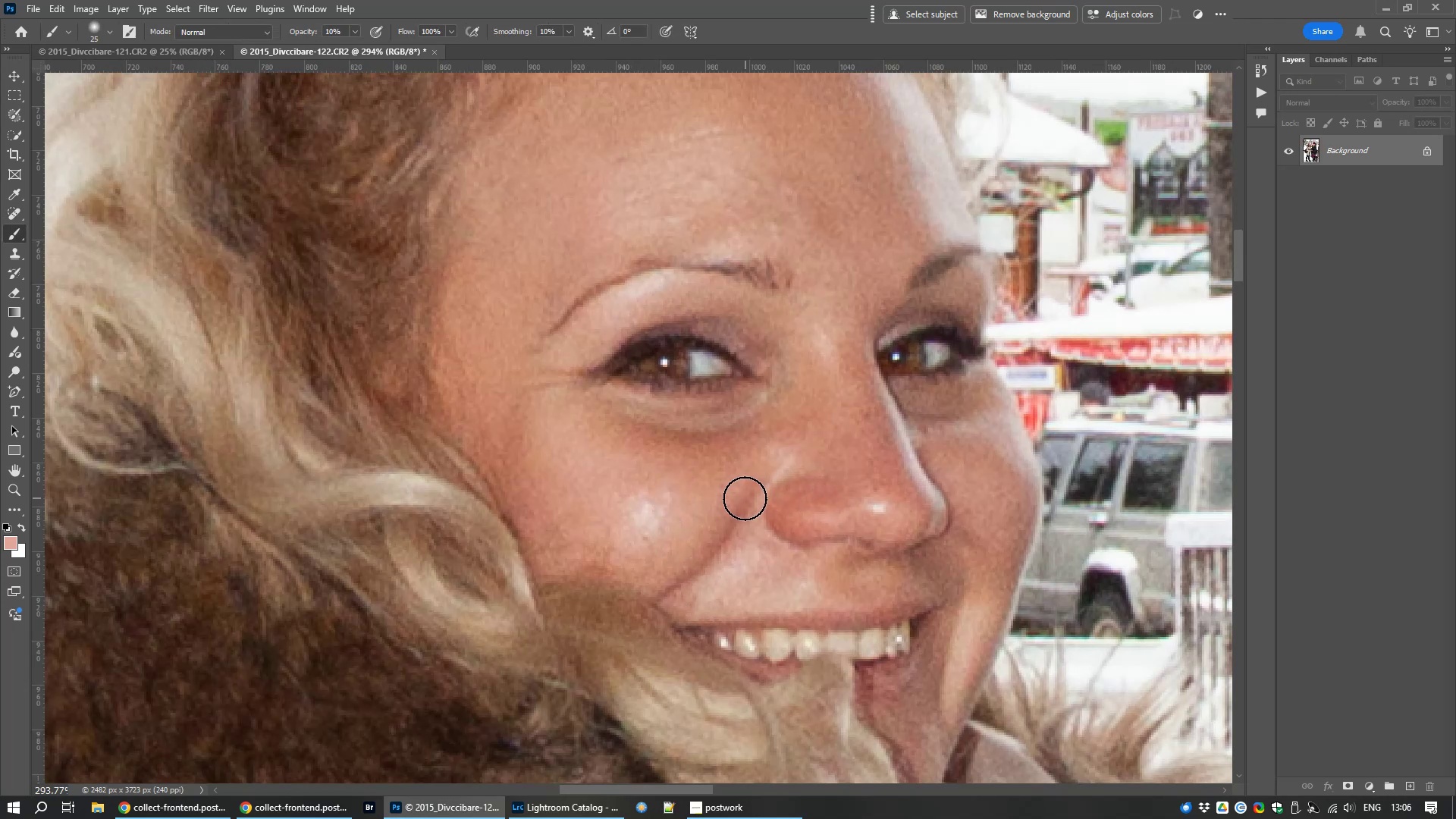 
hold_key(key=AltLeft, duration=1.53)
 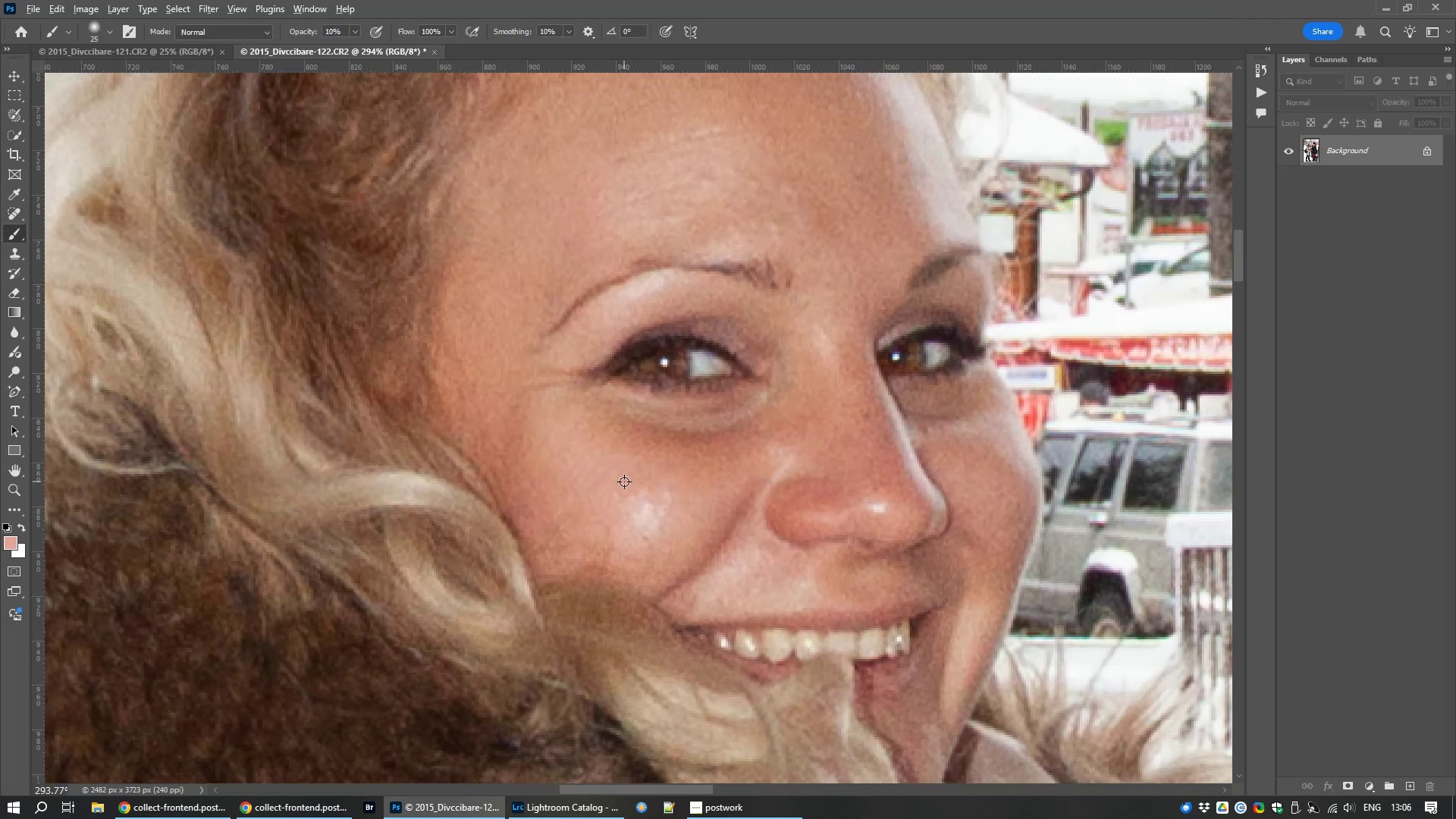 
key(Alt+AltLeft)
 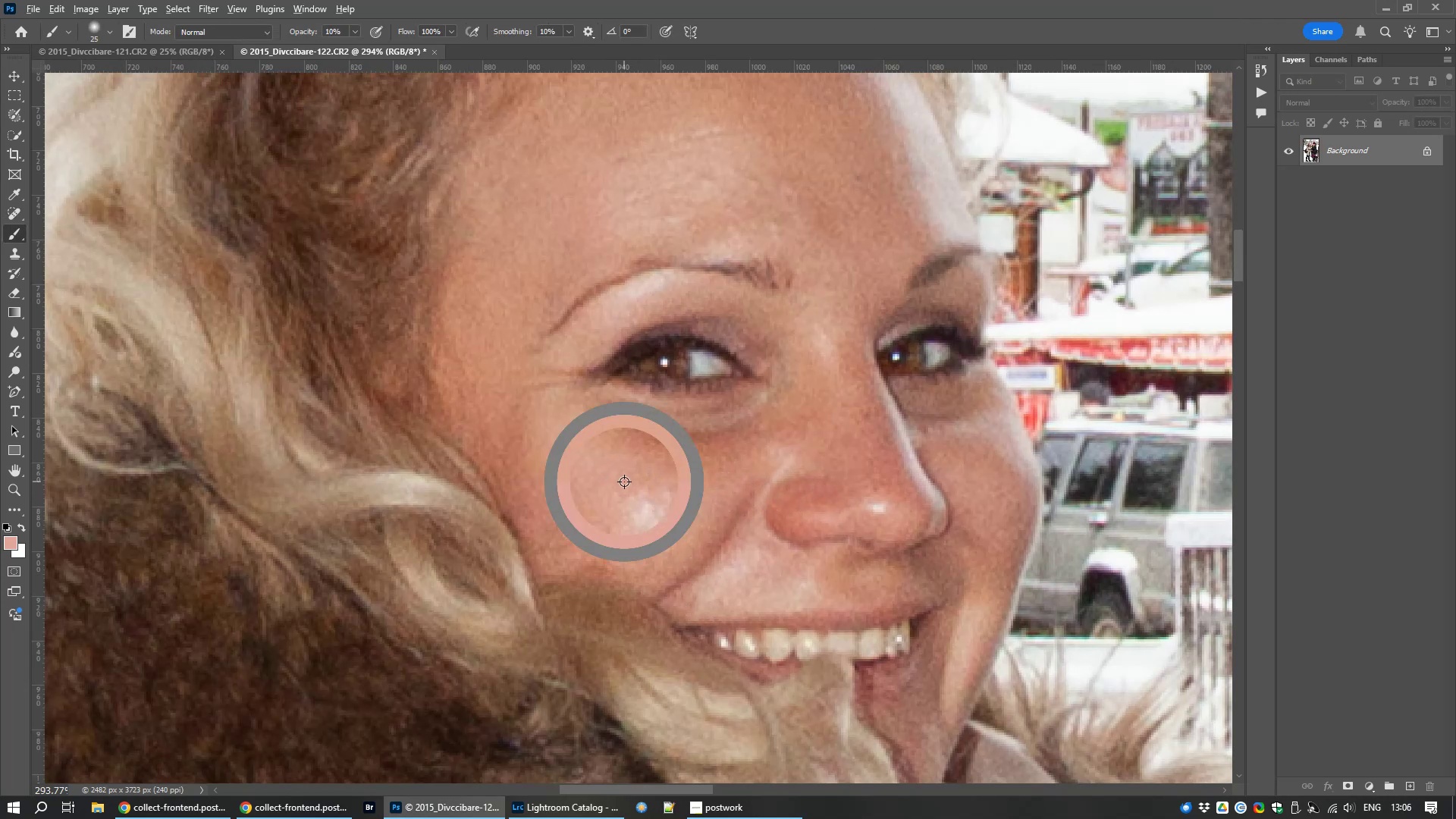 
left_click([624, 482])
 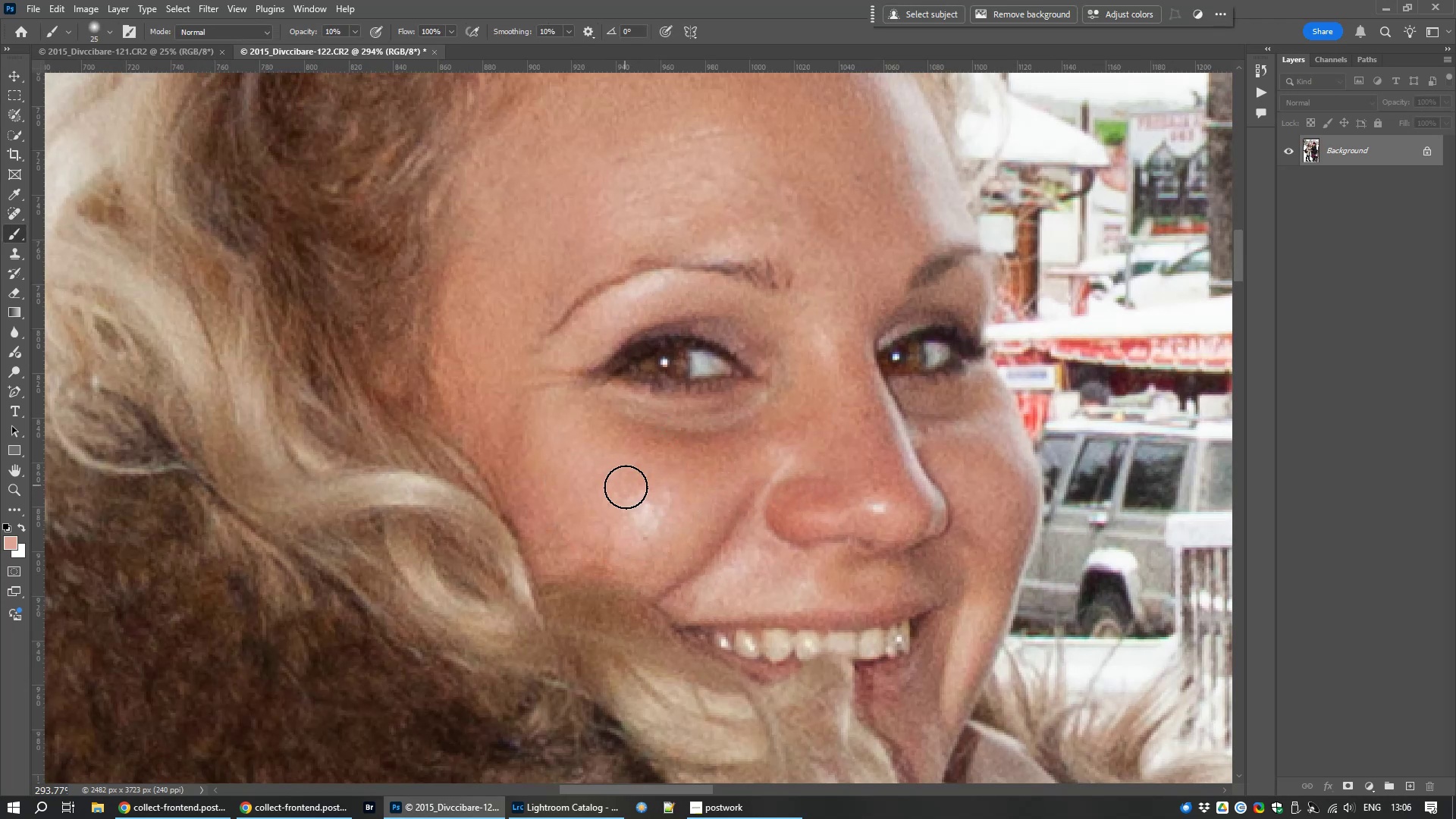 
key(Alt+AltLeft)
 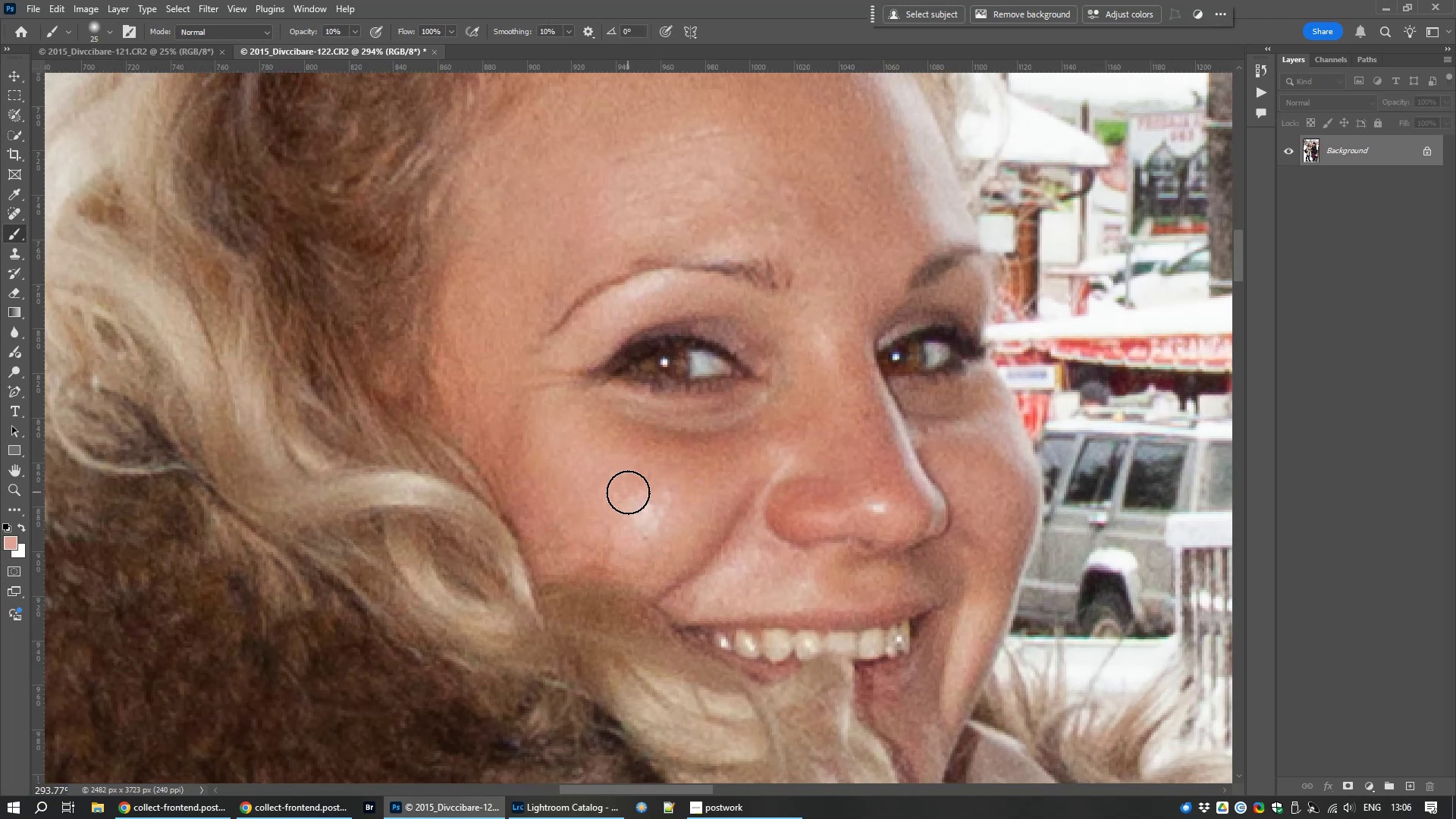 
key(Alt+AltLeft)
 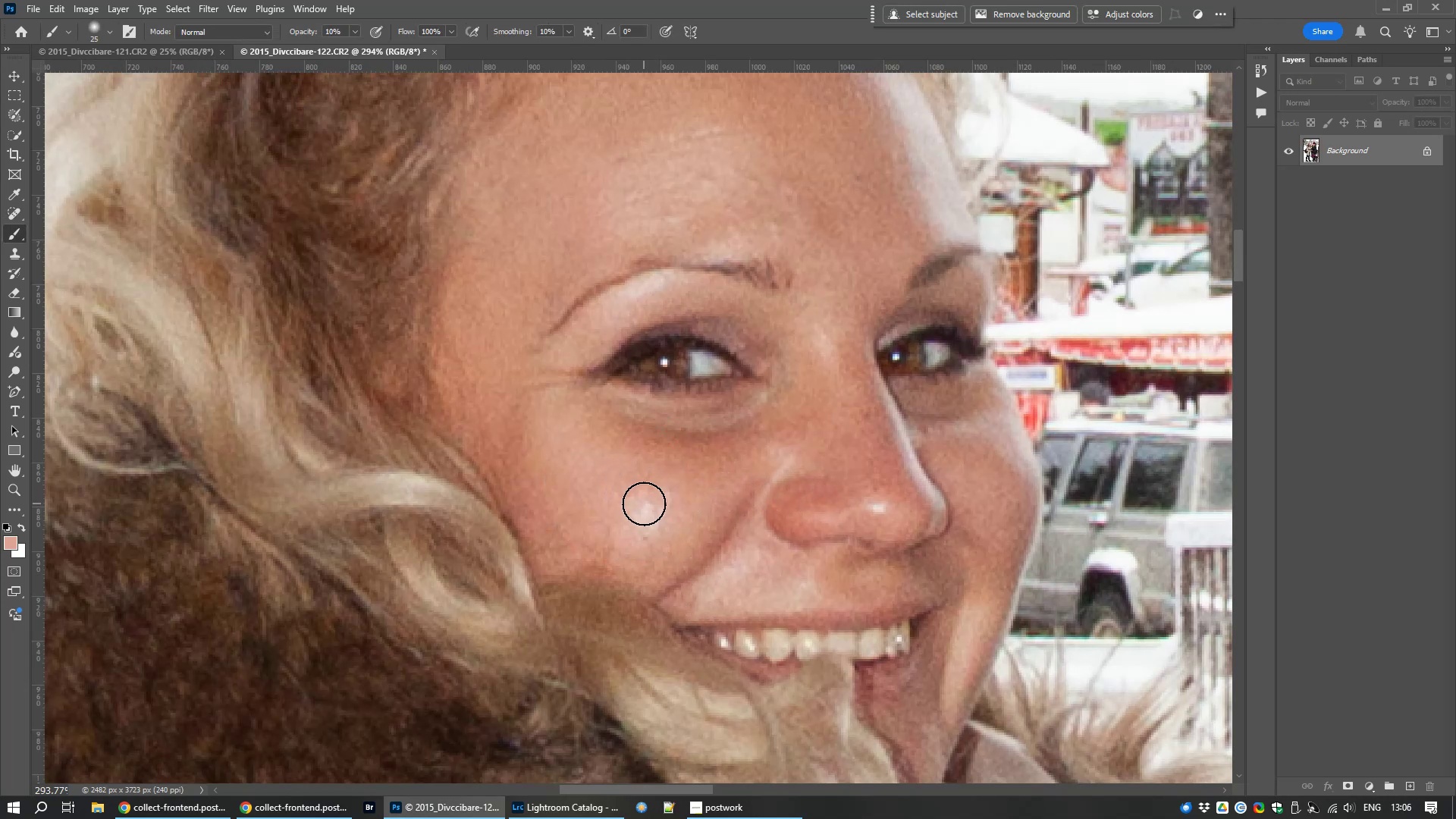 
left_click_drag(start_coordinate=[640, 495], to_coordinate=[635, 515])
 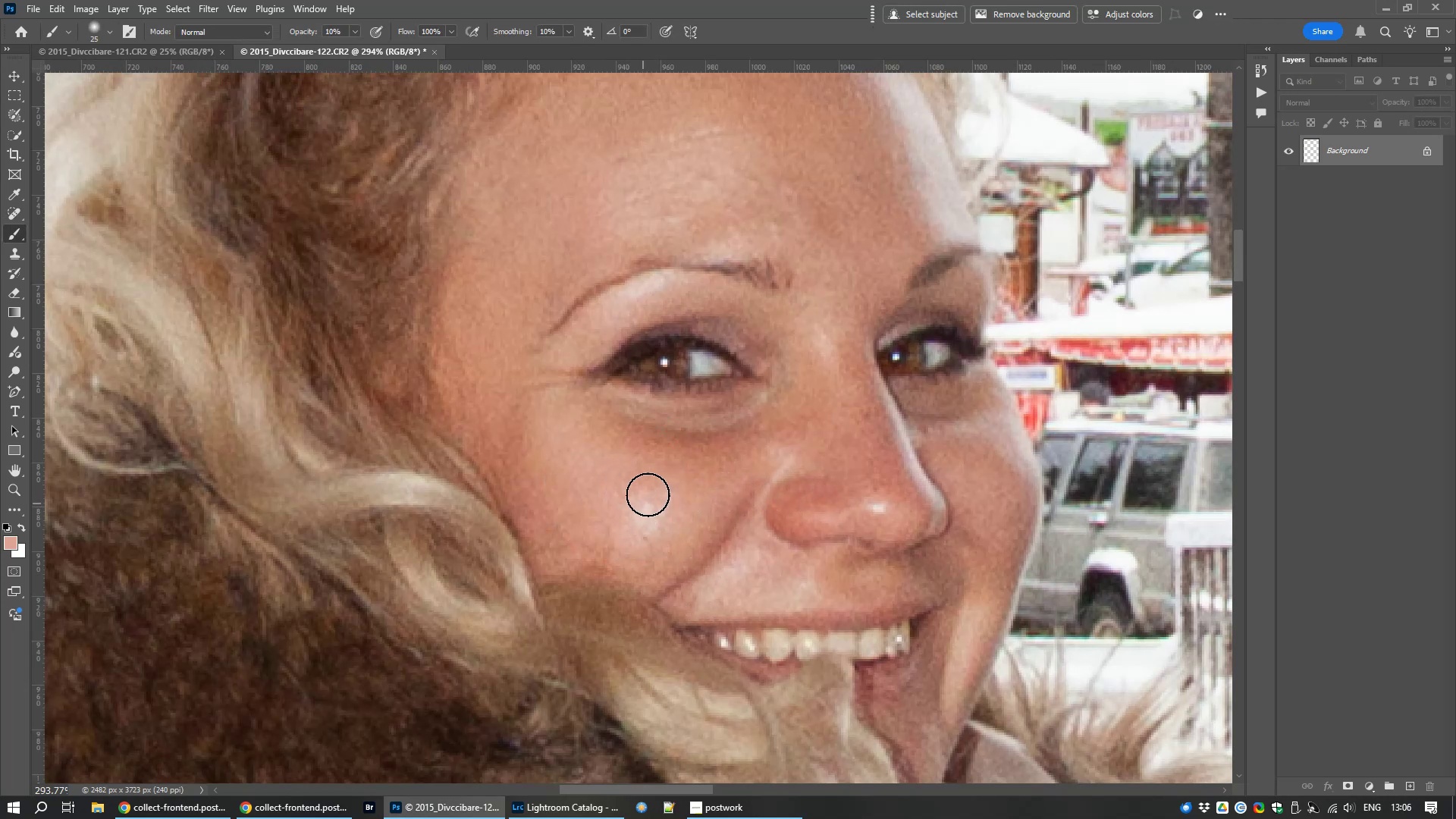 
left_click_drag(start_coordinate=[648, 493], to_coordinate=[641, 510])
 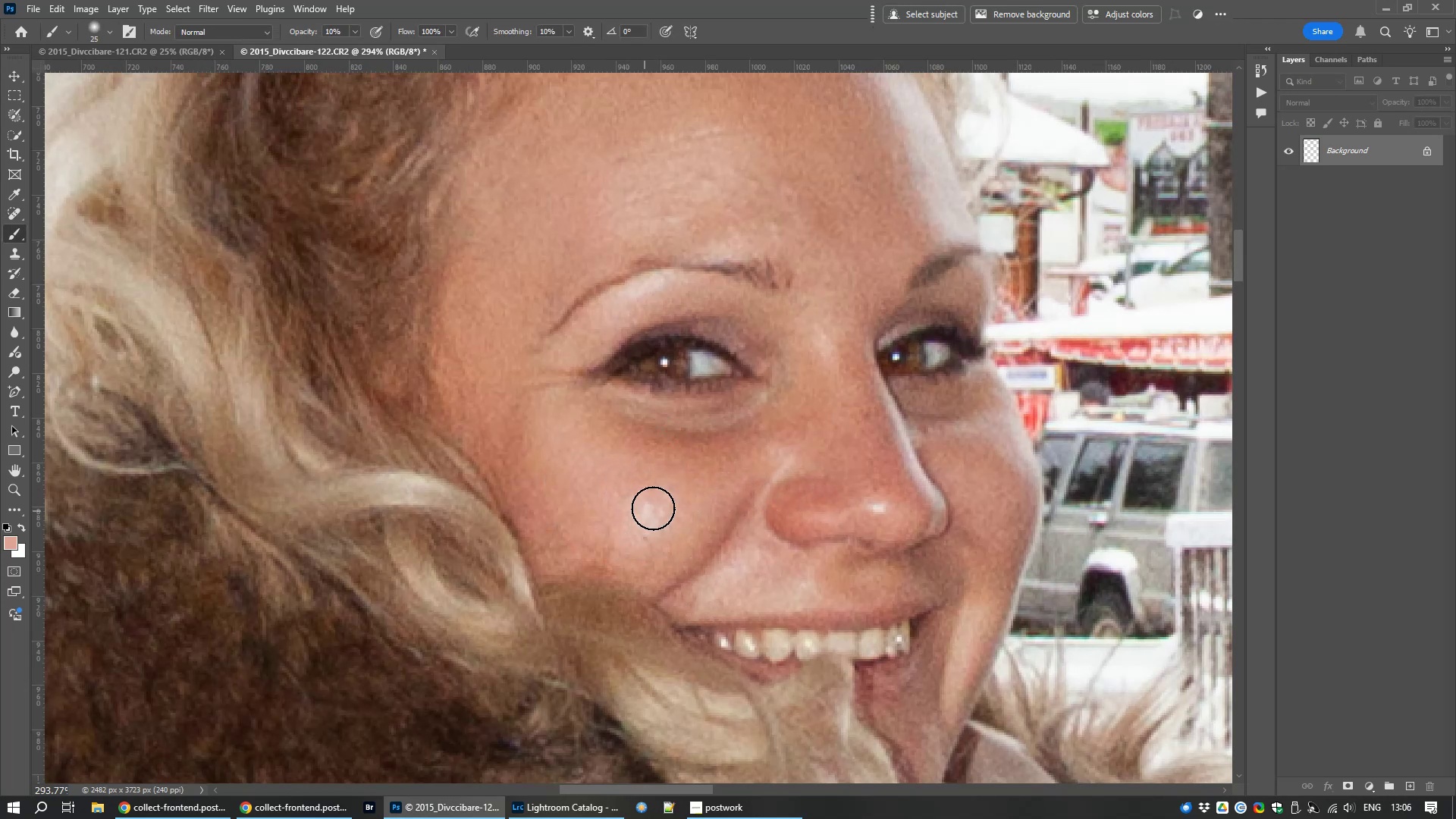 
left_click_drag(start_coordinate=[658, 502], to_coordinate=[646, 527])
 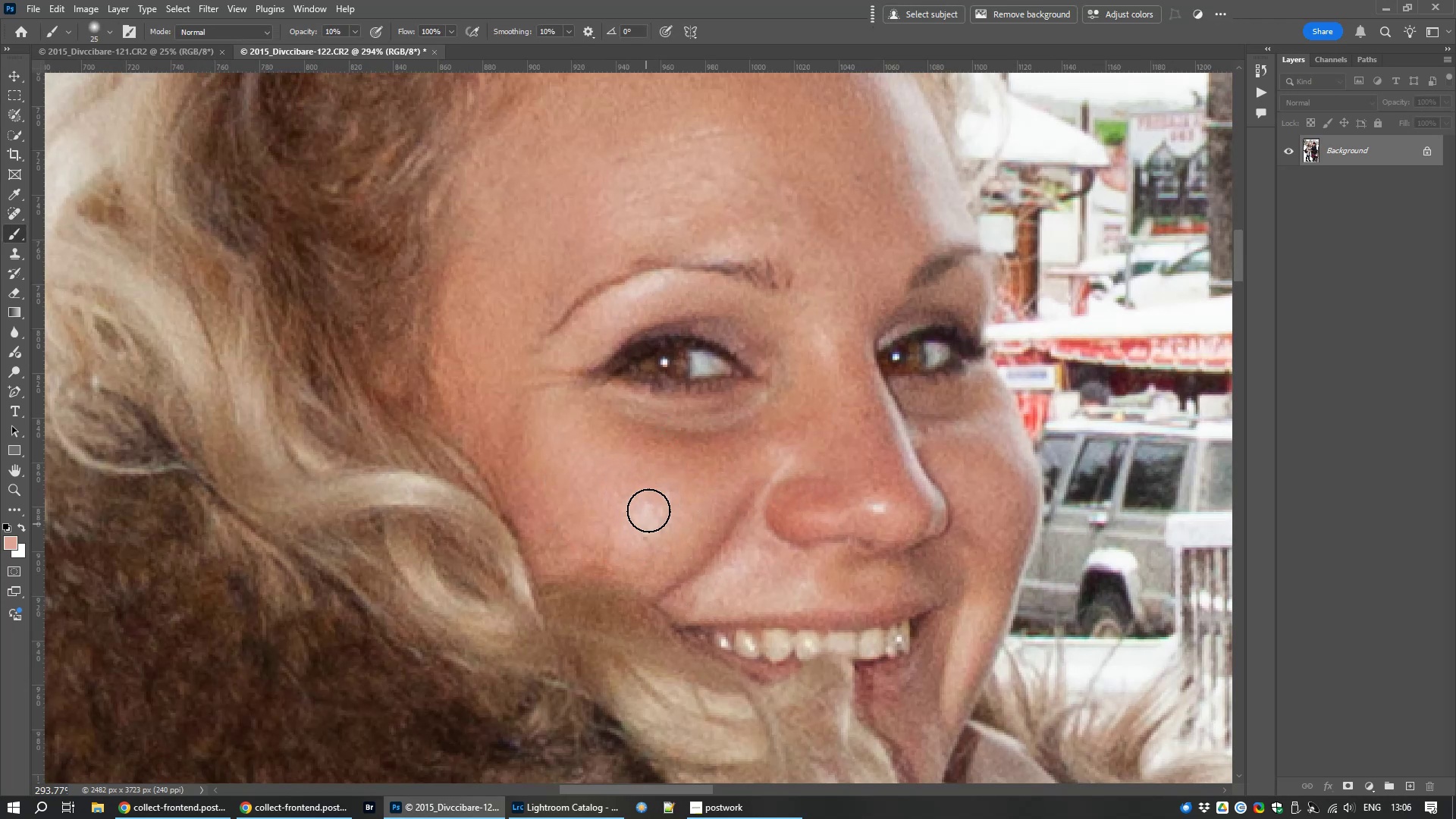 
left_click_drag(start_coordinate=[651, 497], to_coordinate=[648, 522])
 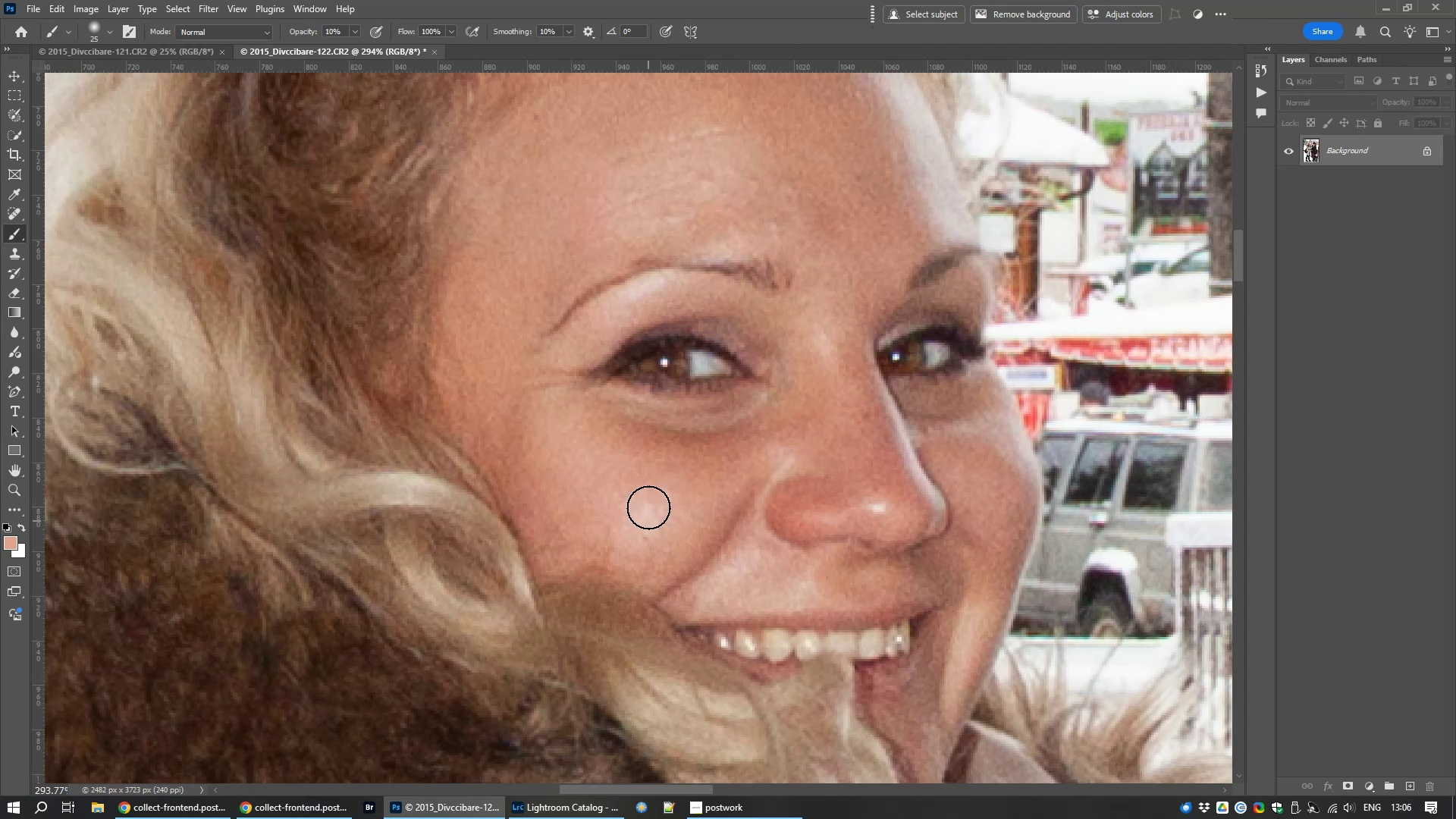 
left_click_drag(start_coordinate=[649, 501], to_coordinate=[642, 522])
 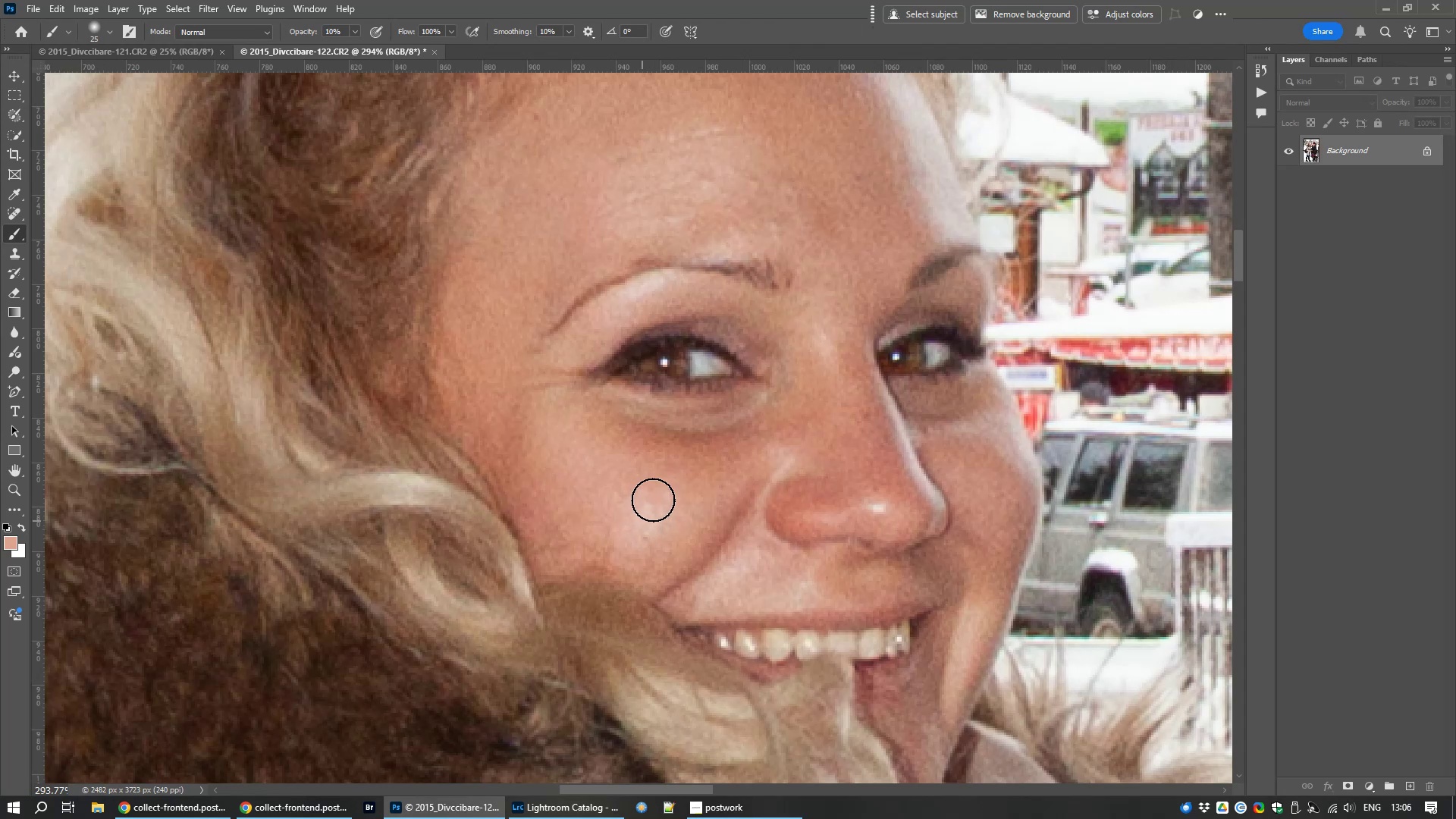 
left_click_drag(start_coordinate=[654, 498], to_coordinate=[651, 509])
 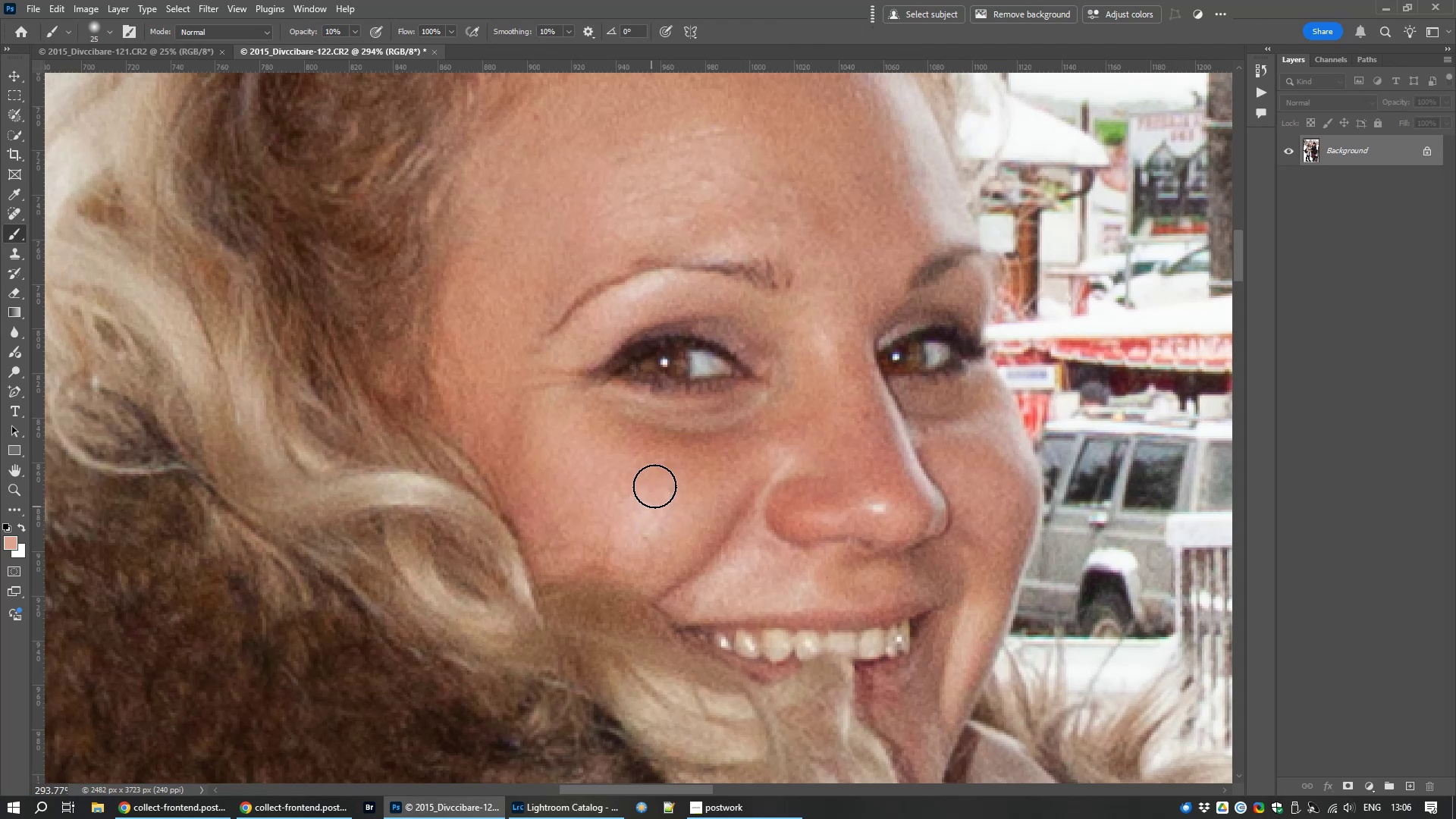 
left_click_drag(start_coordinate=[654, 485], to_coordinate=[635, 522])
 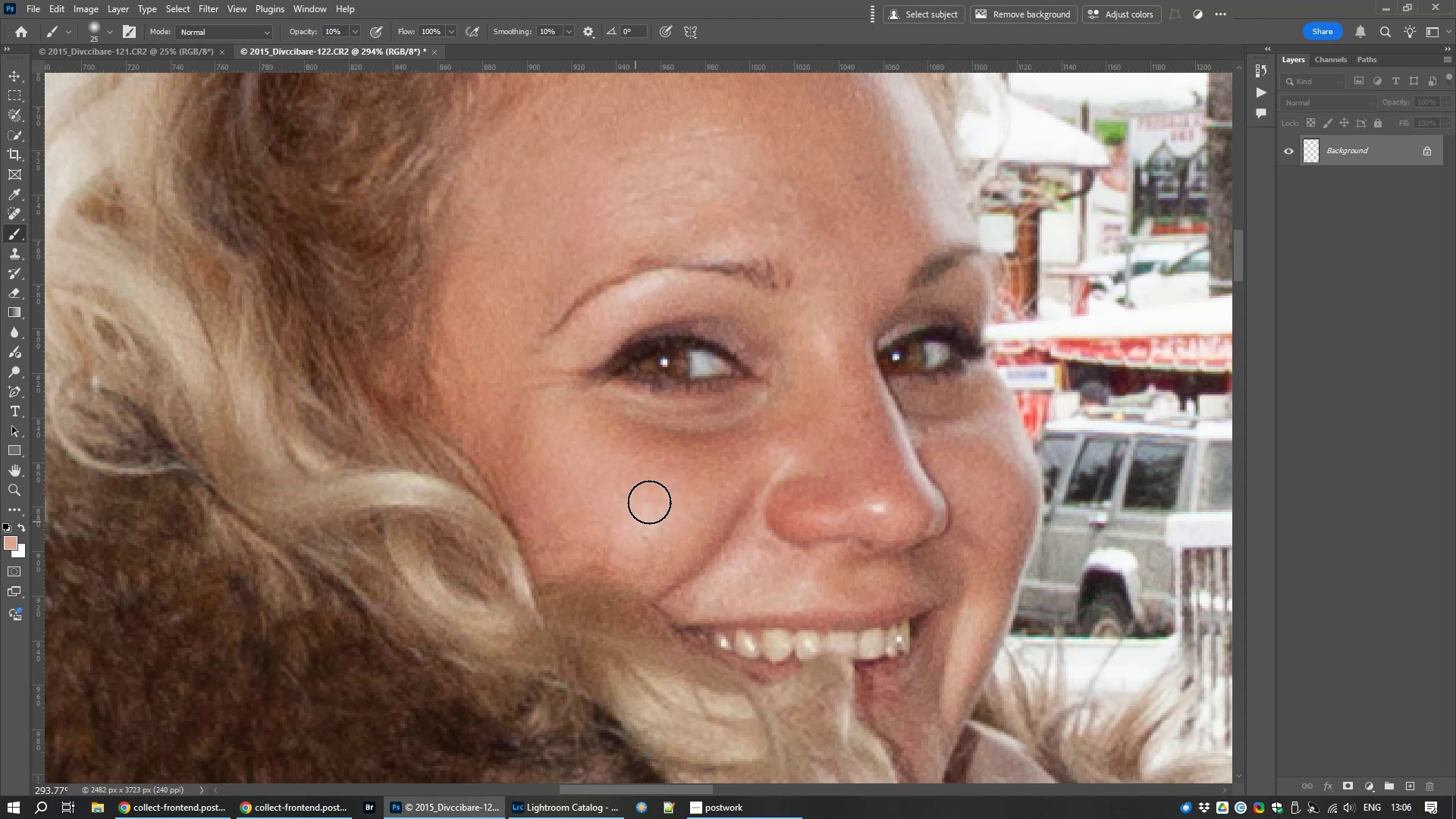 
left_click_drag(start_coordinate=[649, 502], to_coordinate=[635, 527])
 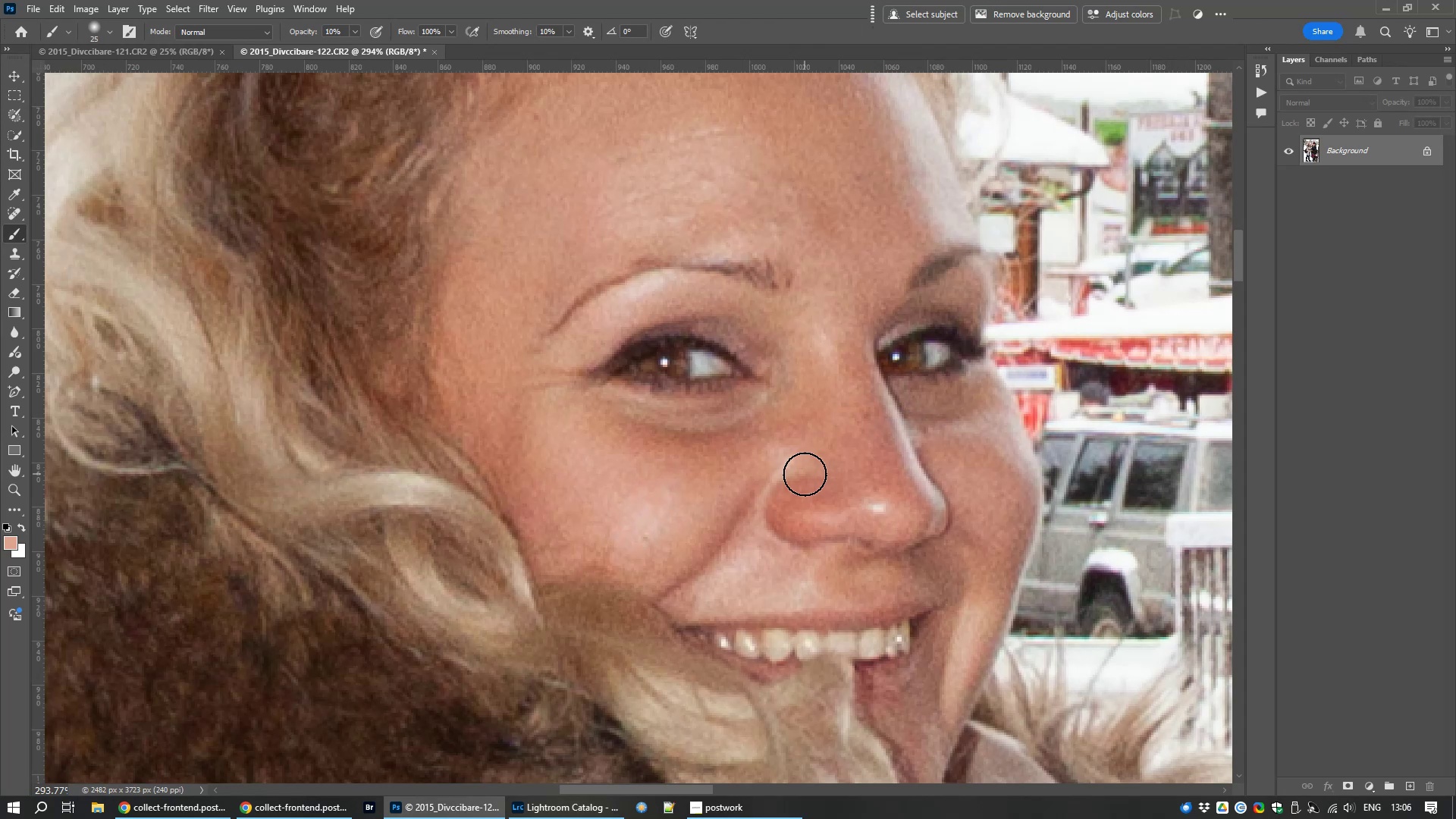 
hold_key(key=AltLeft, duration=1.54)
 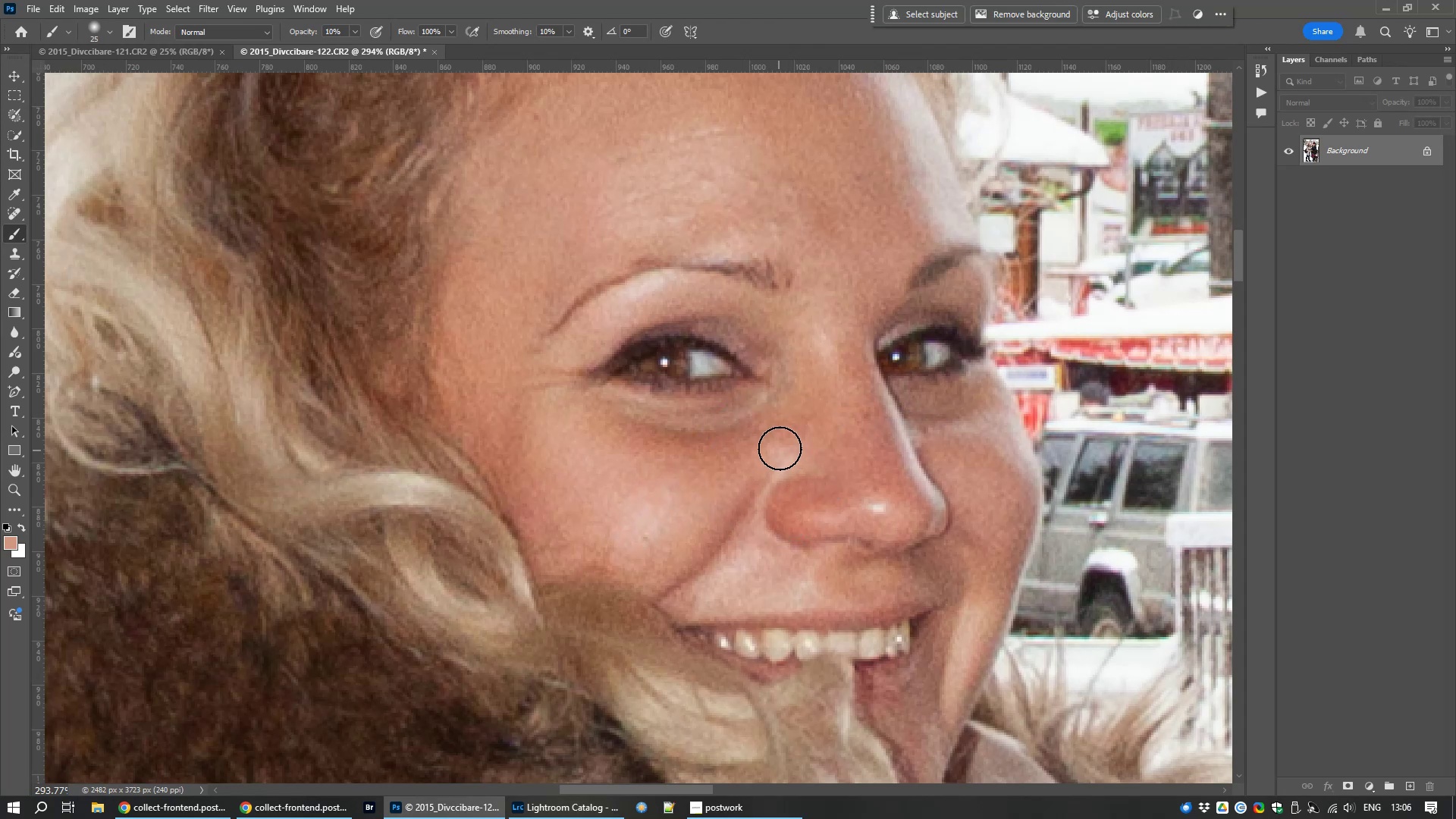 
hold_key(key=AltLeft, duration=0.41)
left_click([769, 469])
 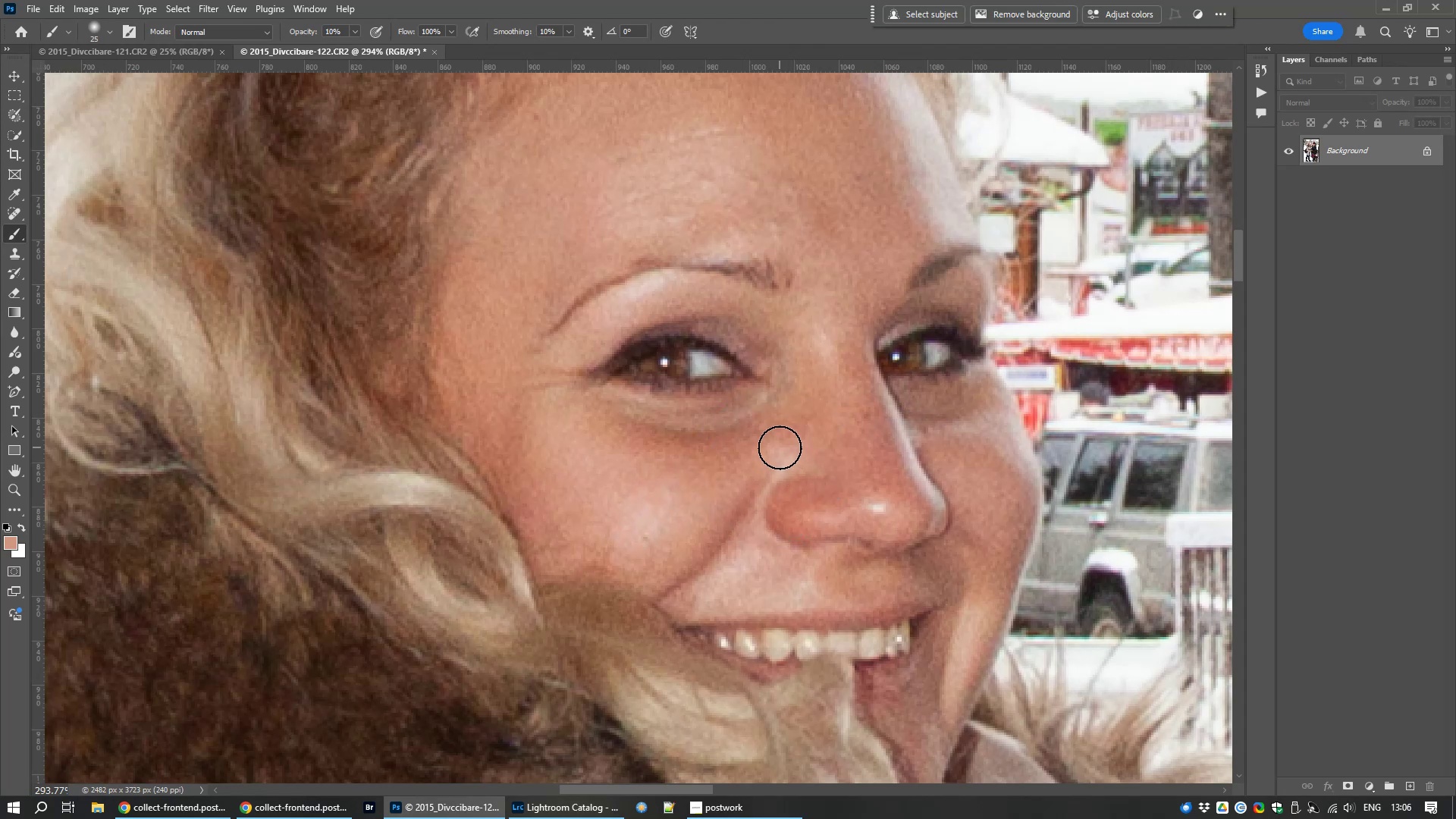 
left_click_drag(start_coordinate=[780, 447], to_coordinate=[777, 466])
 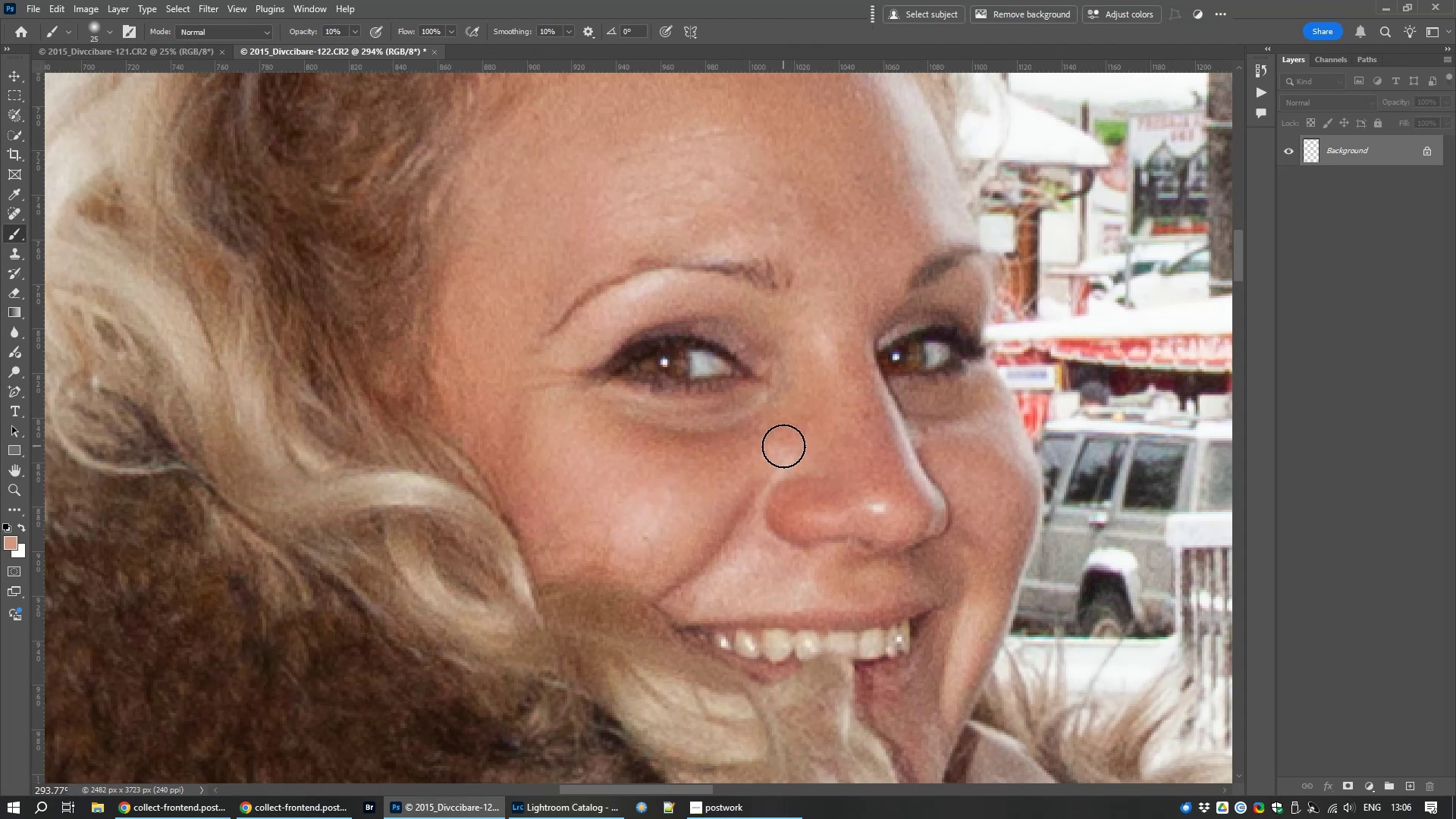 
left_click_drag(start_coordinate=[783, 456], to_coordinate=[780, 484])
 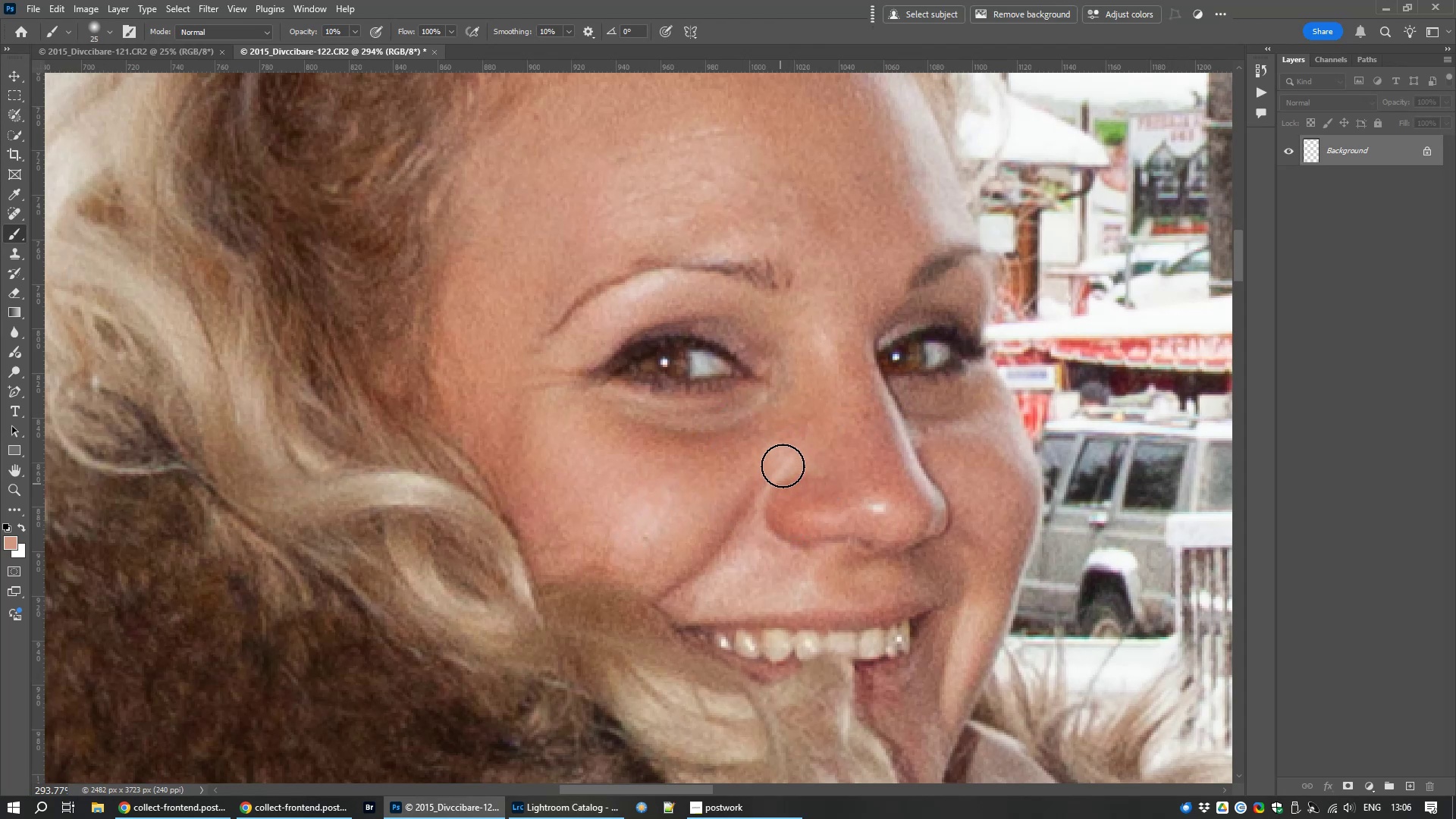 
left_click_drag(start_coordinate=[783, 464], to_coordinate=[764, 496])
 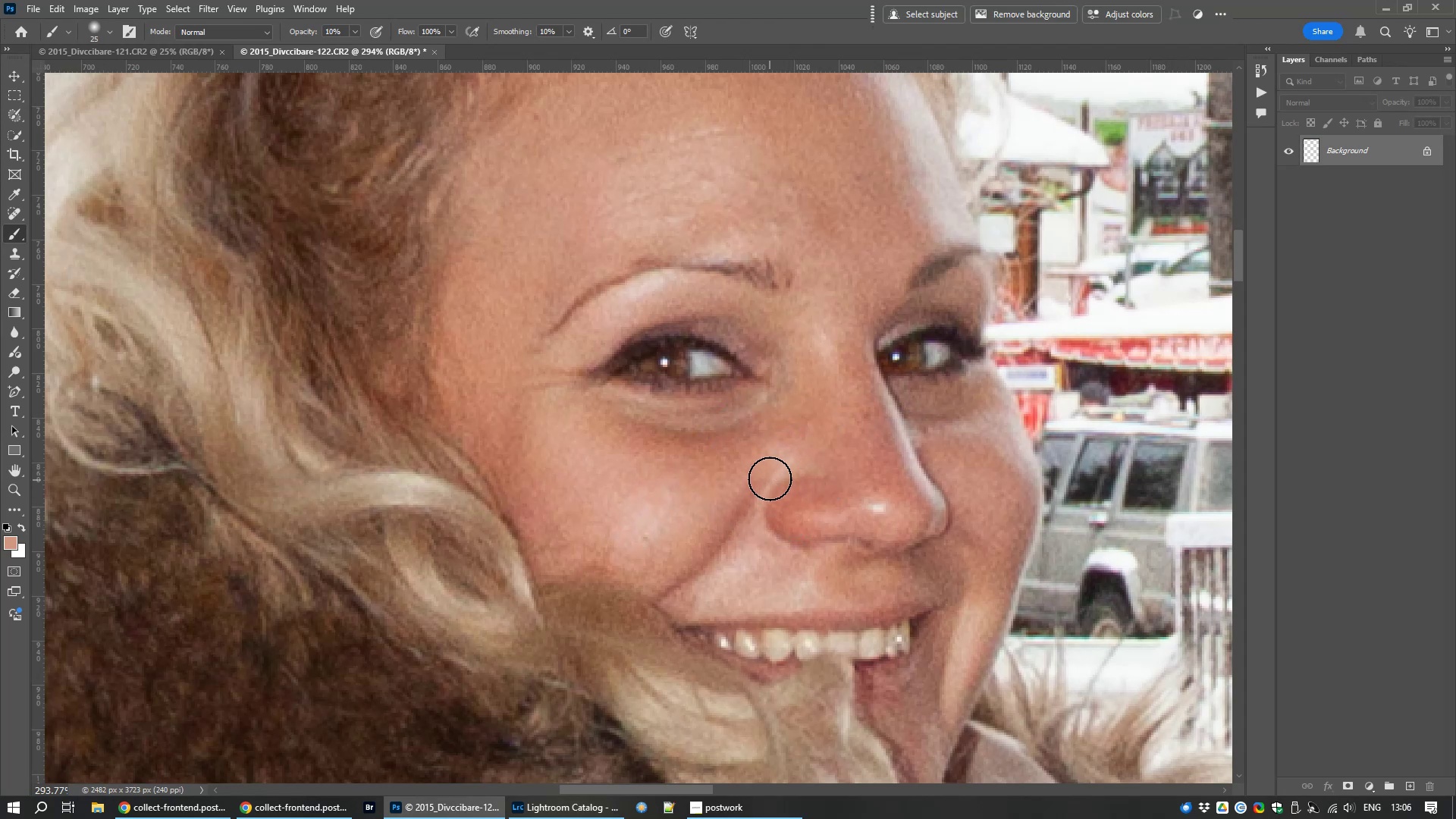 
left_click_drag(start_coordinate=[770, 479], to_coordinate=[765, 535])
 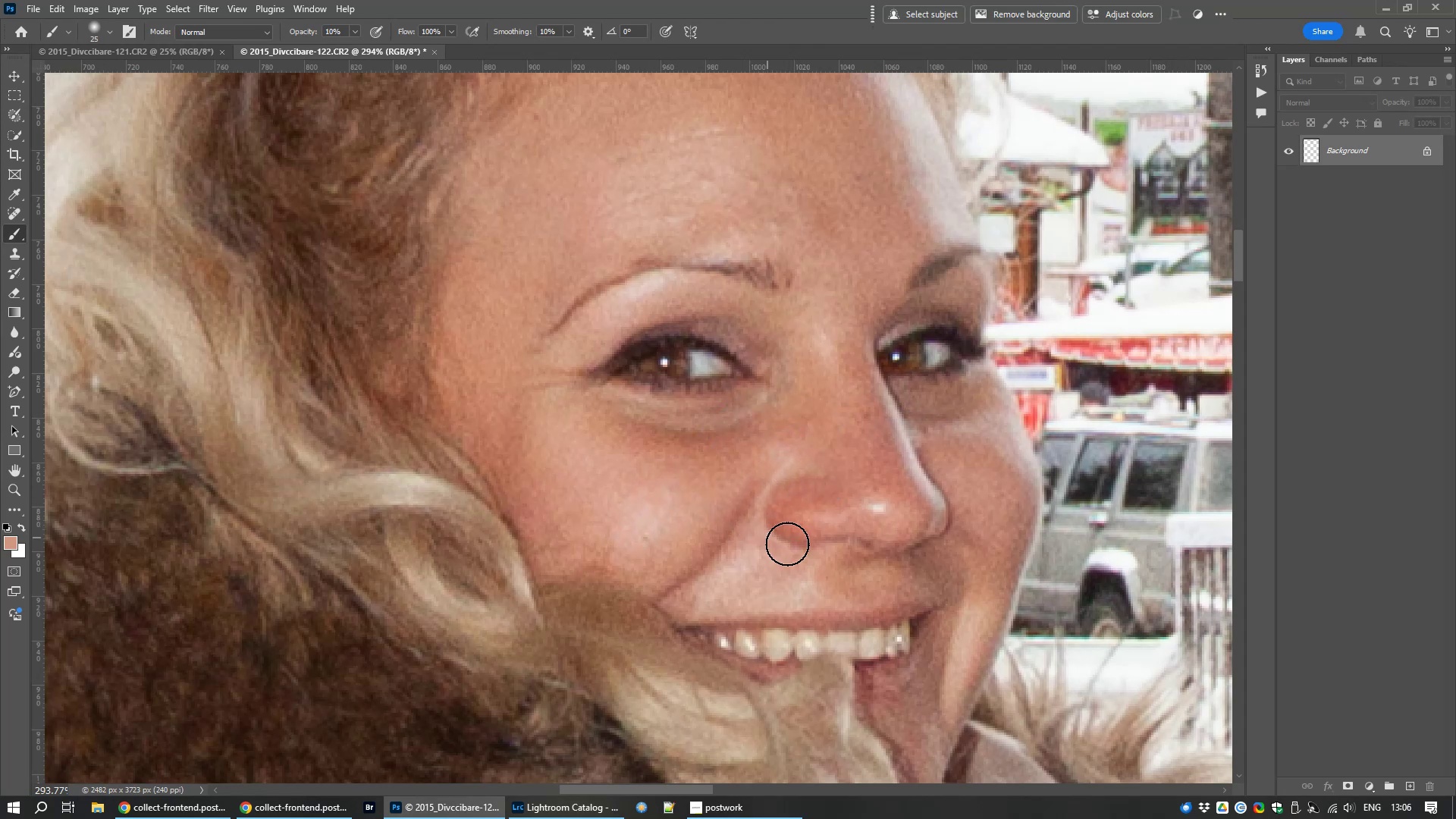 
hold_key(key=AltLeft, duration=0.49)
 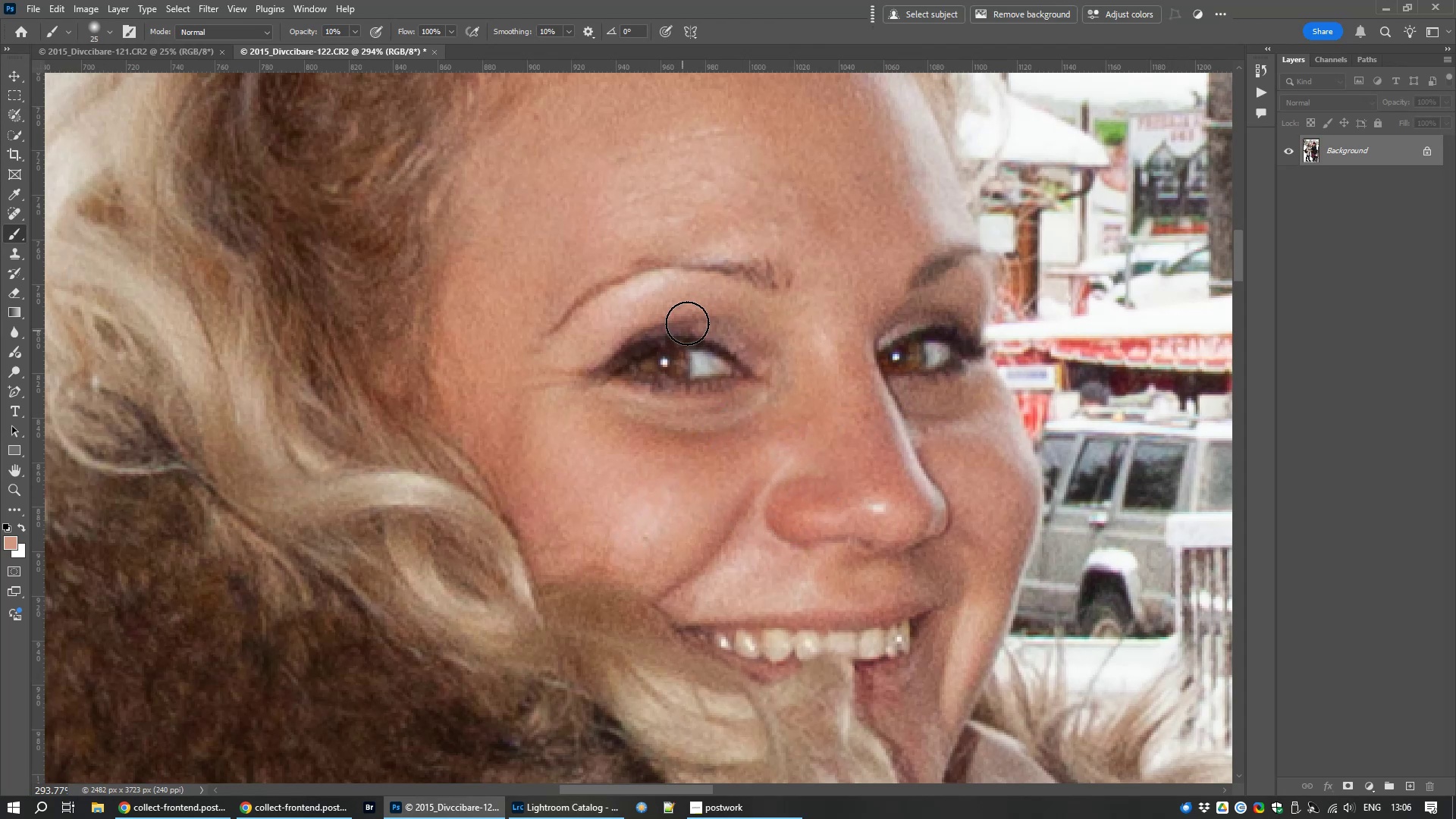 
hold_key(key=Space, duration=0.74)
 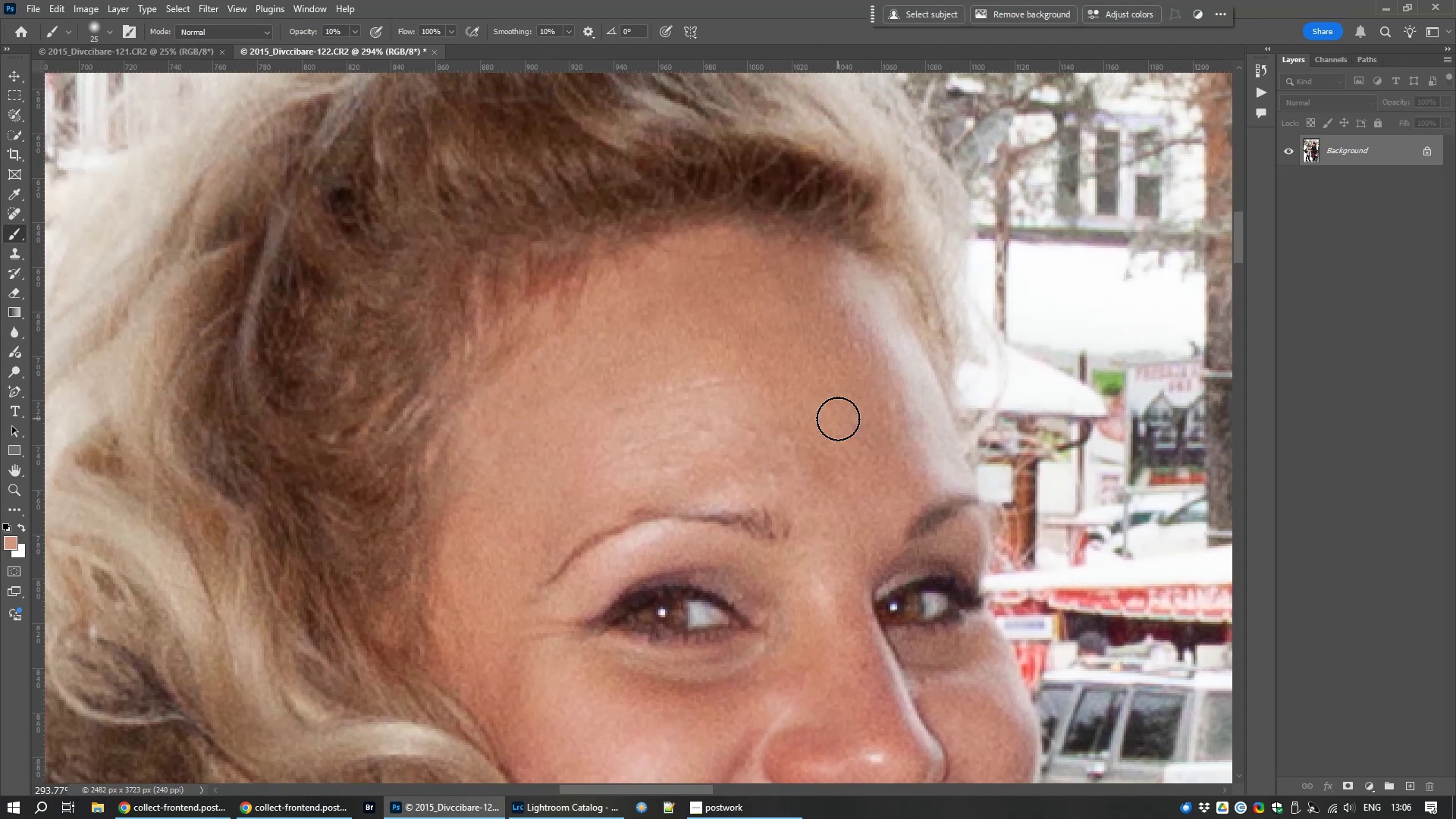 
left_click_drag(start_coordinate=[739, 334], to_coordinate=[737, 585])
 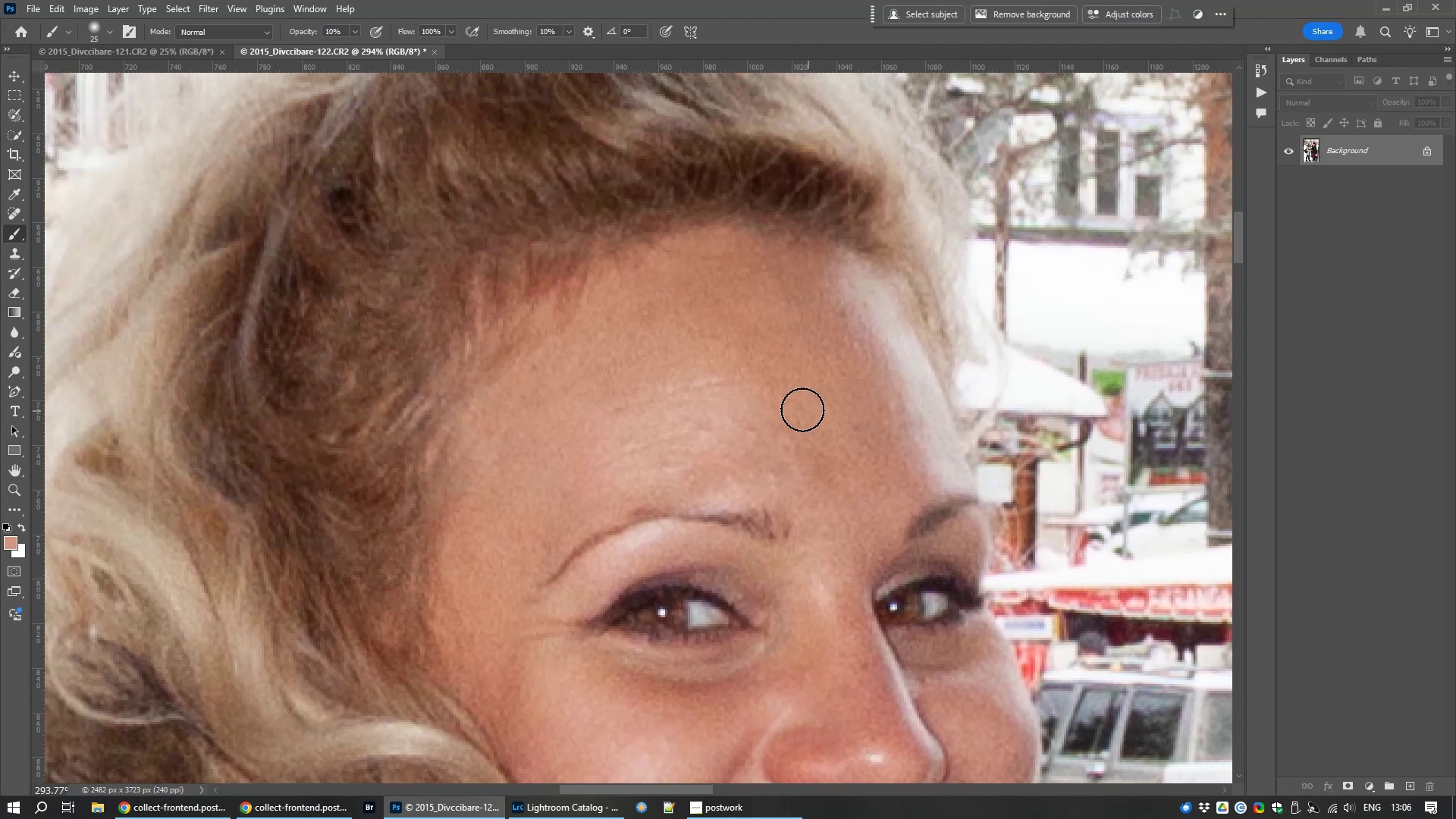 
hold_key(key=AltLeft, duration=1.5)
 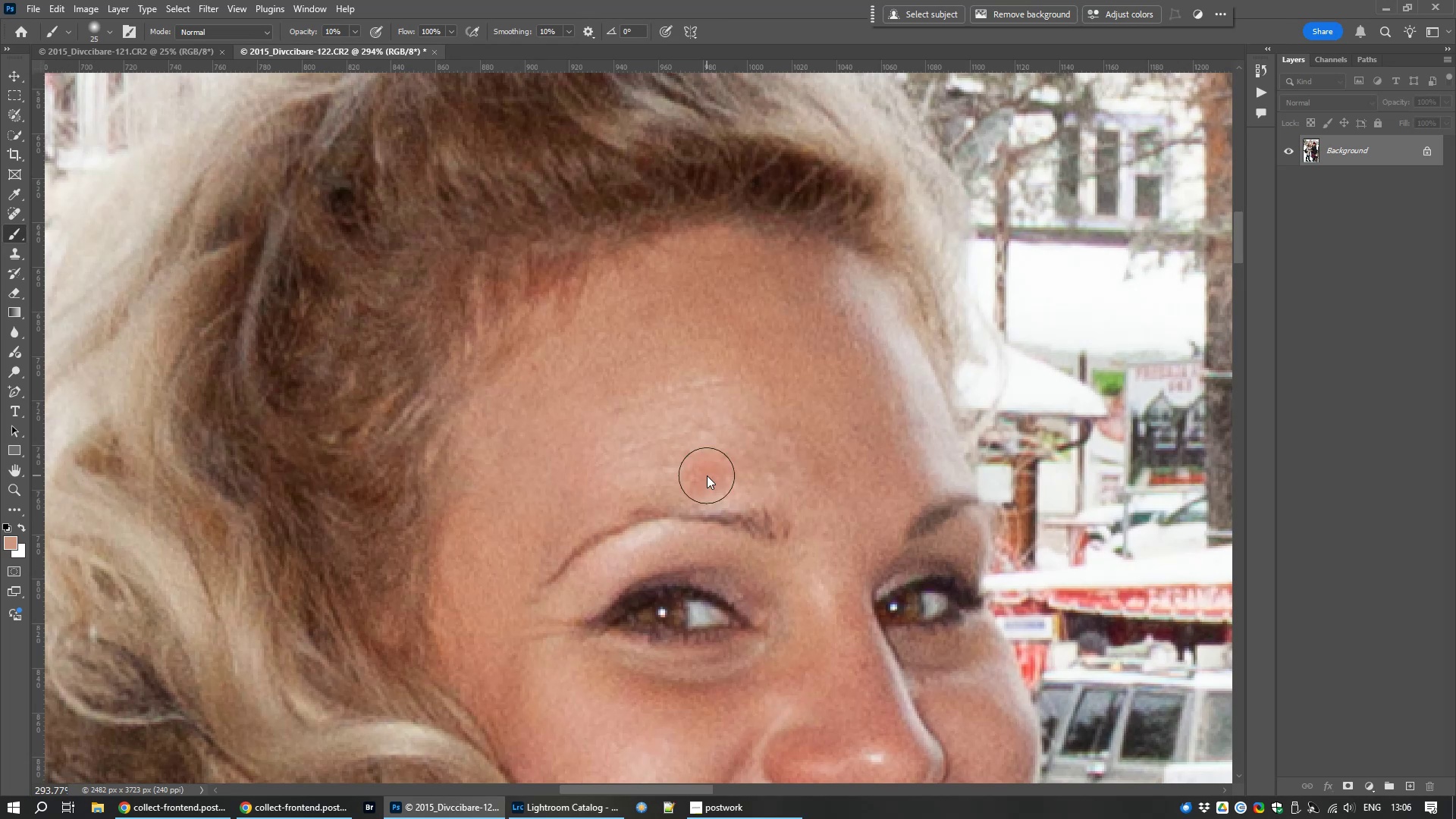 
hold_key(key=AltLeft, duration=1.26)
 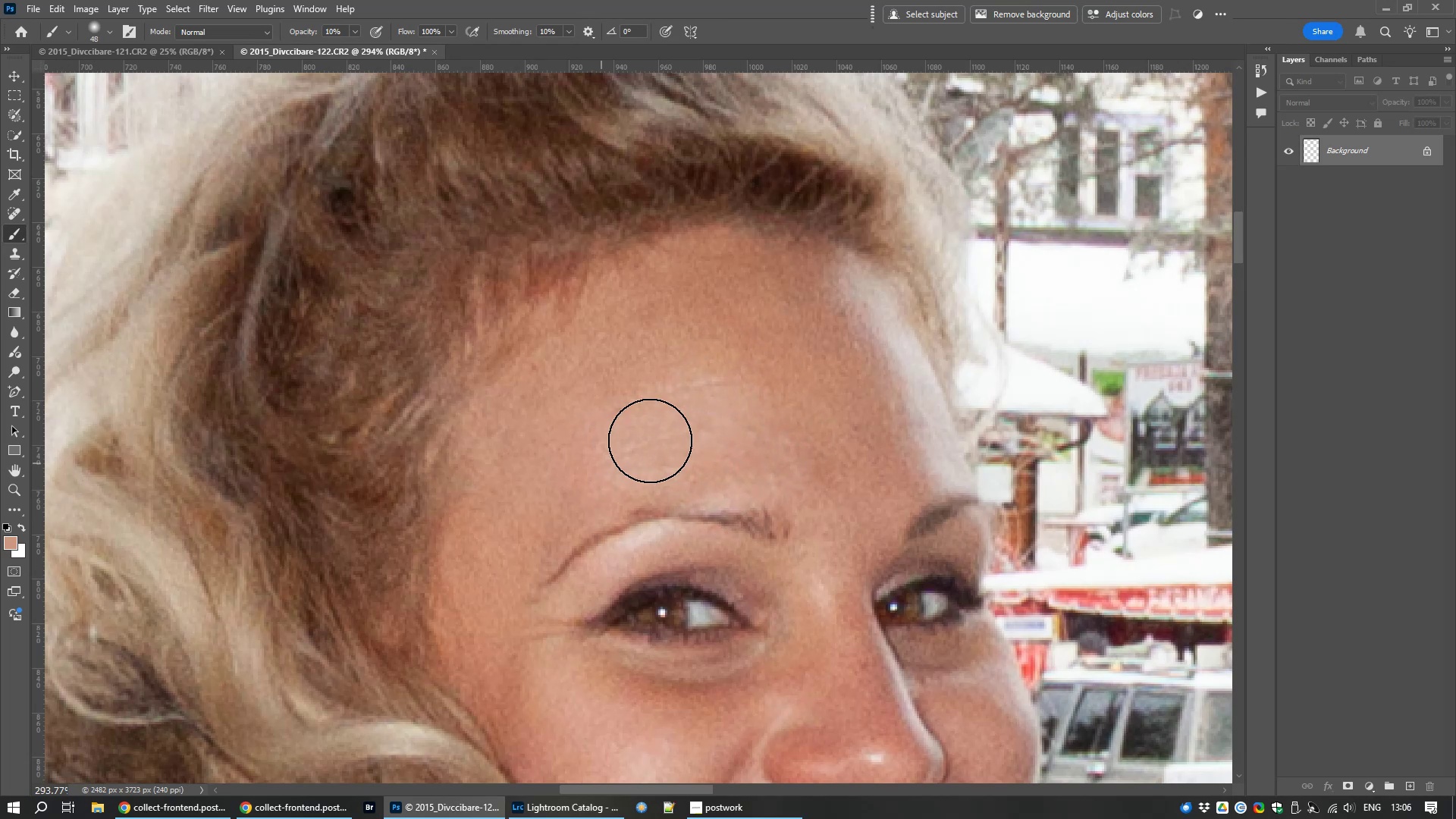 
scroll: coordinate [921, 544], scroll_direction: down, amount: 14.0
 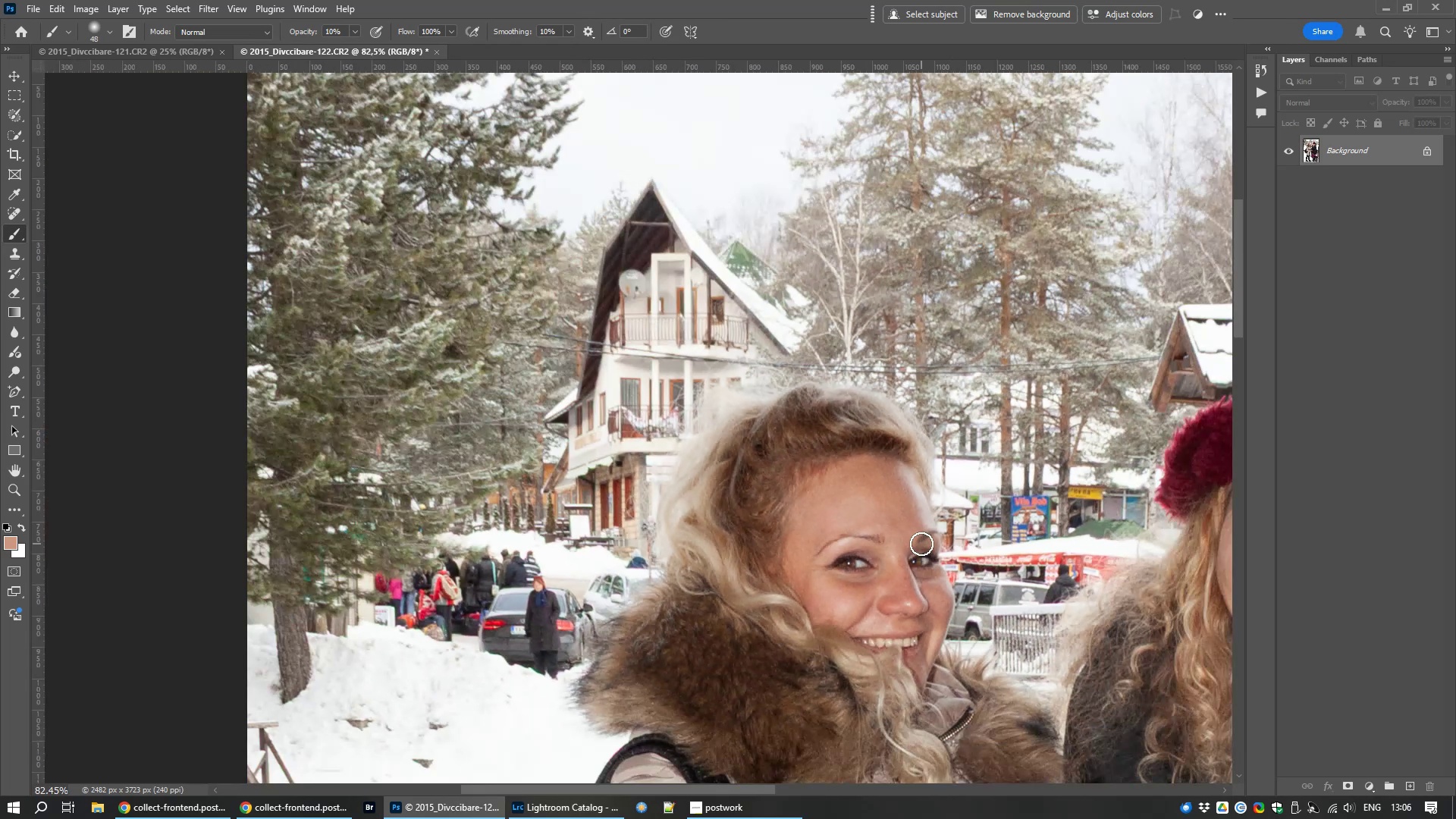 
hold_key(key=Space, duration=0.9)
 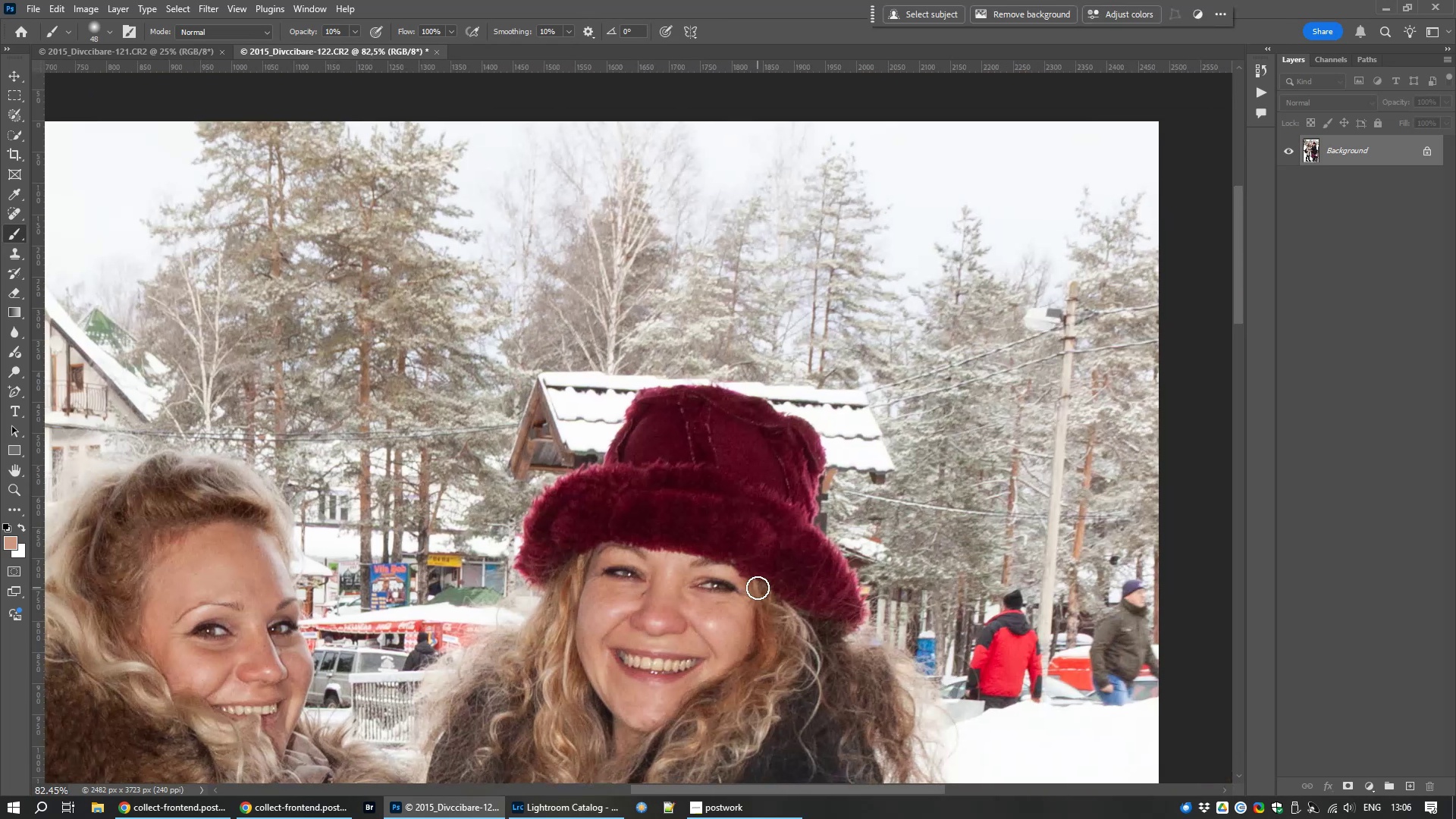 
scroll: coordinate [620, 635], scroll_direction: up, amount: 16.0
 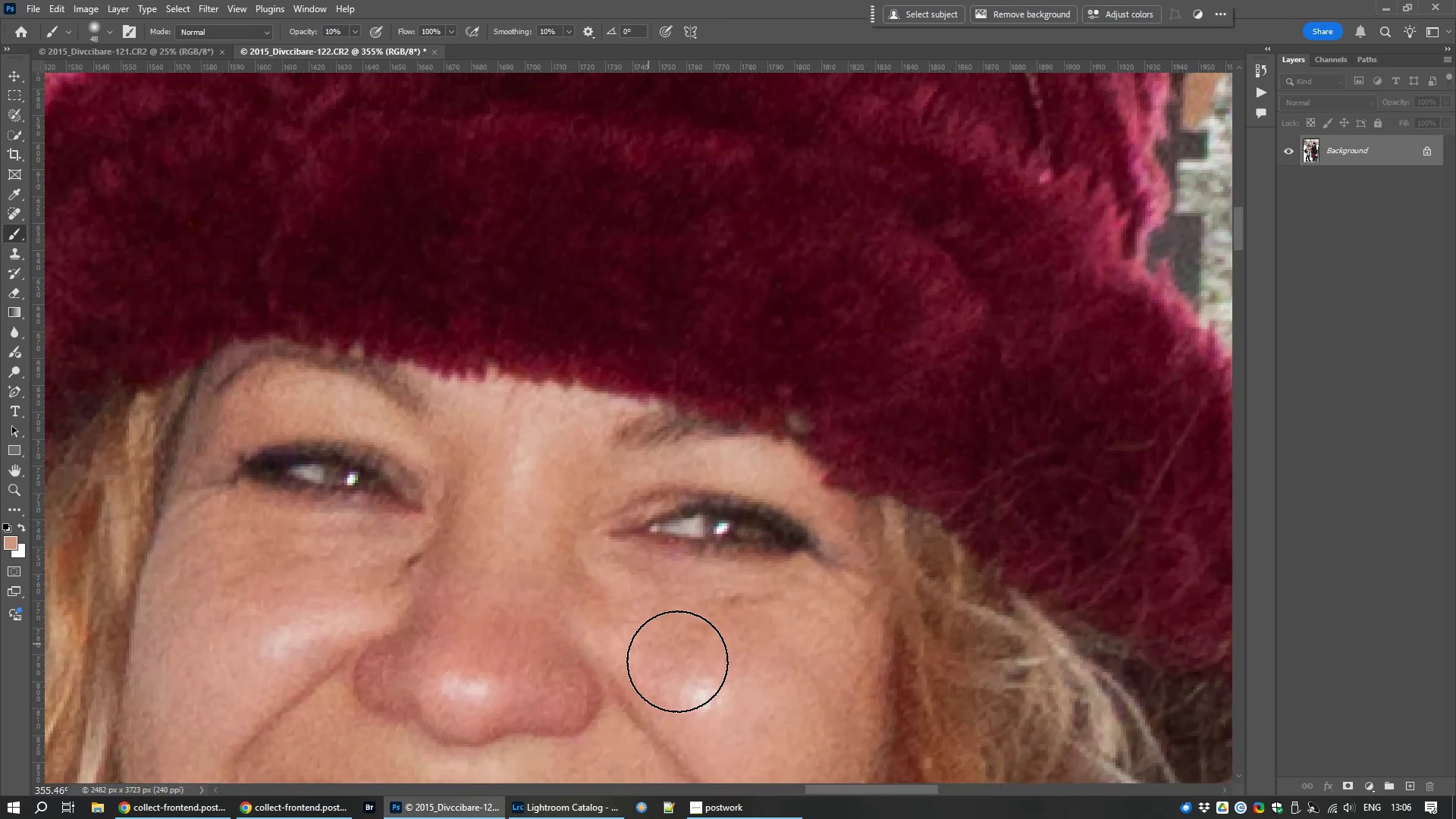 
hold_key(key=AltLeft, duration=1.5)
 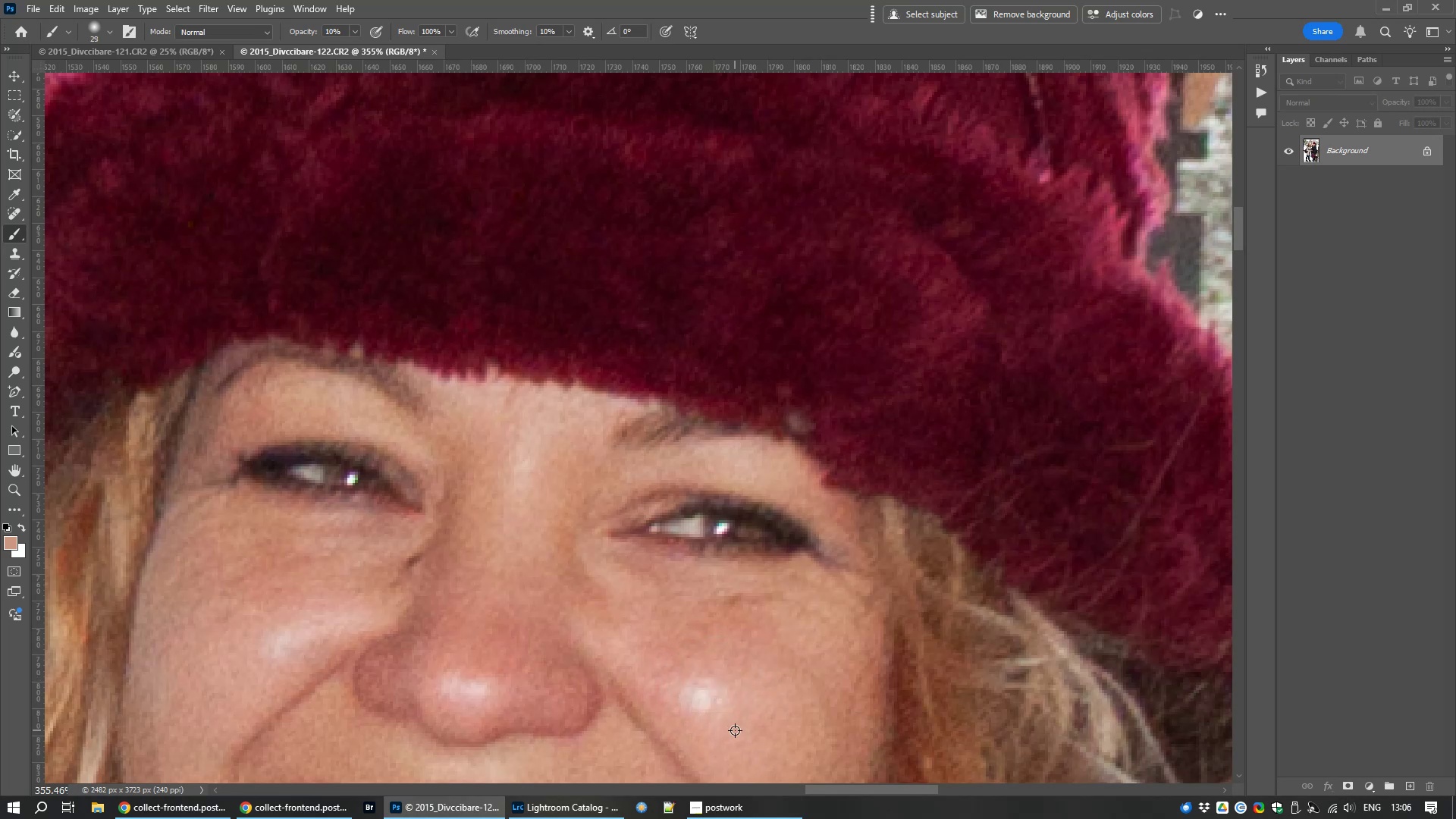 
hold_key(key=AltLeft, duration=0.79)
 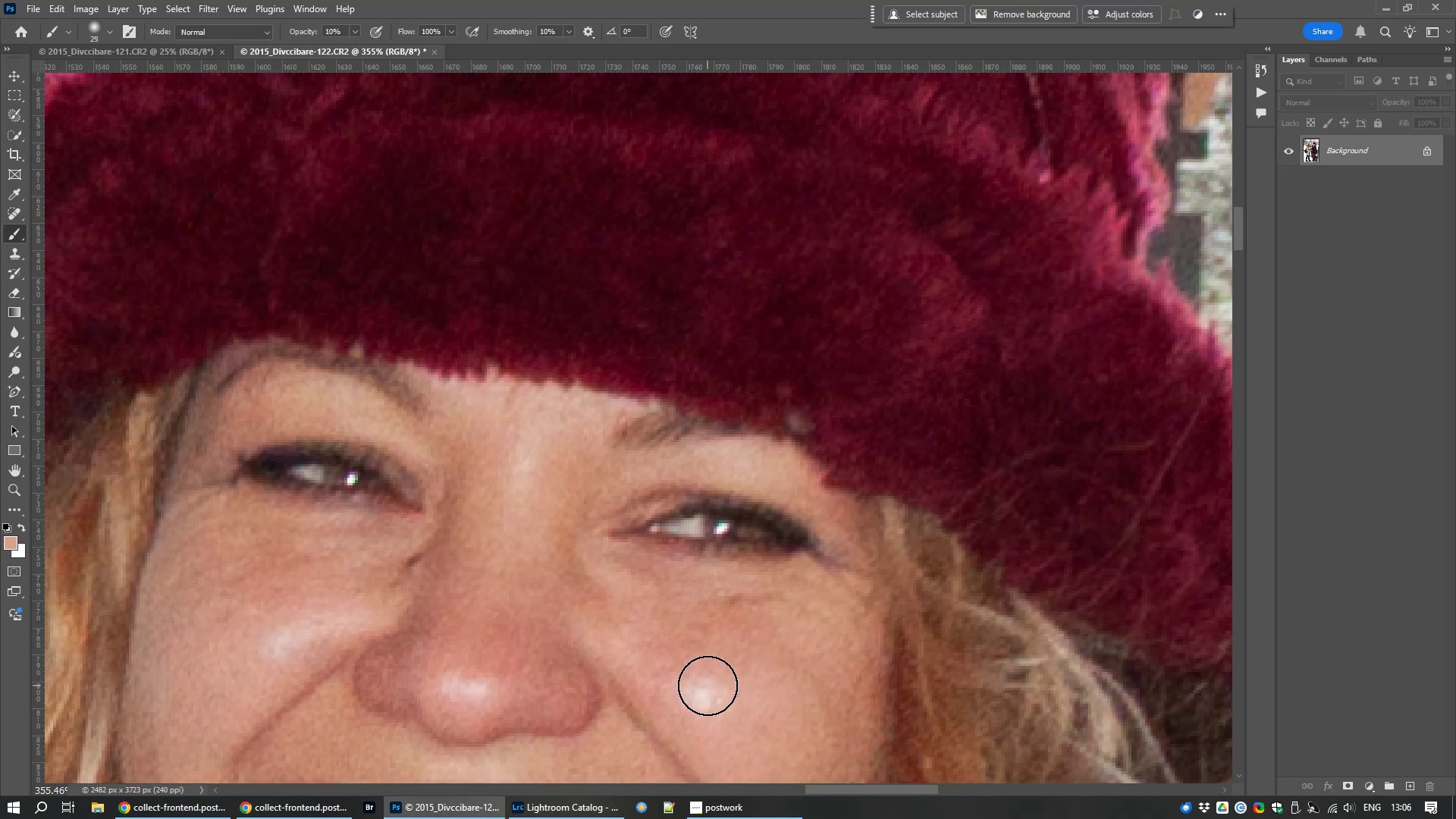 
left_click_drag(start_coordinate=[708, 686], to_coordinate=[695, 706])
 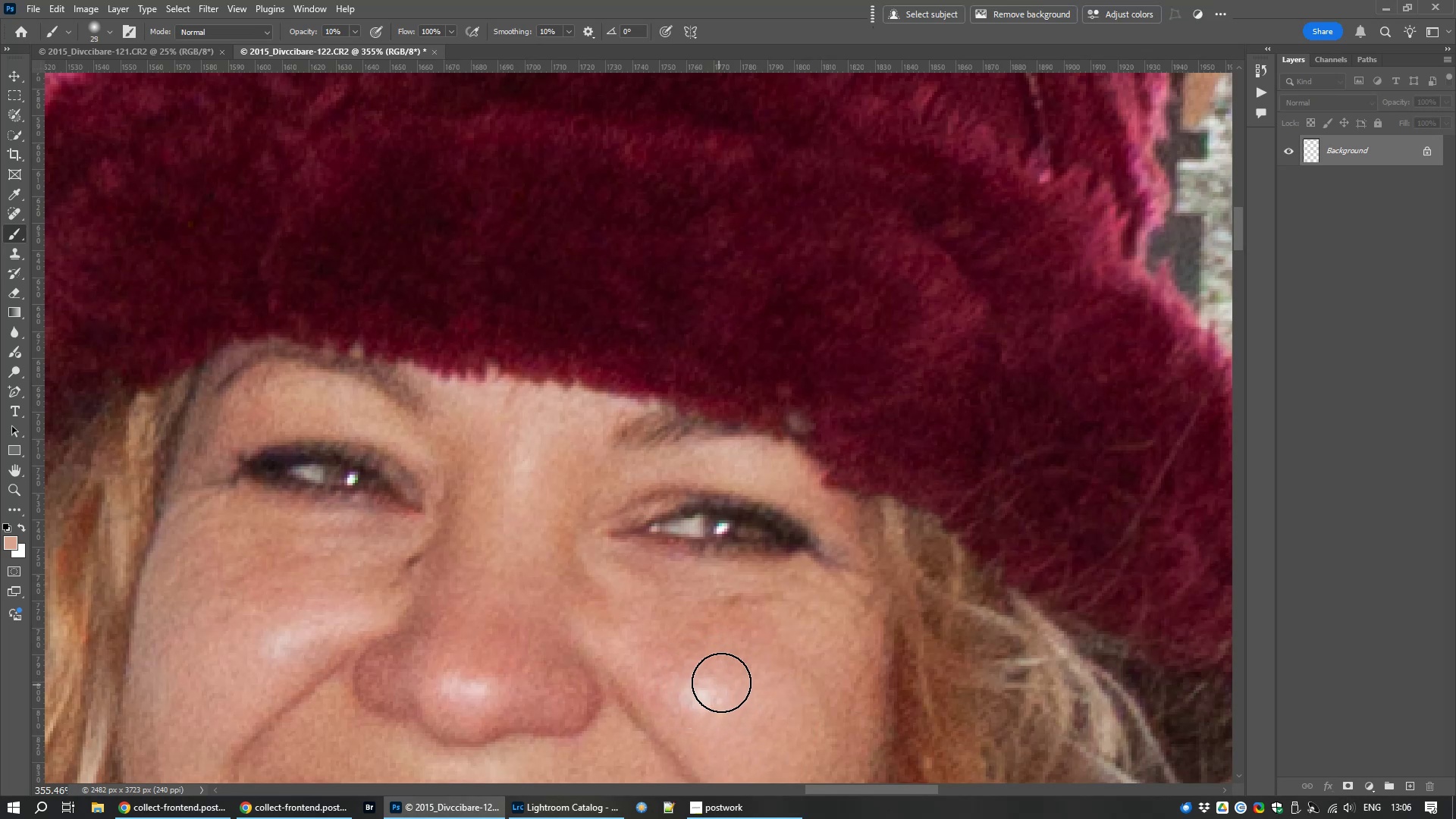 
left_click_drag(start_coordinate=[720, 682], to_coordinate=[704, 709])
 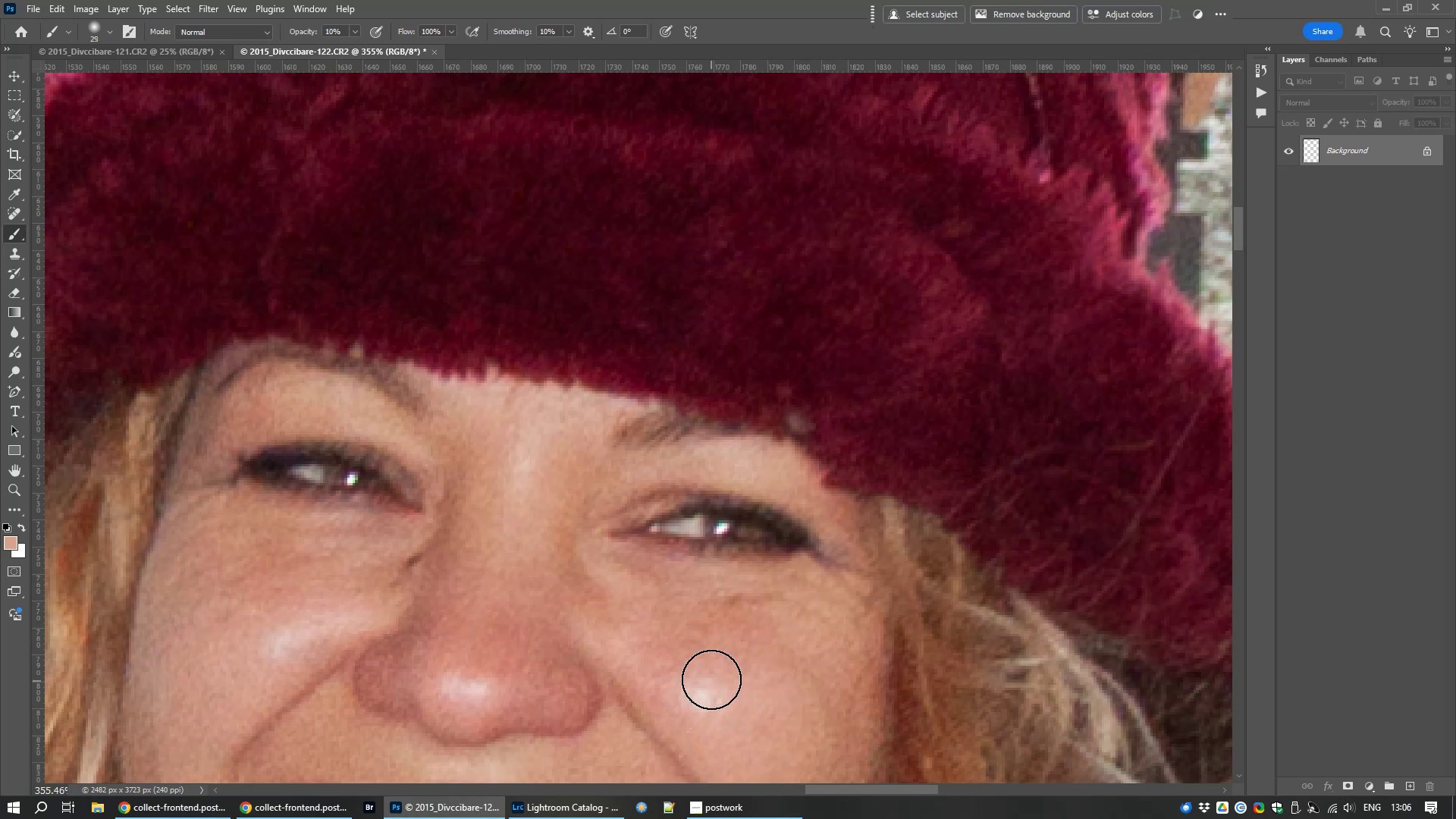 
left_click_drag(start_coordinate=[711, 679], to_coordinate=[686, 704])
 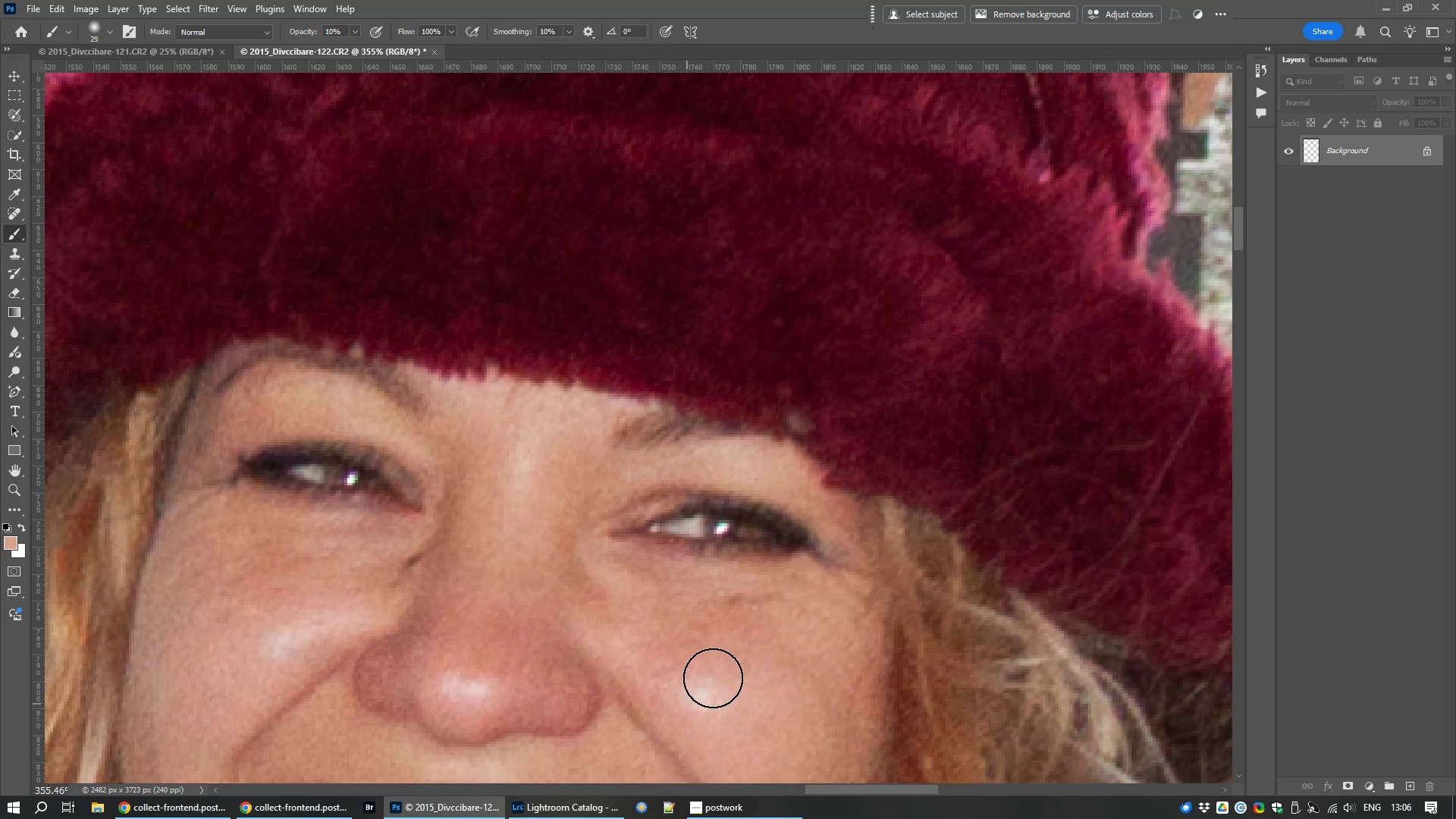 
left_click_drag(start_coordinate=[711, 684], to_coordinate=[692, 711])
 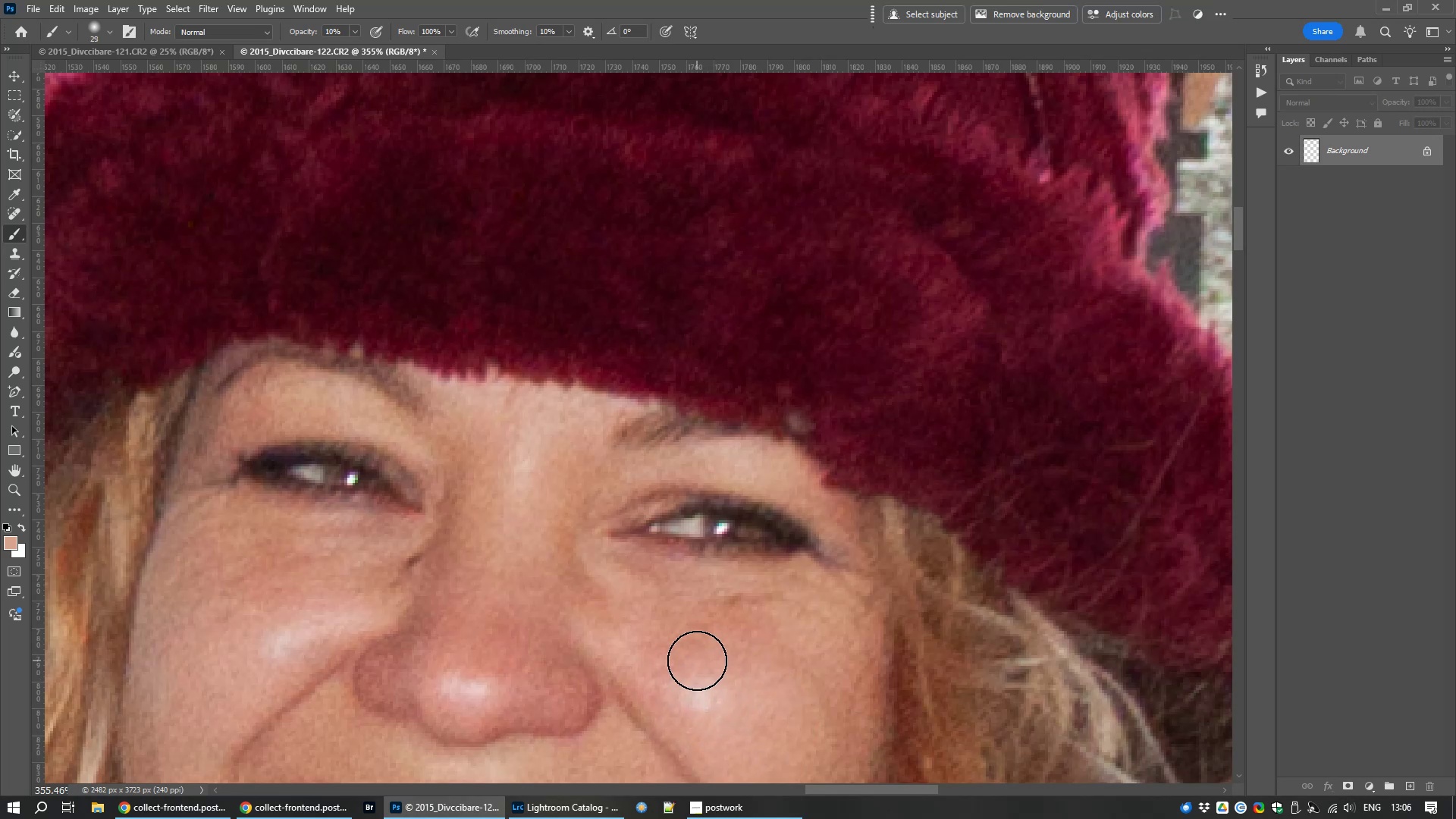 
left_click_drag(start_coordinate=[697, 661], to_coordinate=[685, 689])
 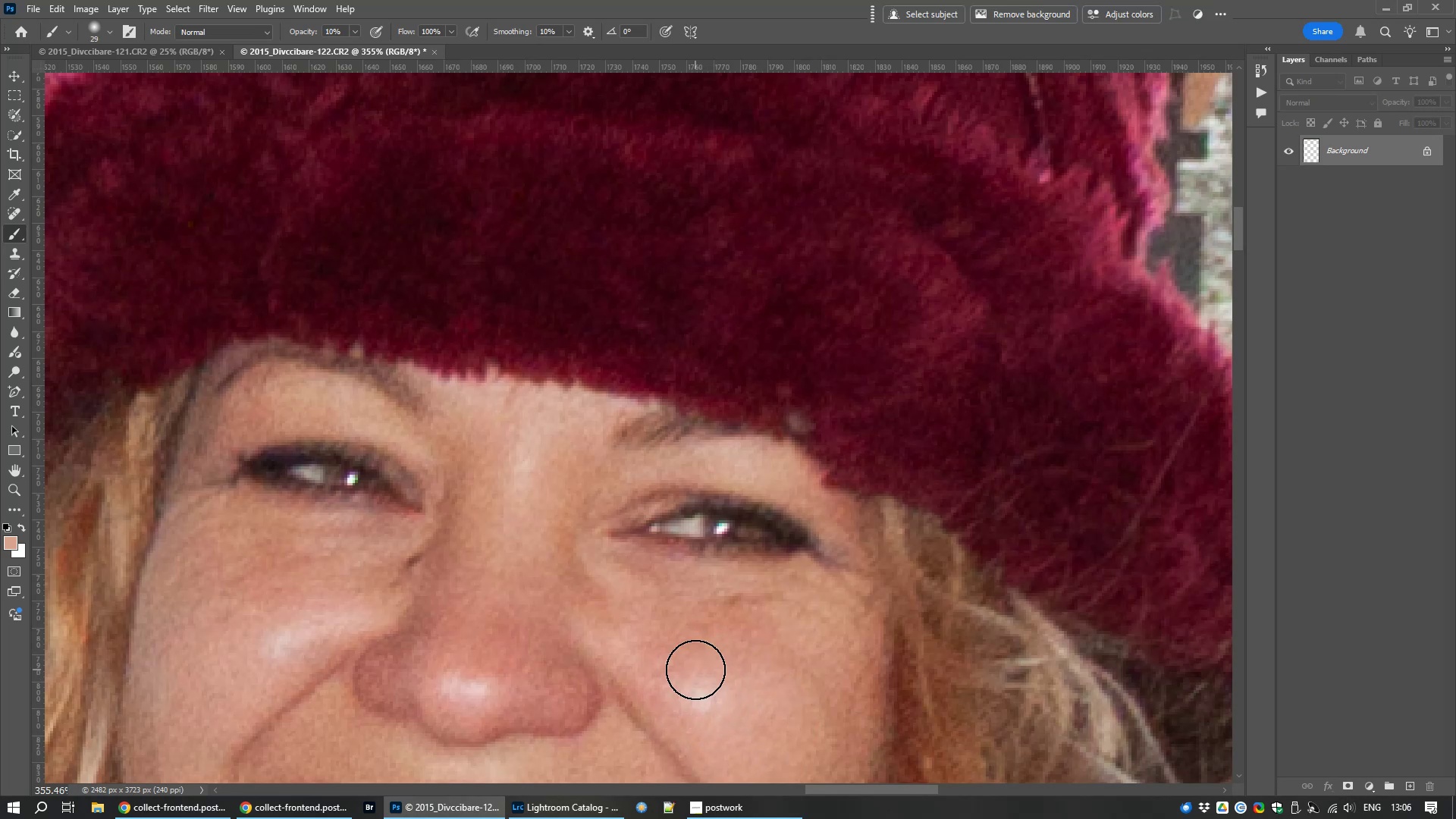 
left_click_drag(start_coordinate=[695, 679], to_coordinate=[698, 695])
 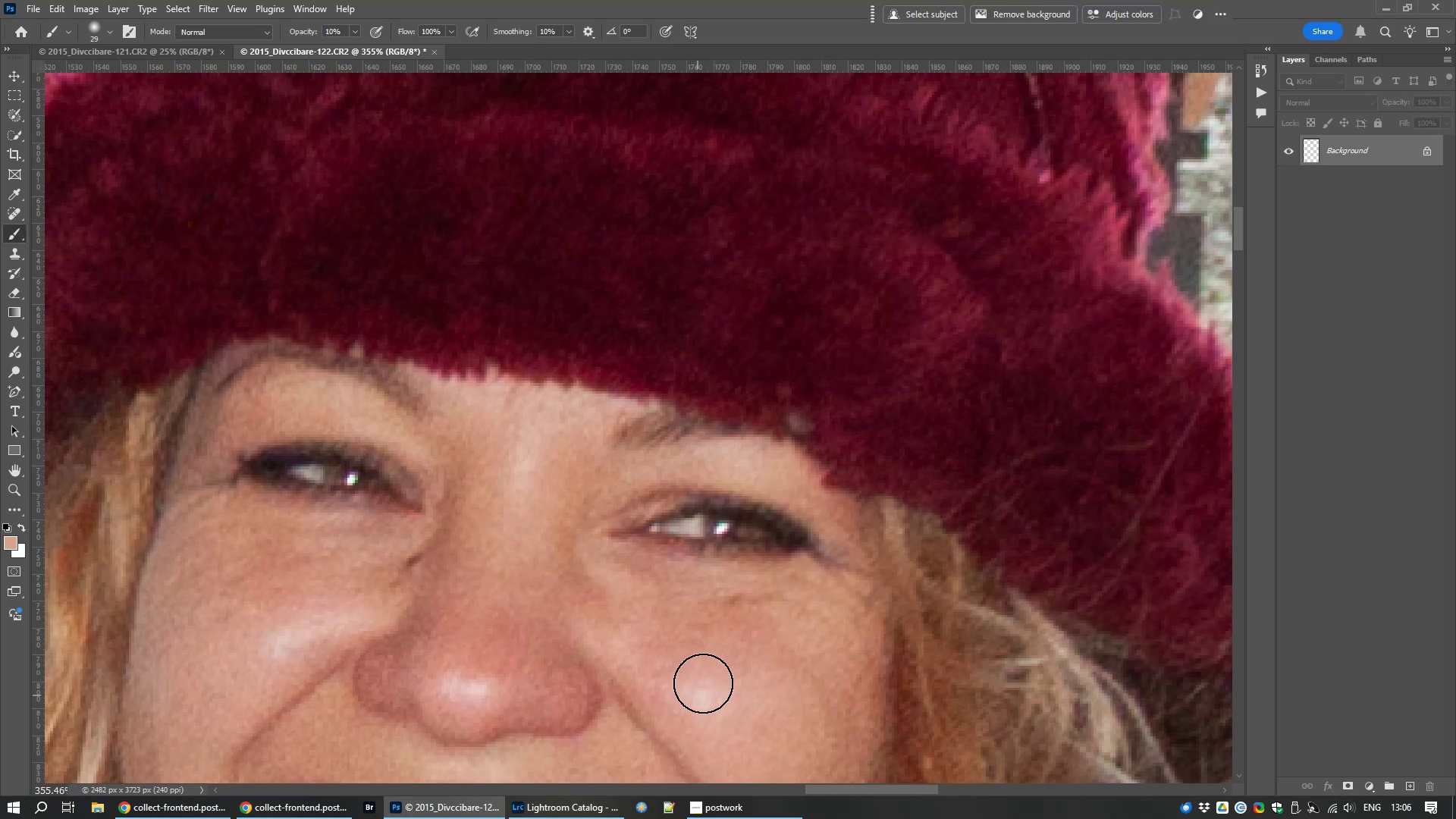 
left_click_drag(start_coordinate=[703, 687], to_coordinate=[692, 705])
 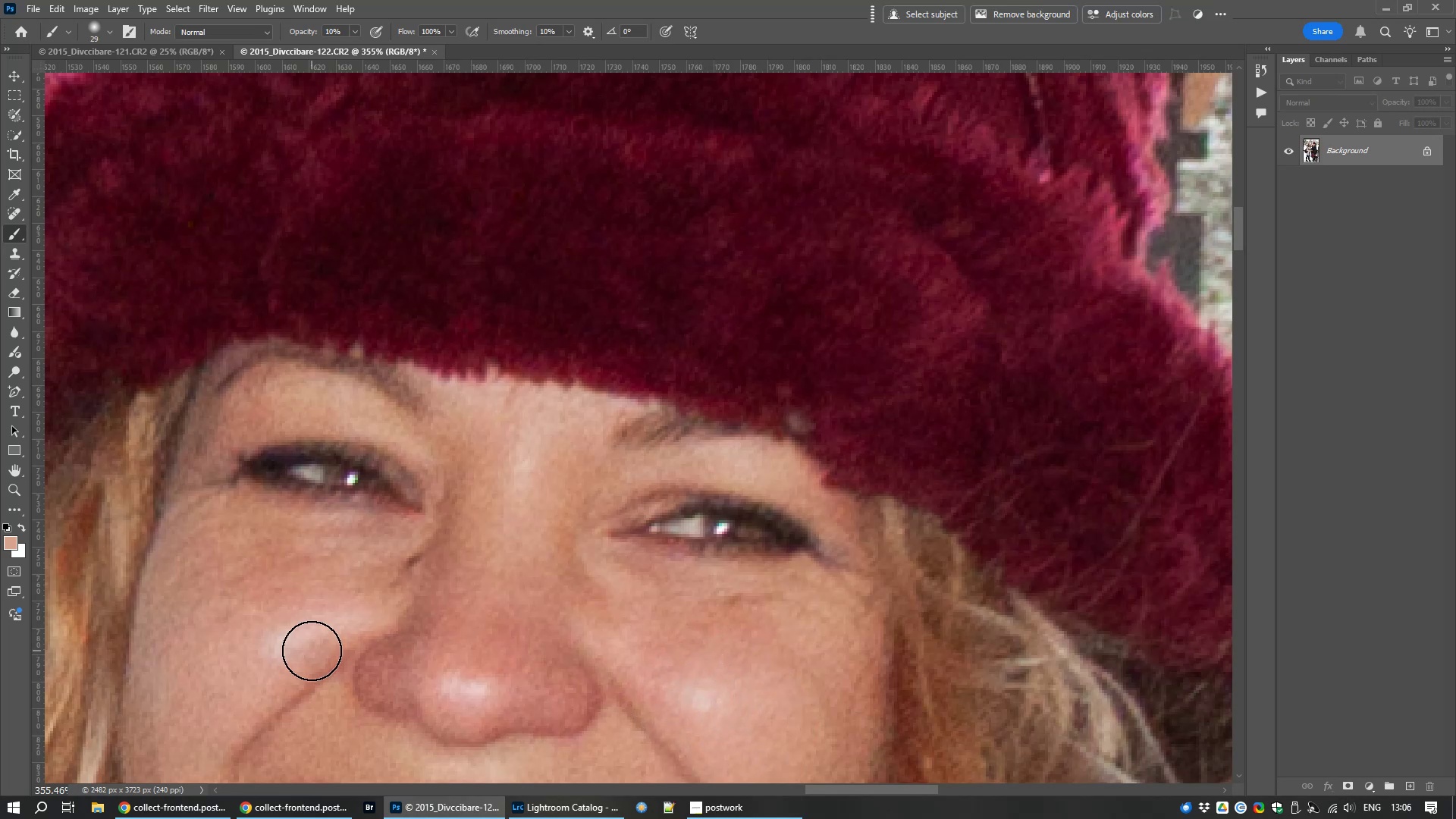 
hold_key(key=AltLeft, duration=0.8)
left_click([246, 653])
 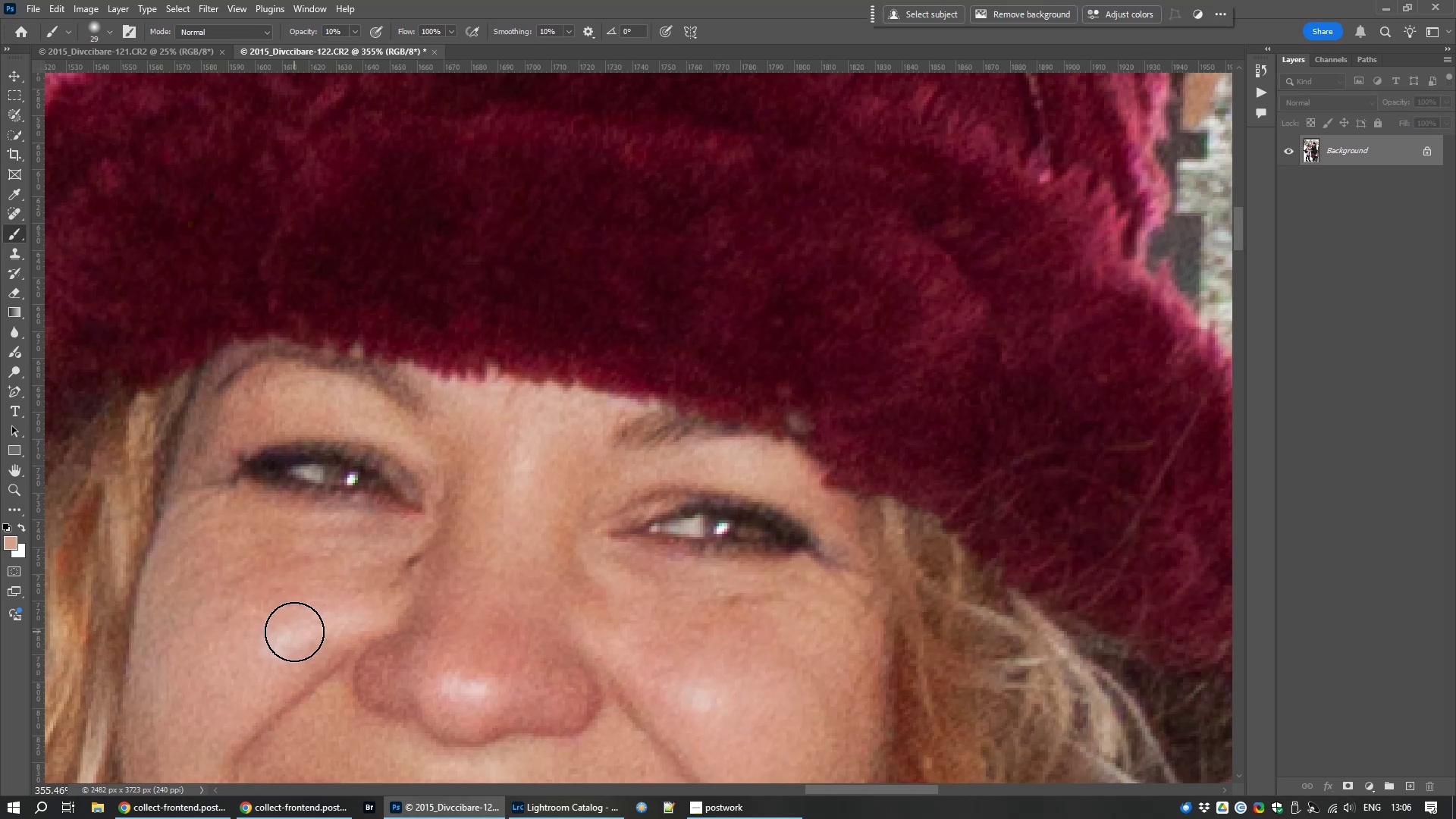 
left_click_drag(start_coordinate=[294, 632], to_coordinate=[248, 654])
 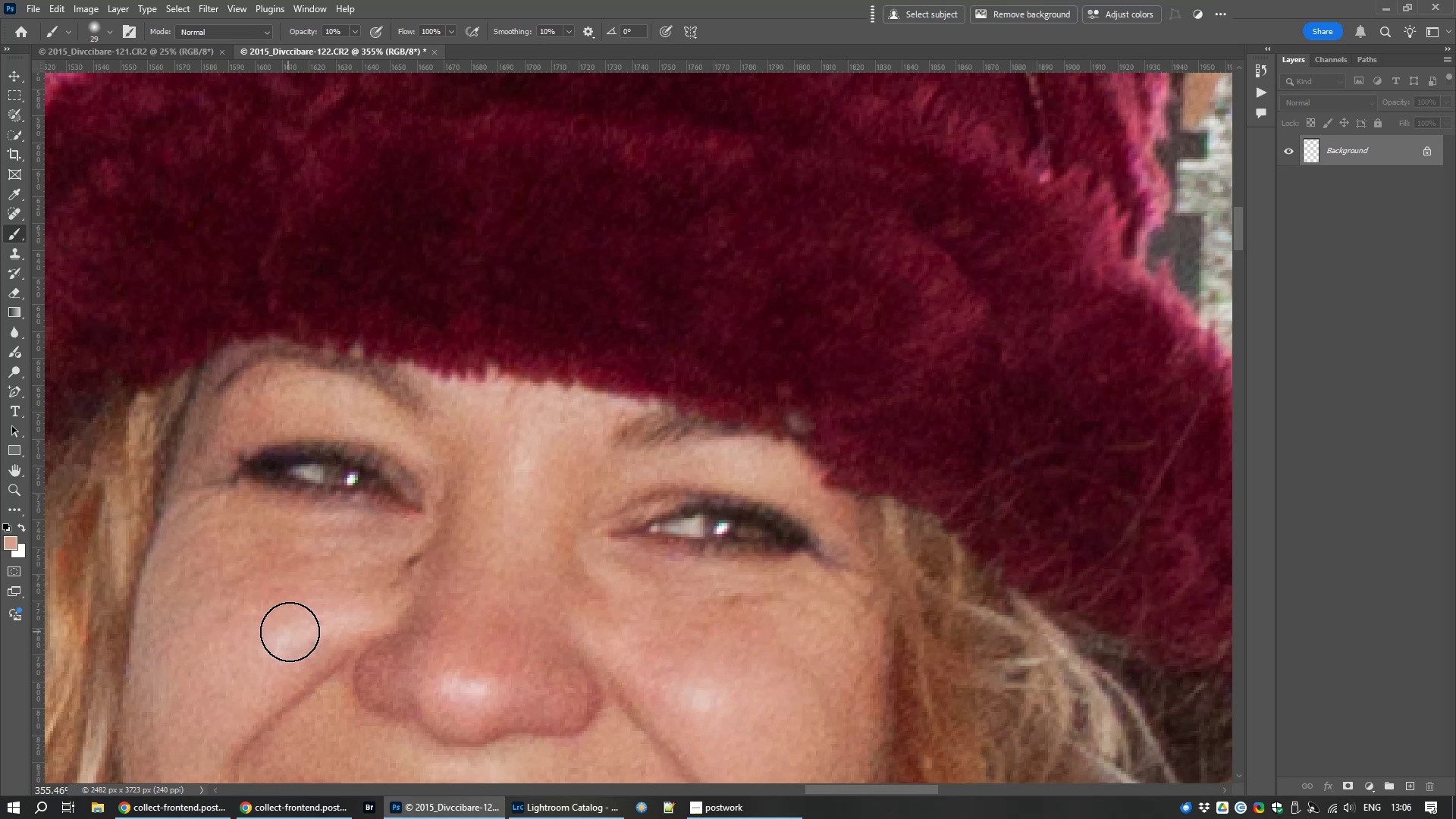 
left_click_drag(start_coordinate=[290, 632], to_coordinate=[268, 648])
 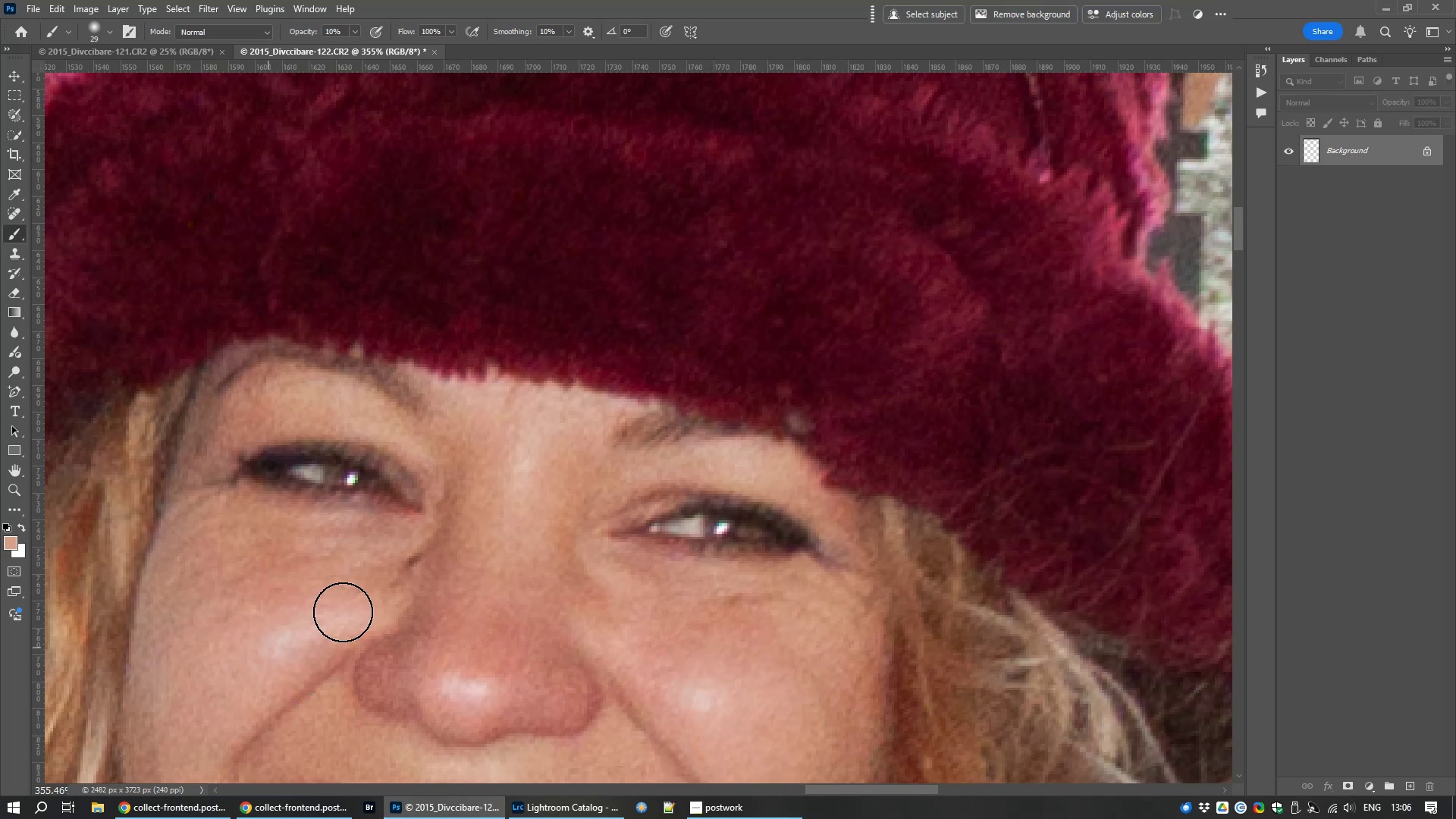 
left_click_drag(start_coordinate=[341, 613], to_coordinate=[307, 627])
 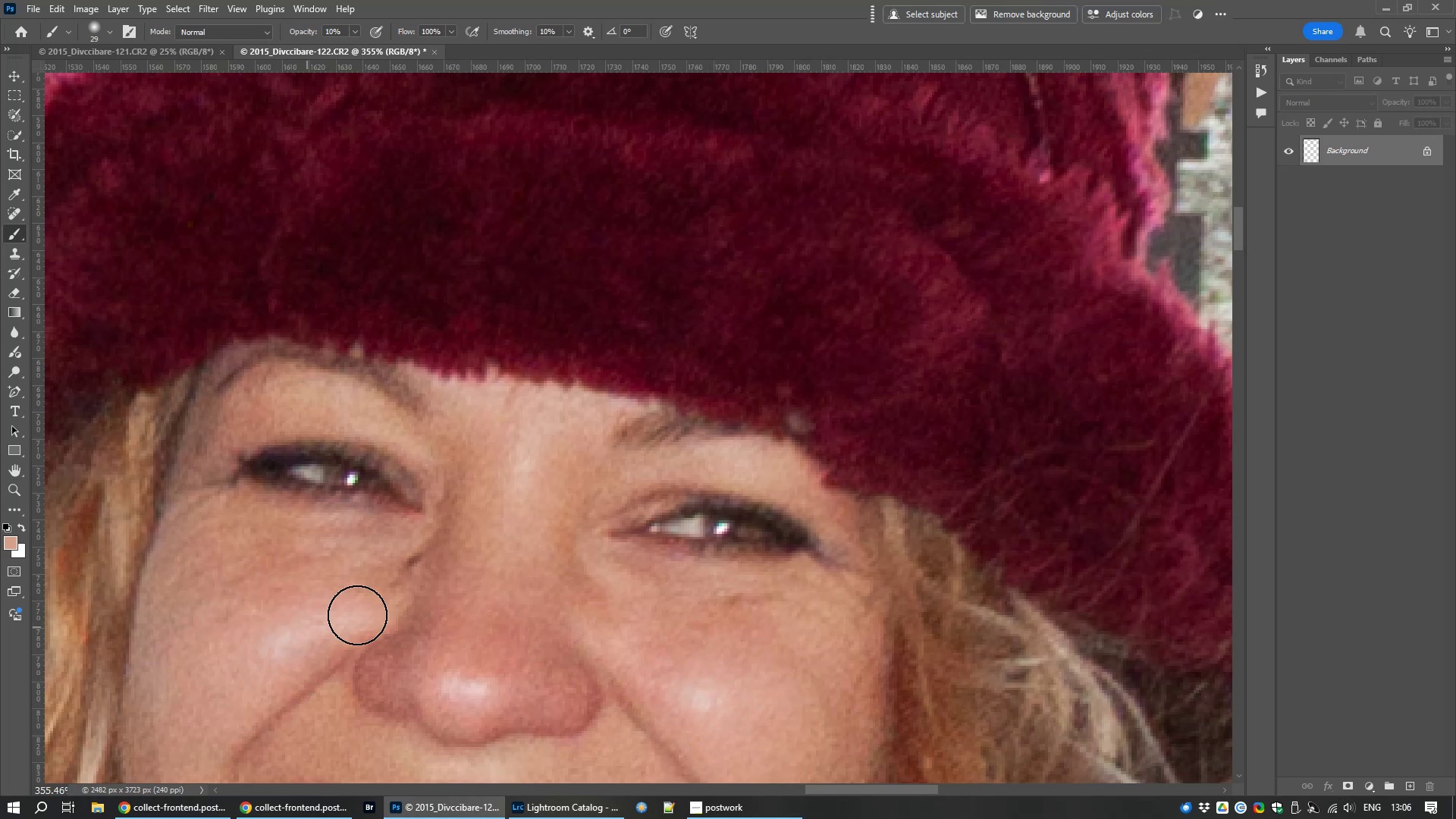 
left_click_drag(start_coordinate=[360, 613], to_coordinate=[280, 642])
 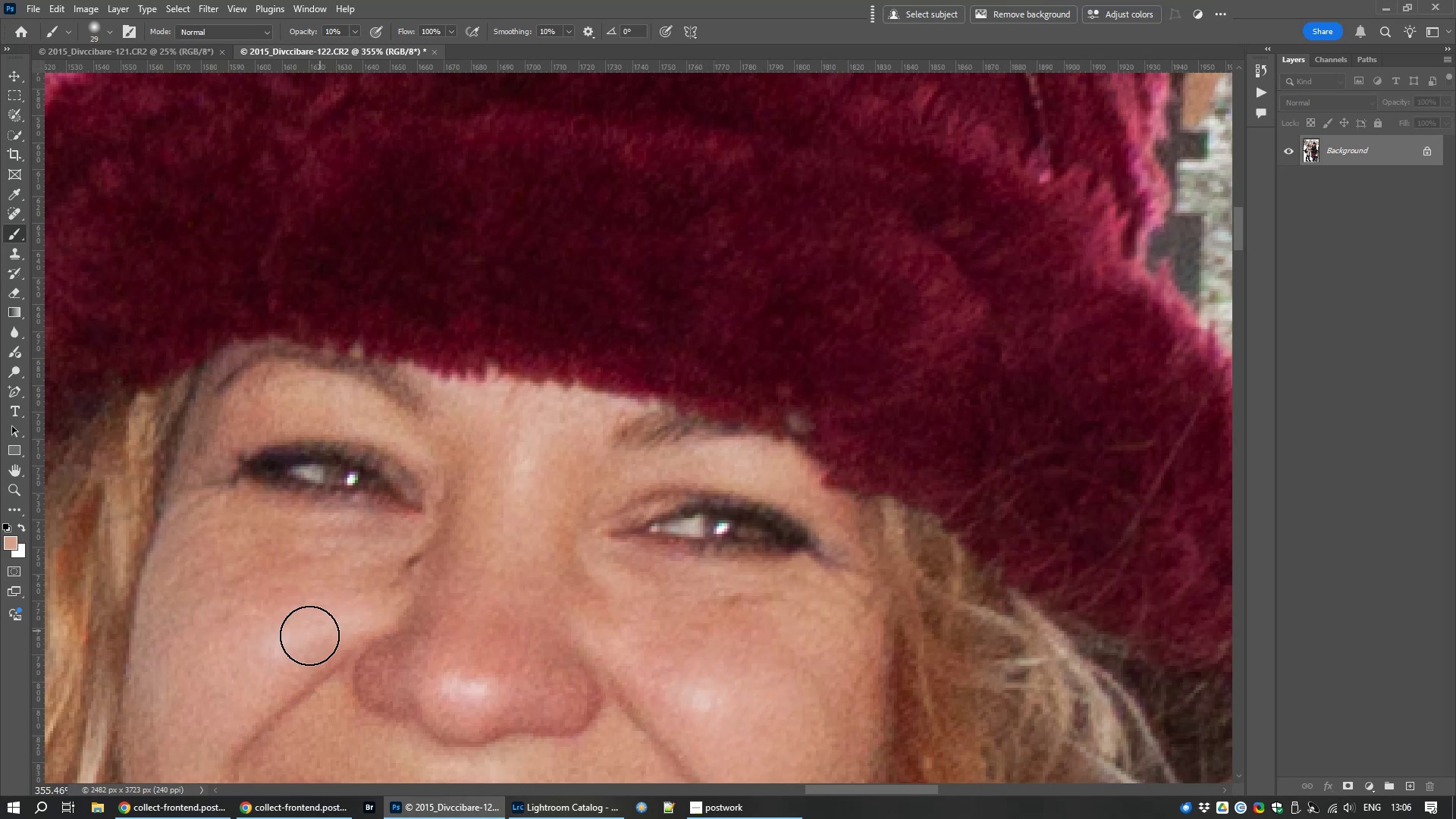 
hold_key(key=AltLeft, duration=0.83)
left_click([271, 613])
 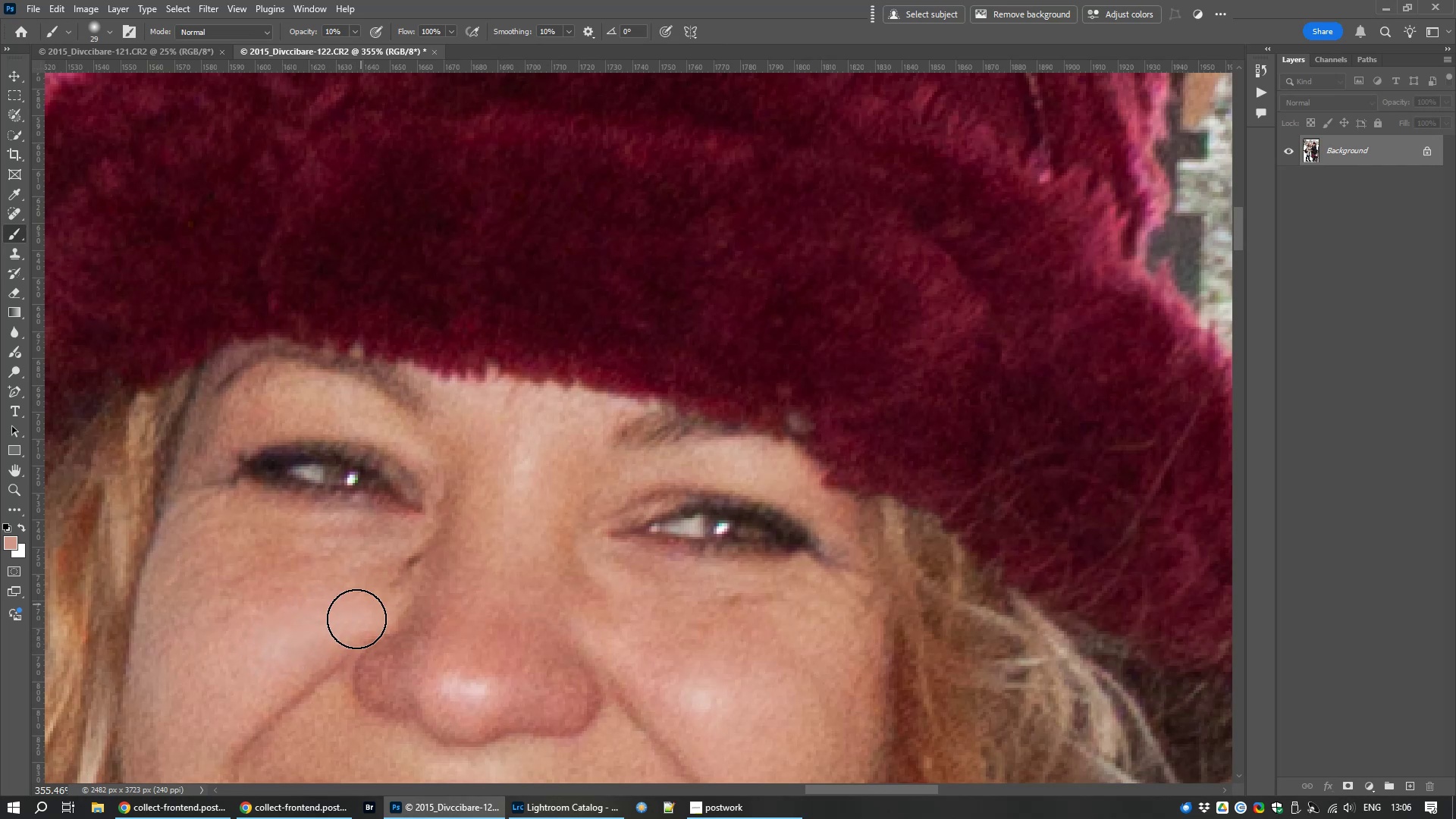 
hold_key(key=AltLeft, duration=0.84)
left_click([454, 662])
 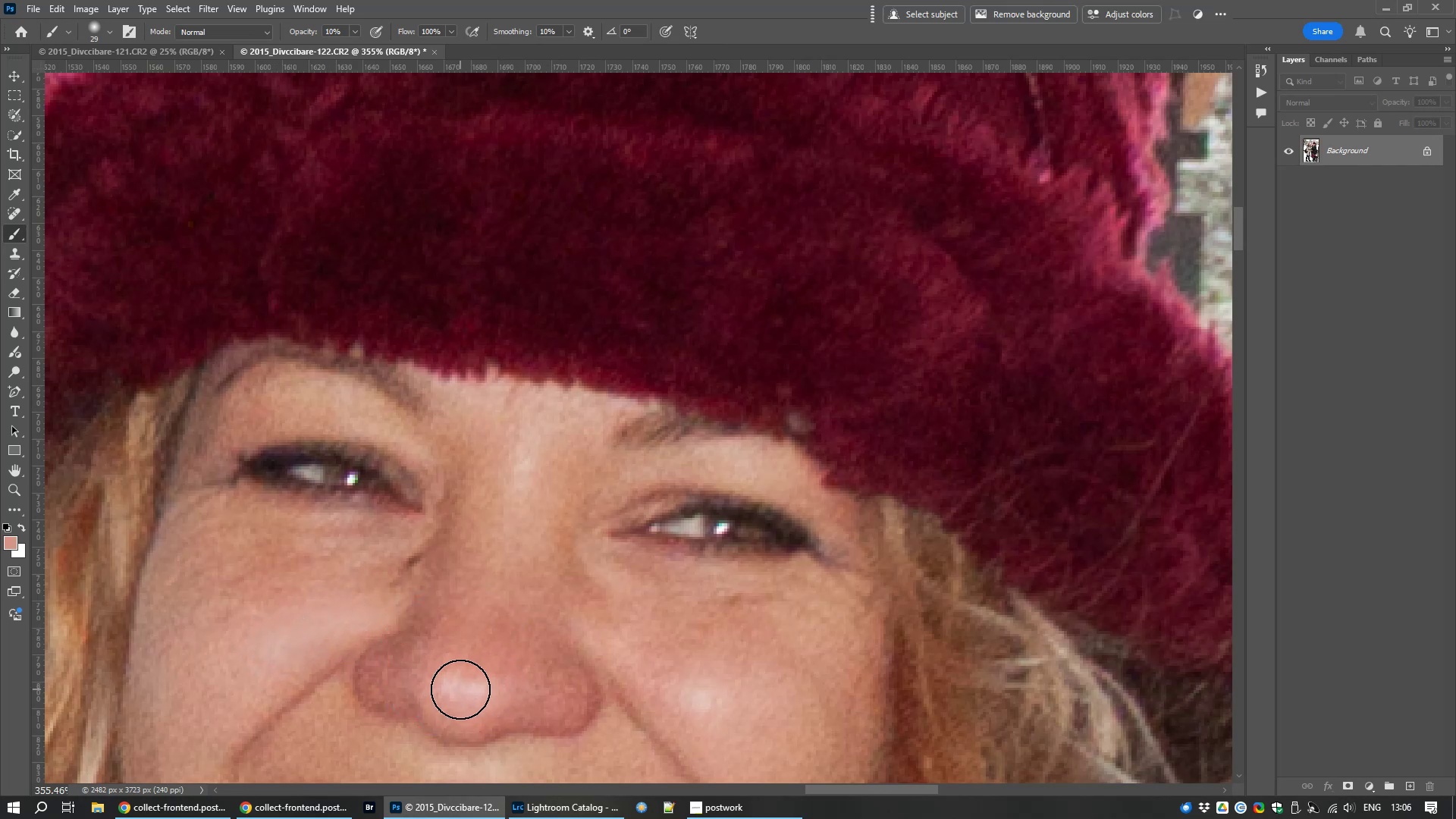 
hold_key(key=AltLeft, duration=1.05)
 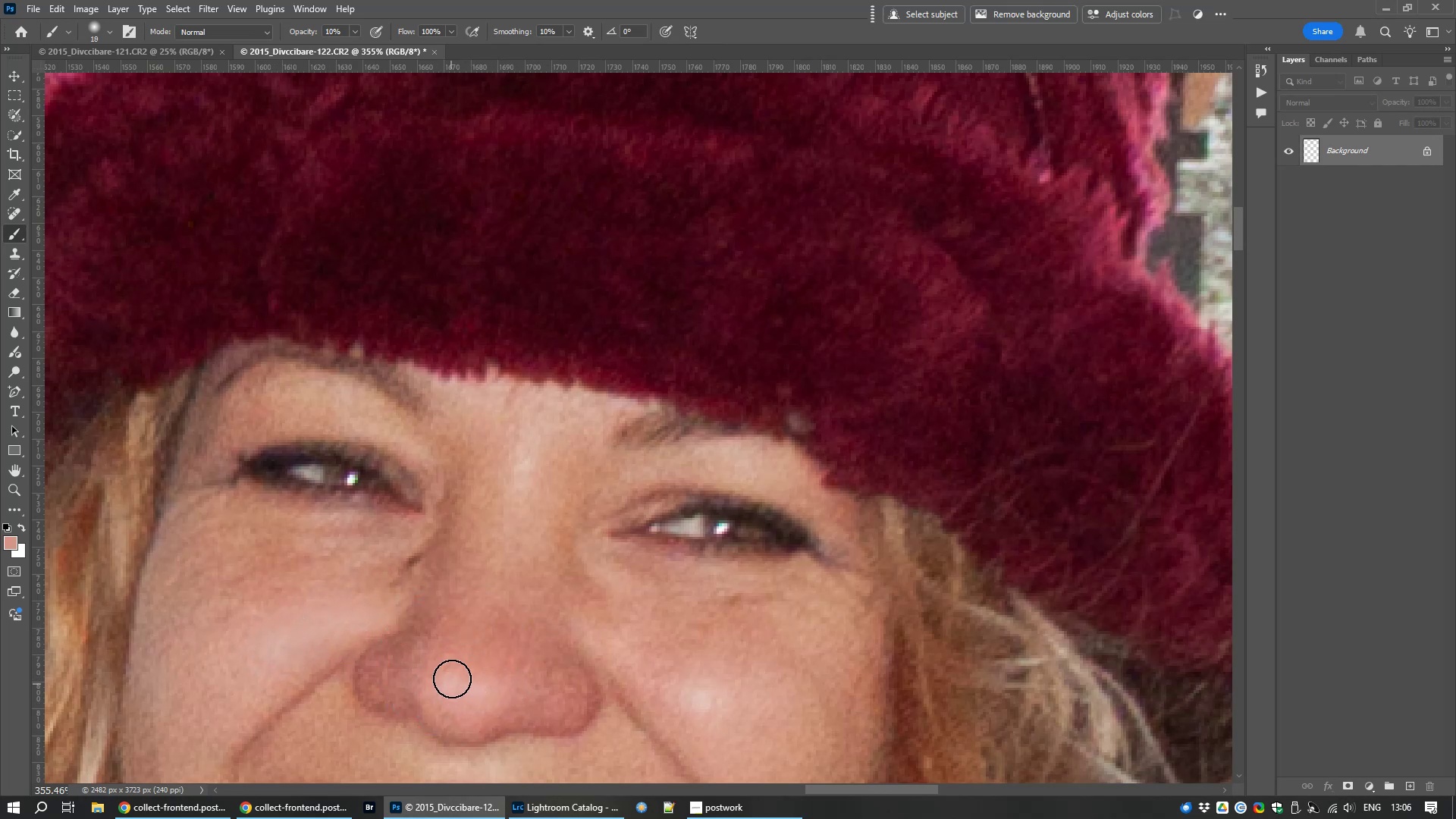 
scroll: coordinate [507, 606], scroll_direction: down, amount: 1.0
 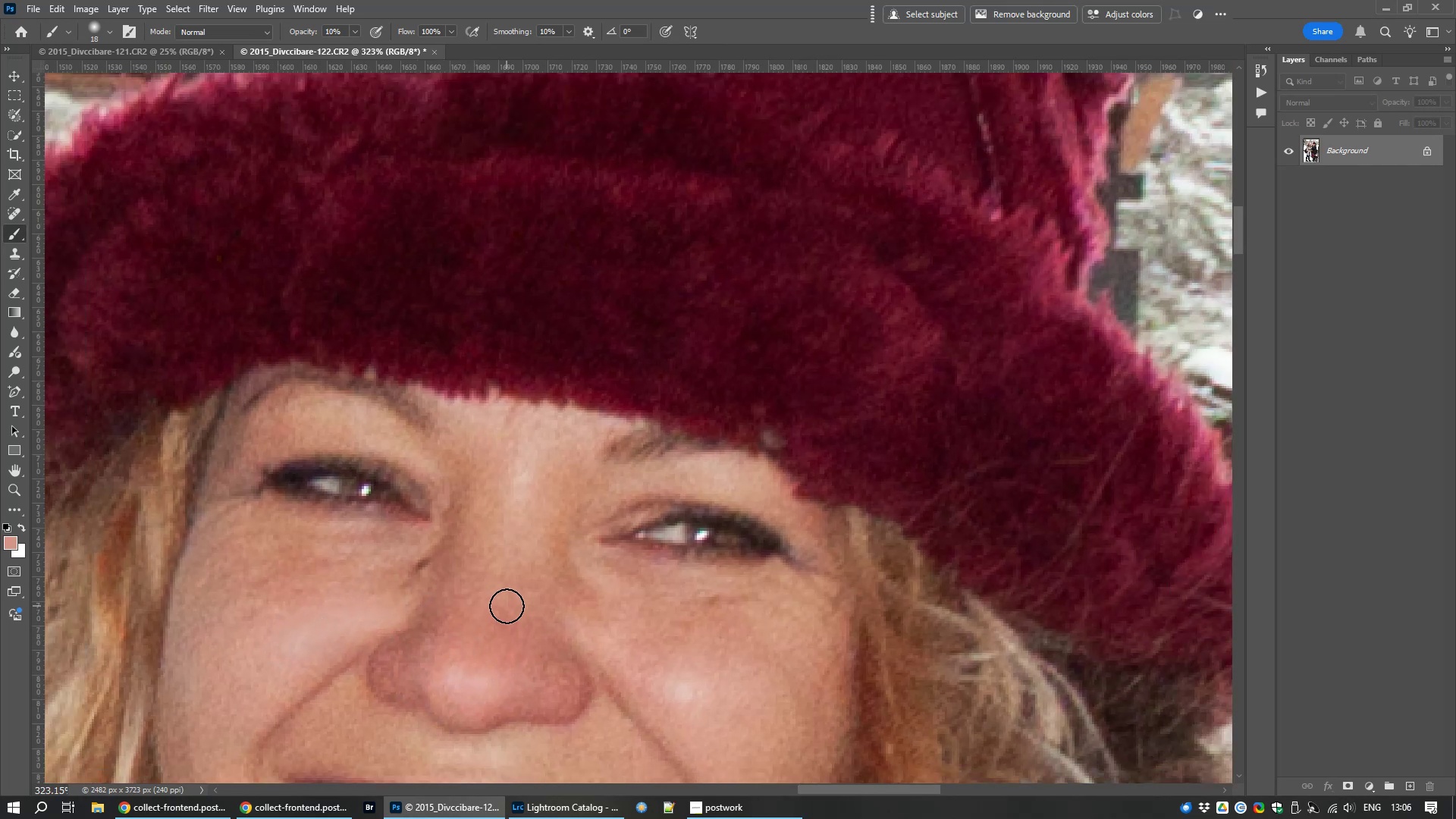 
hold_key(key=Space, duration=1.42)
 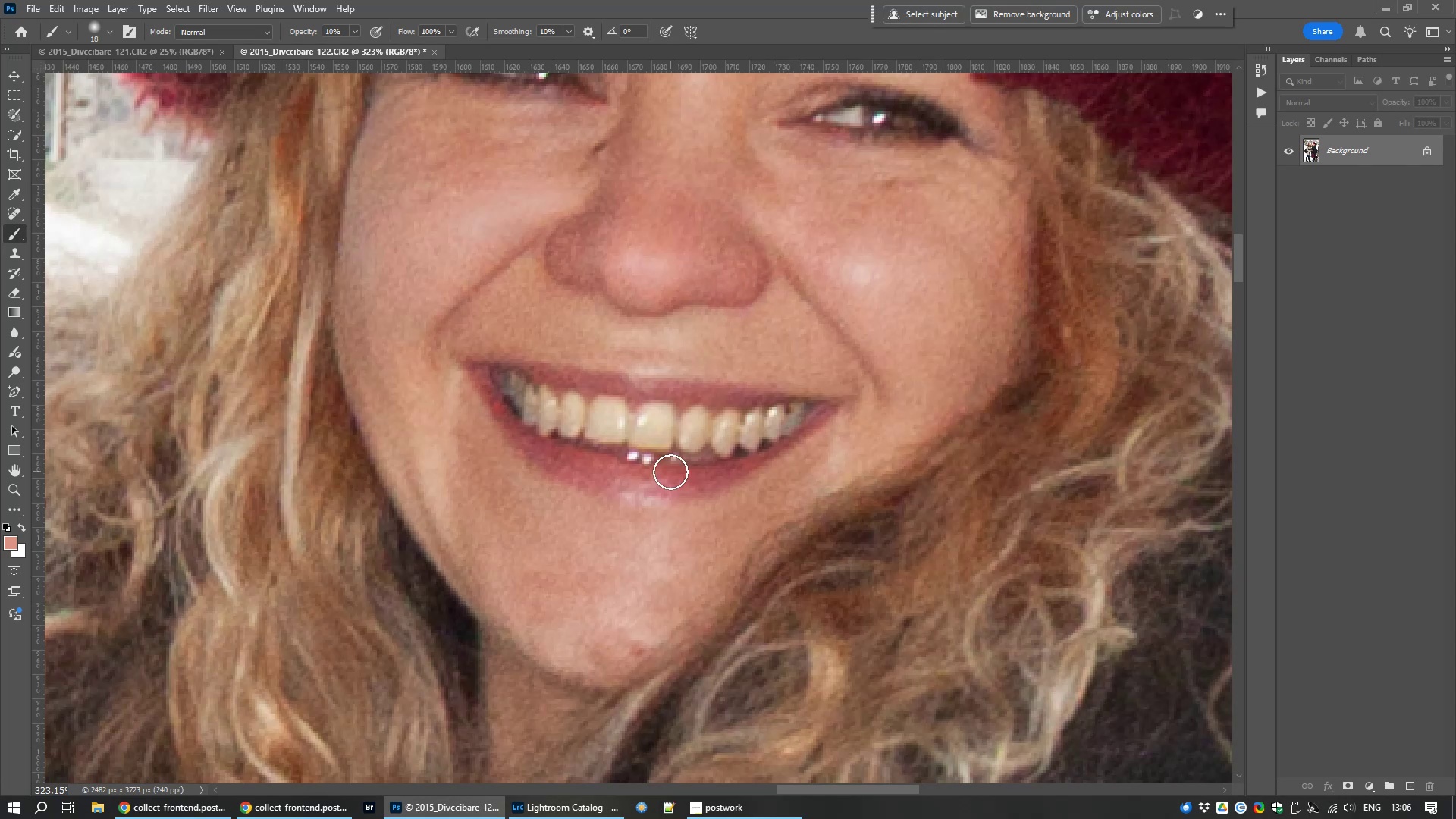 
type(jj)
 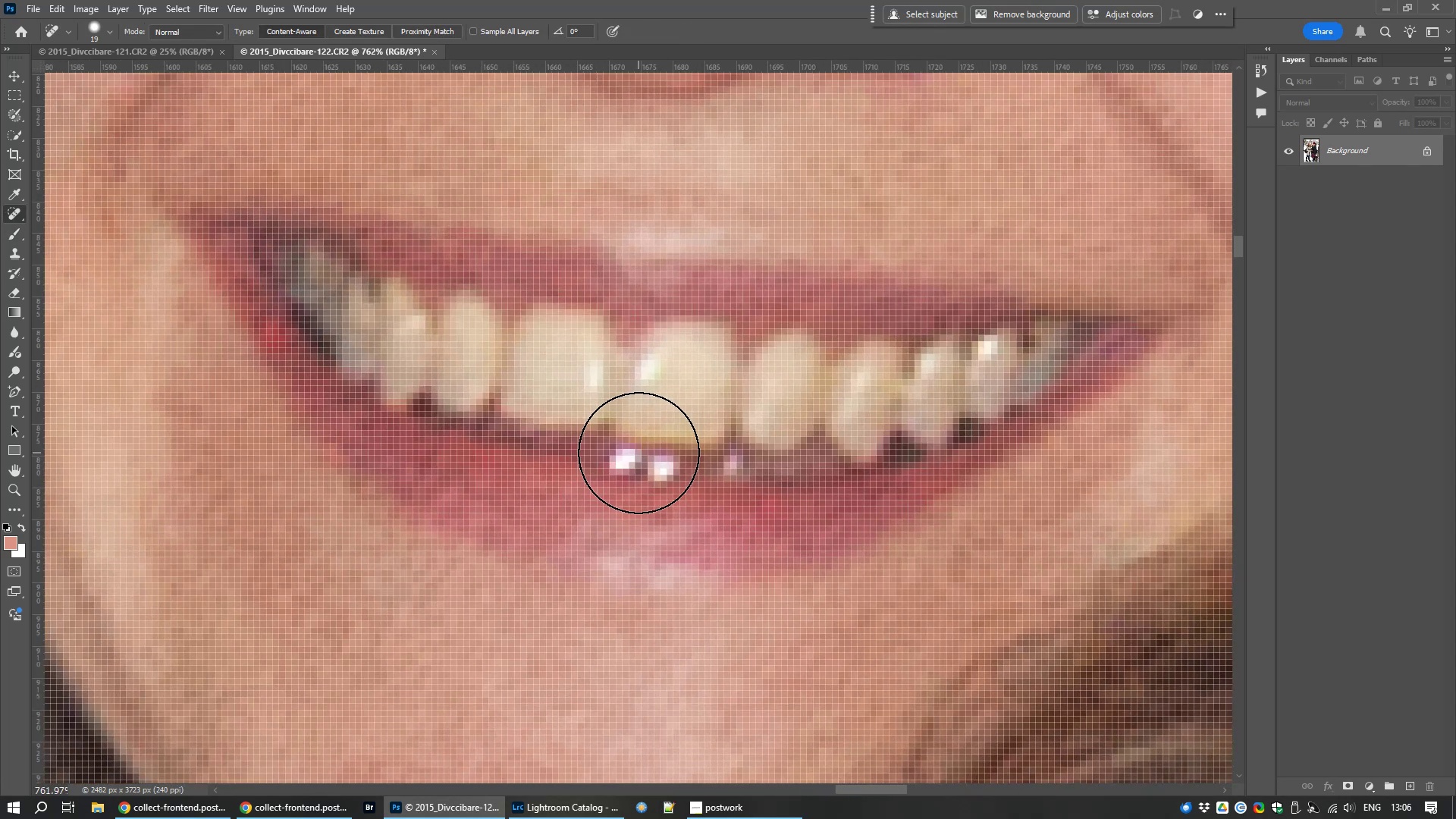 
scroll: coordinate [639, 453], scroll_direction: up, amount: 7.0
 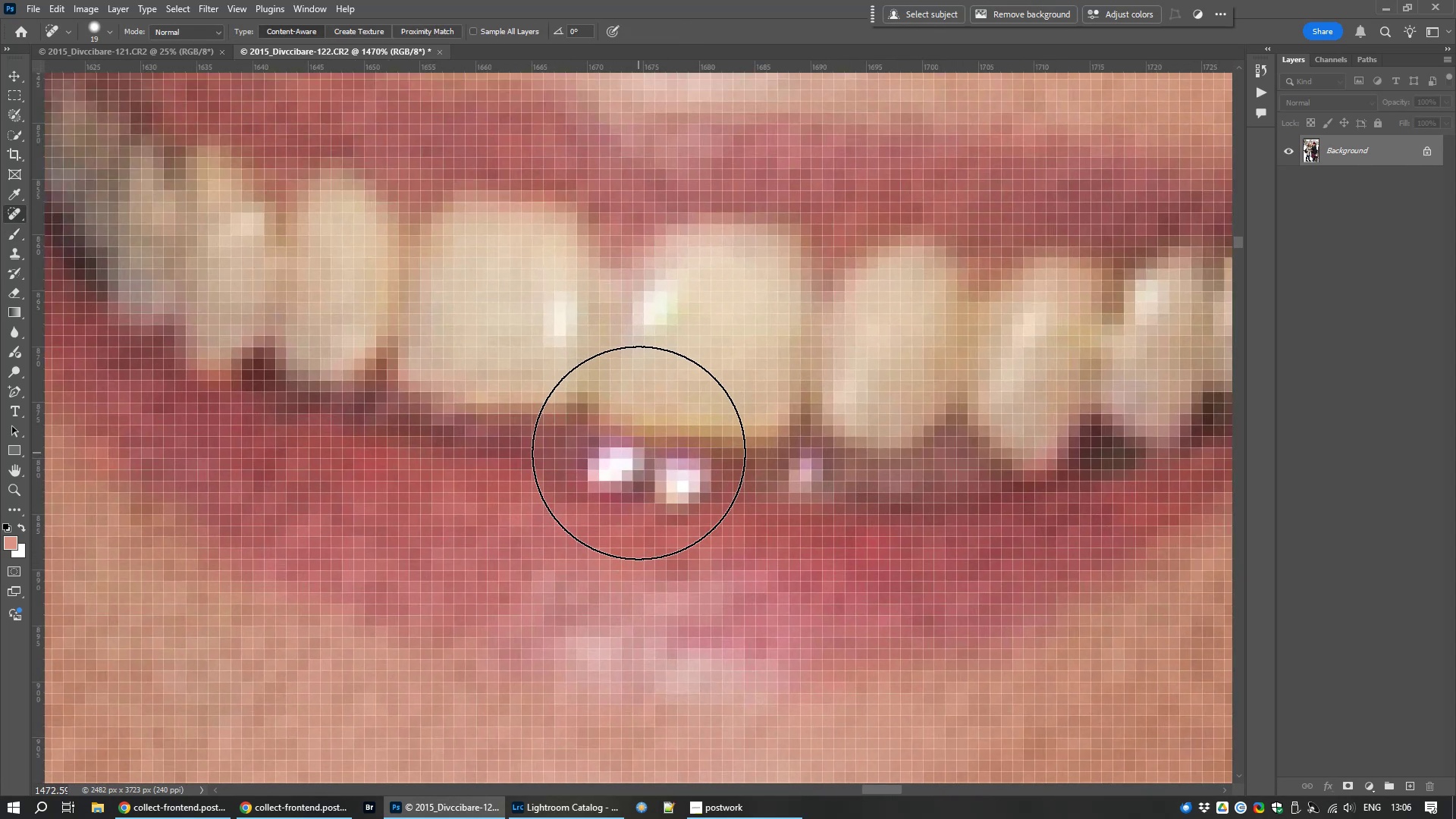 
hold_key(key=AltLeft, duration=1.53)
 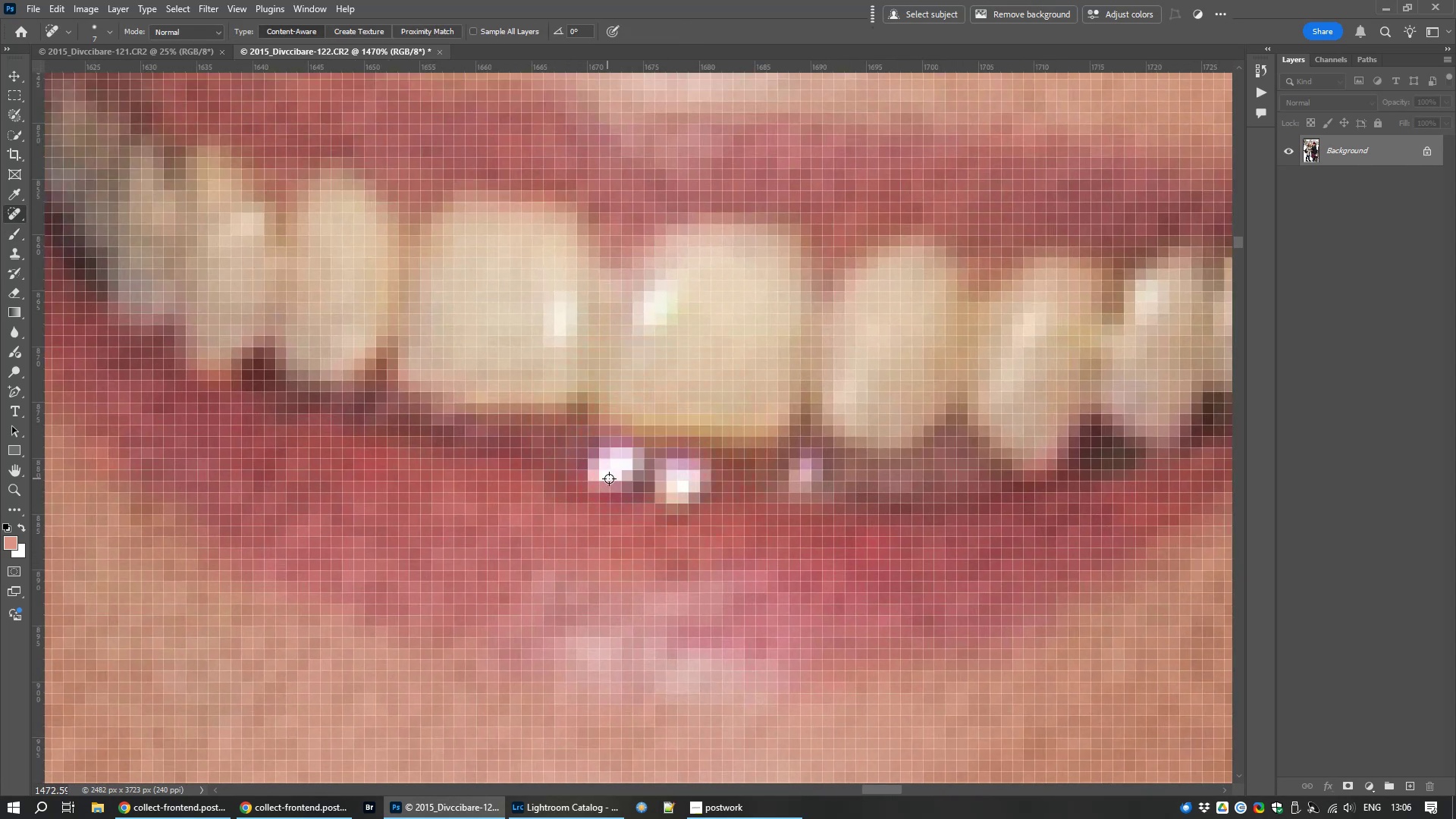 
hold_key(key=AltLeft, duration=0.57)
 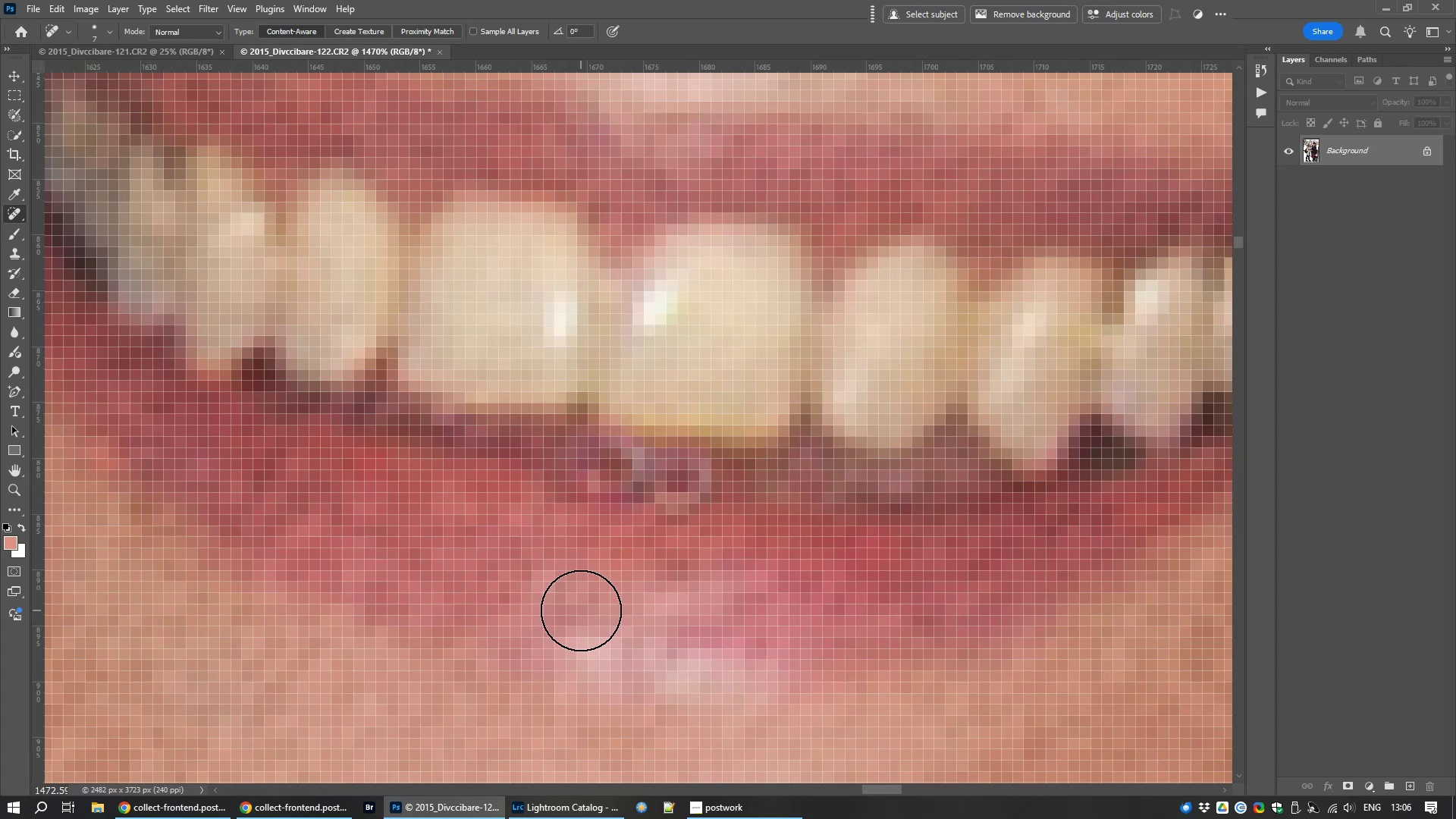 
wait(6.43)
 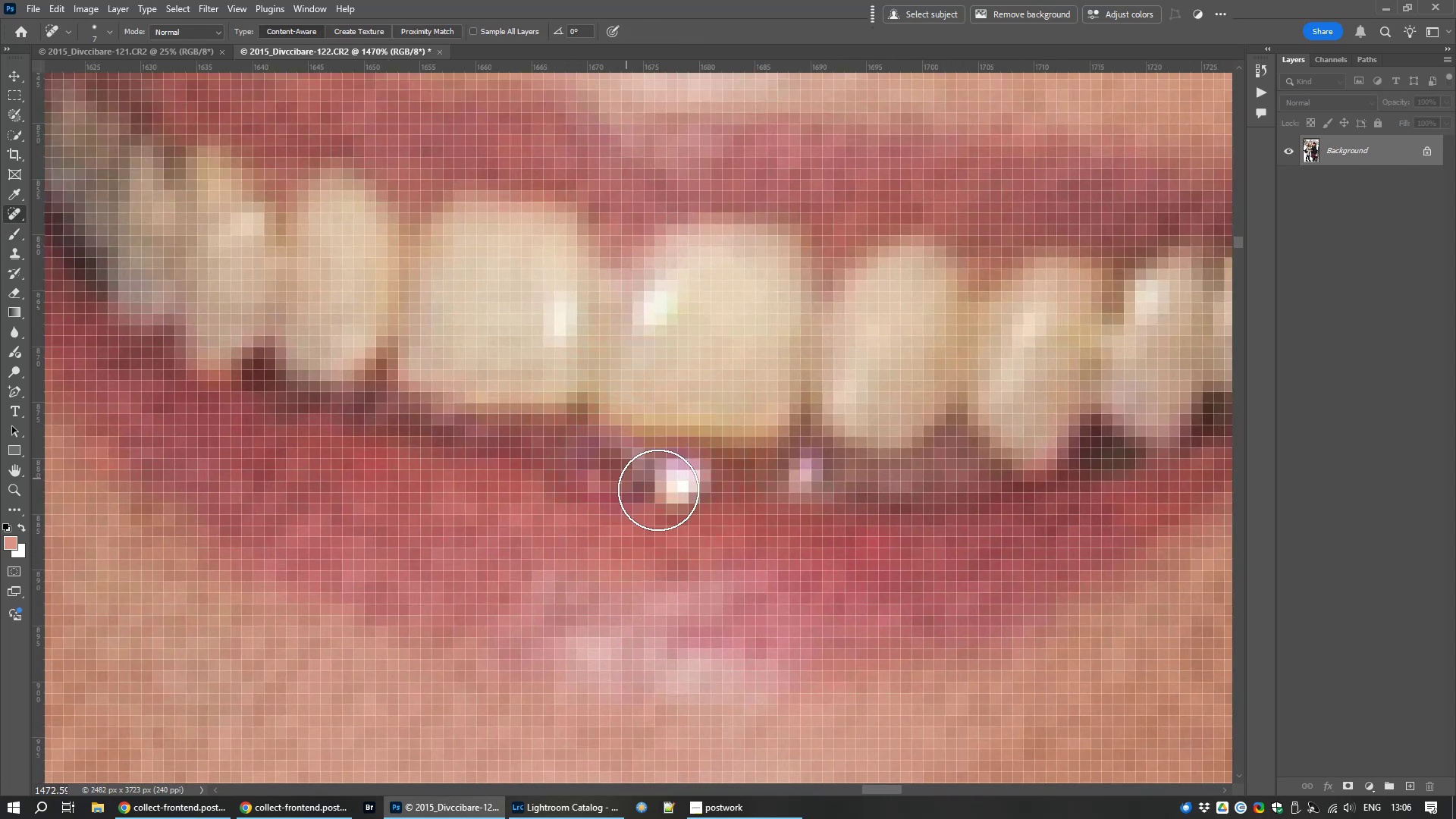 
key(S)
 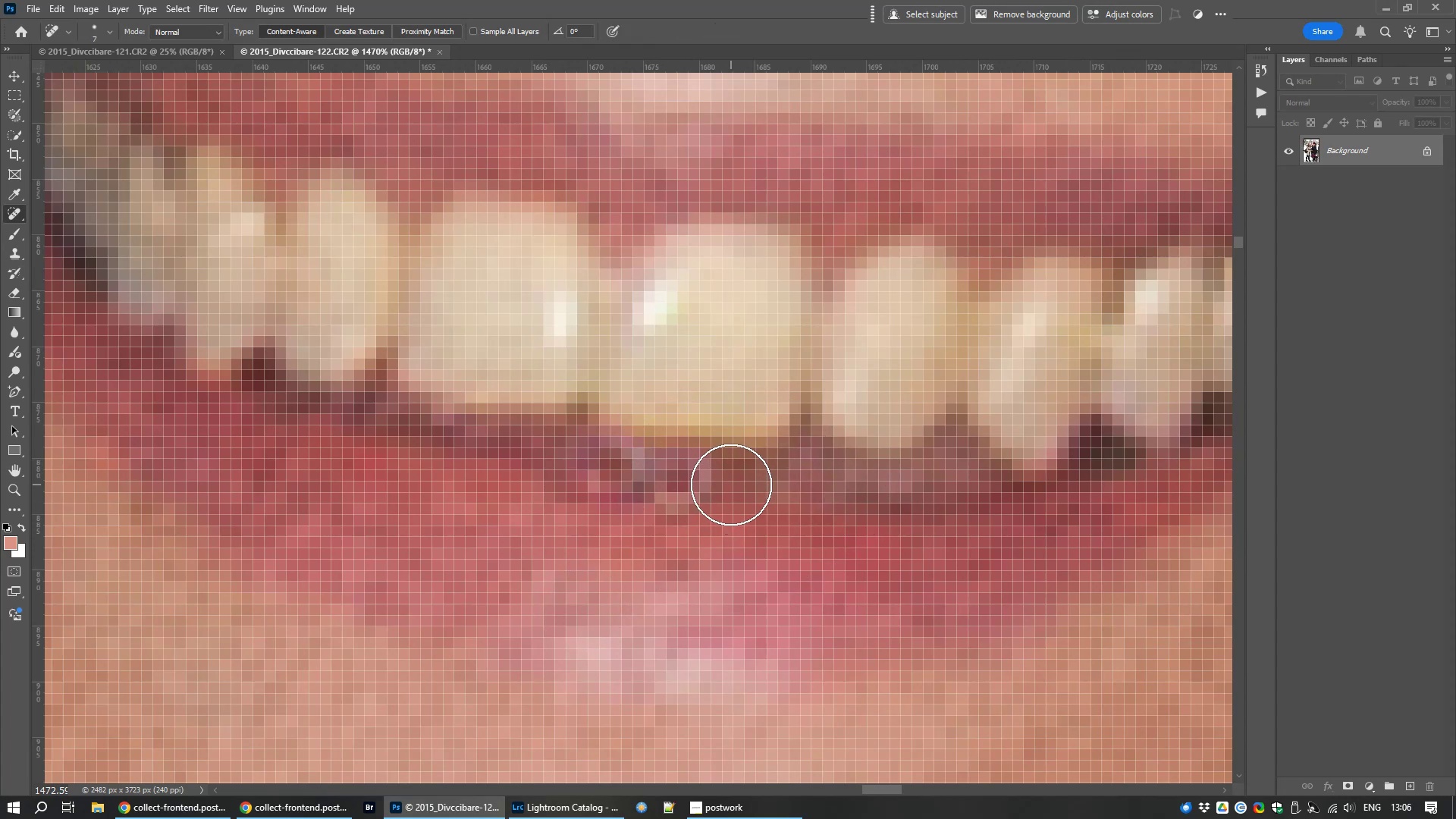 
hold_key(key=AltLeft, duration=1.53)
 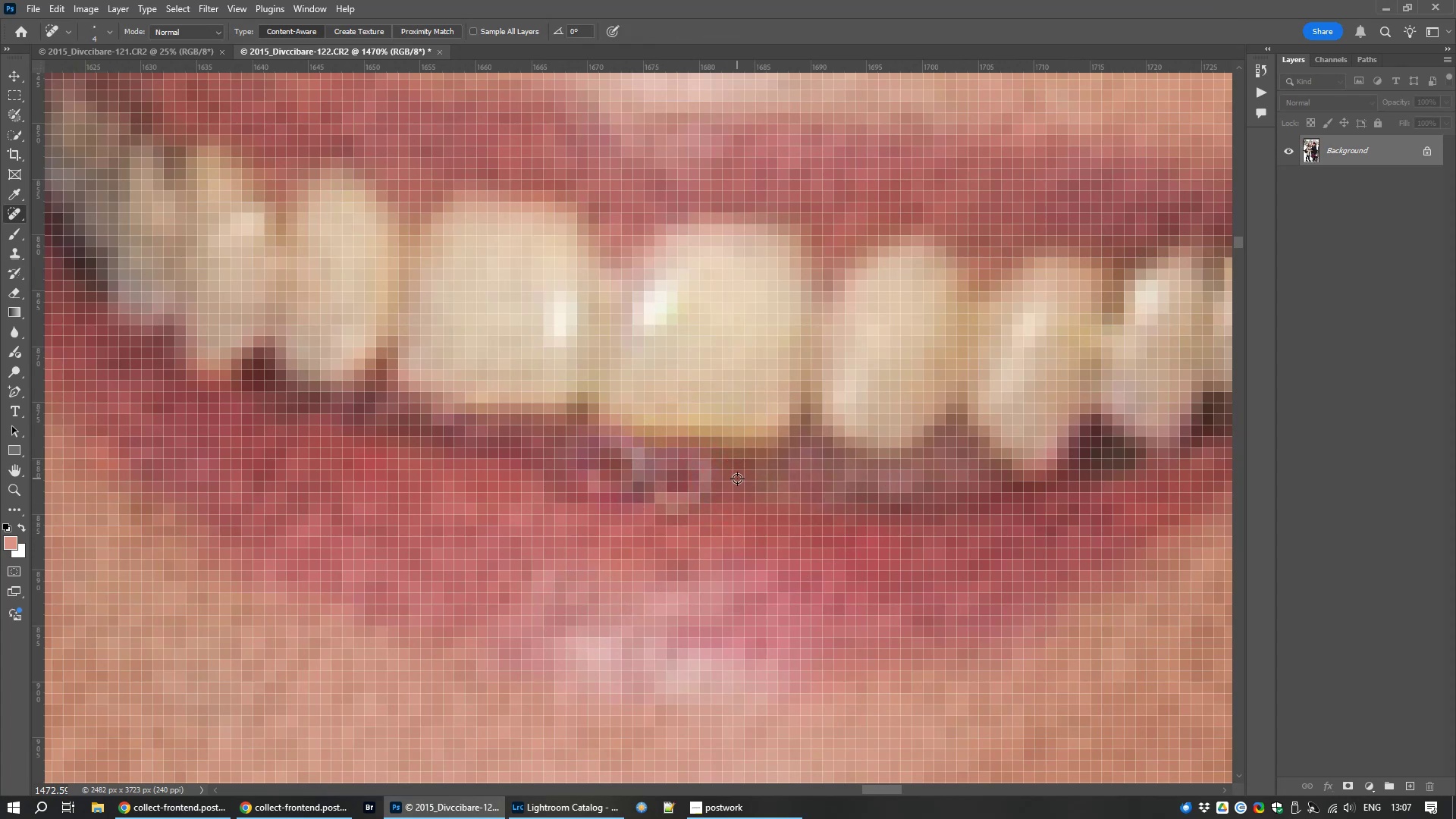 
key(Alt+AltLeft)
 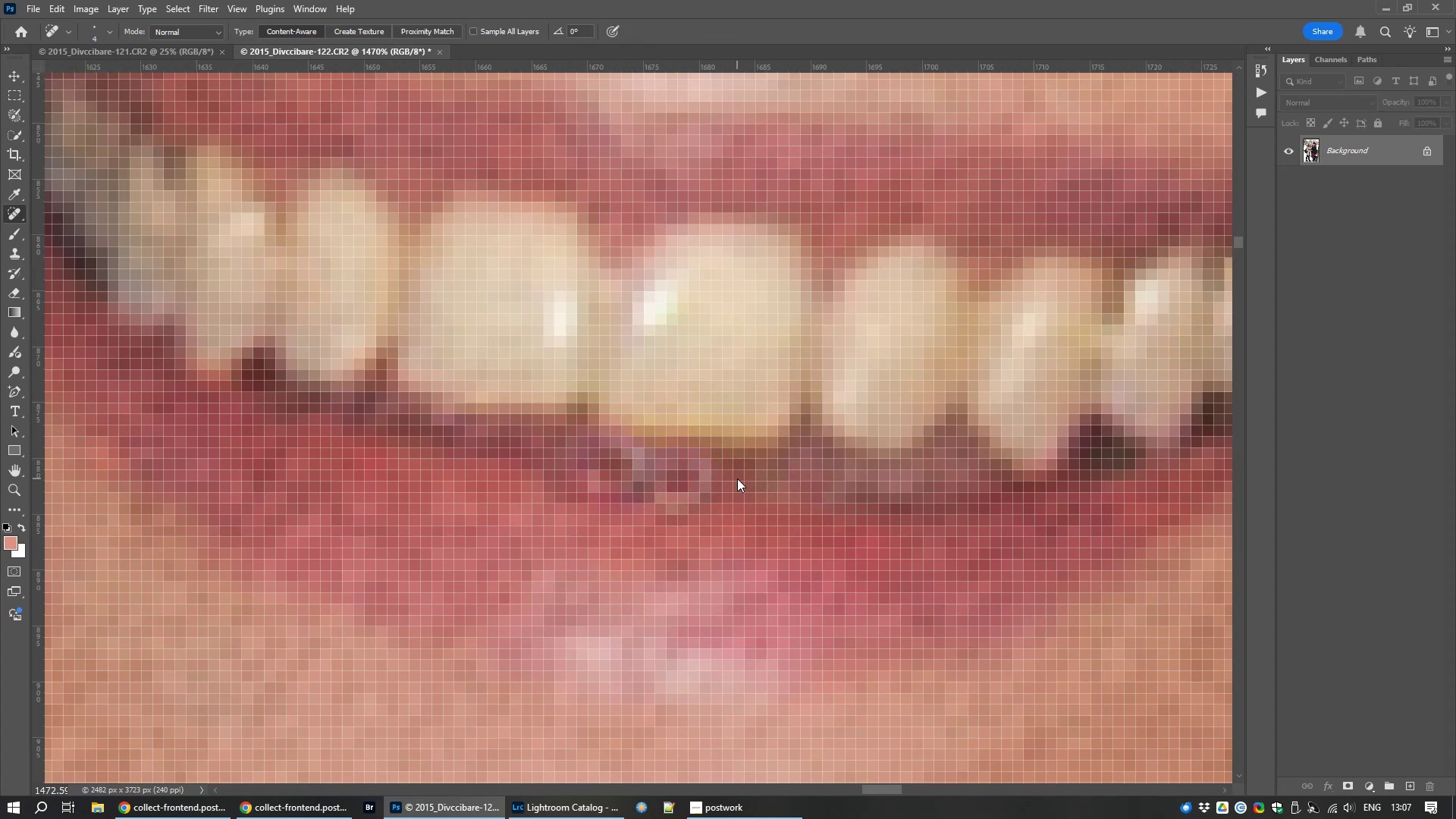 
left_click([737, 479])
 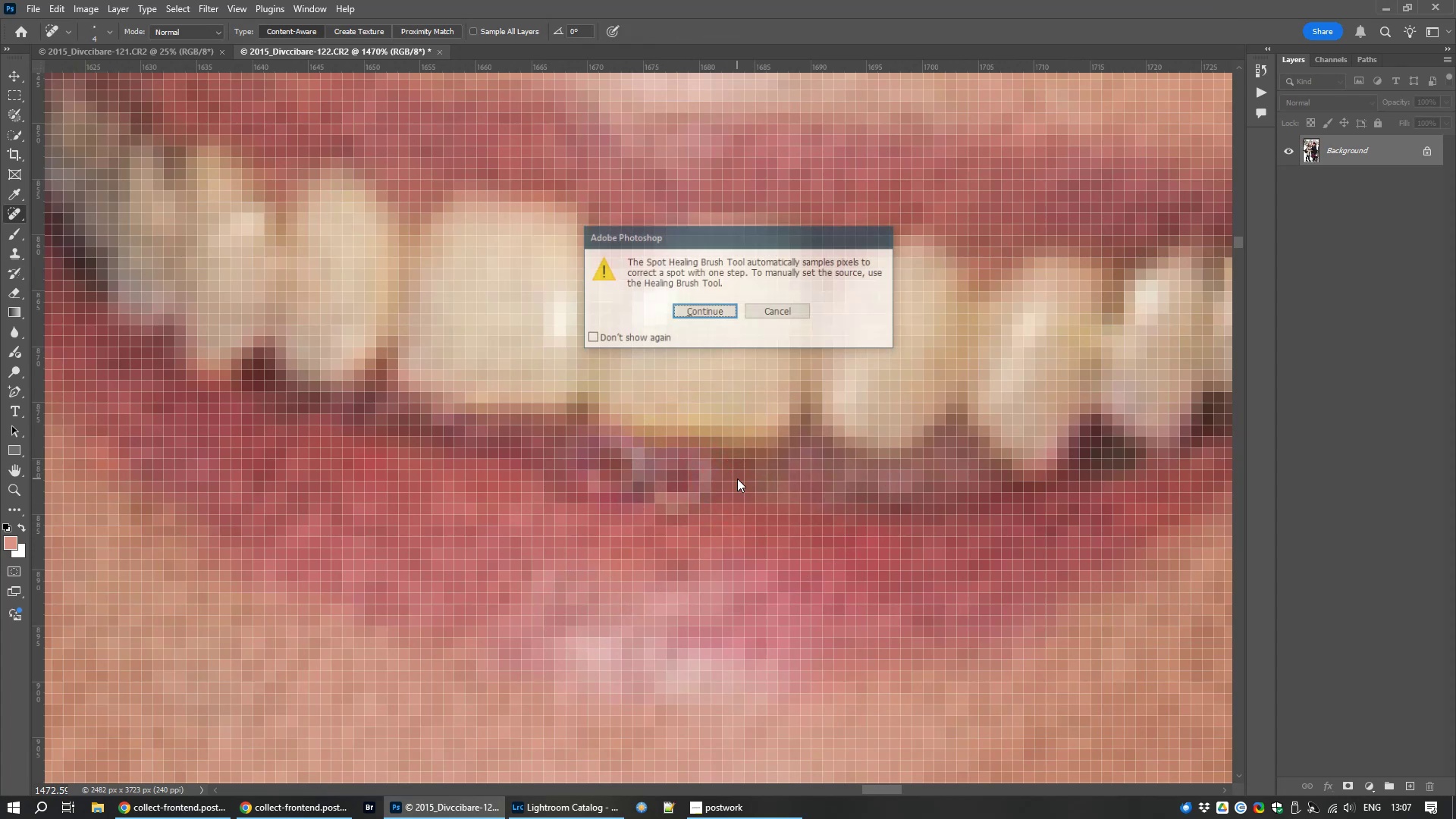 
key(Alt+AltLeft)
 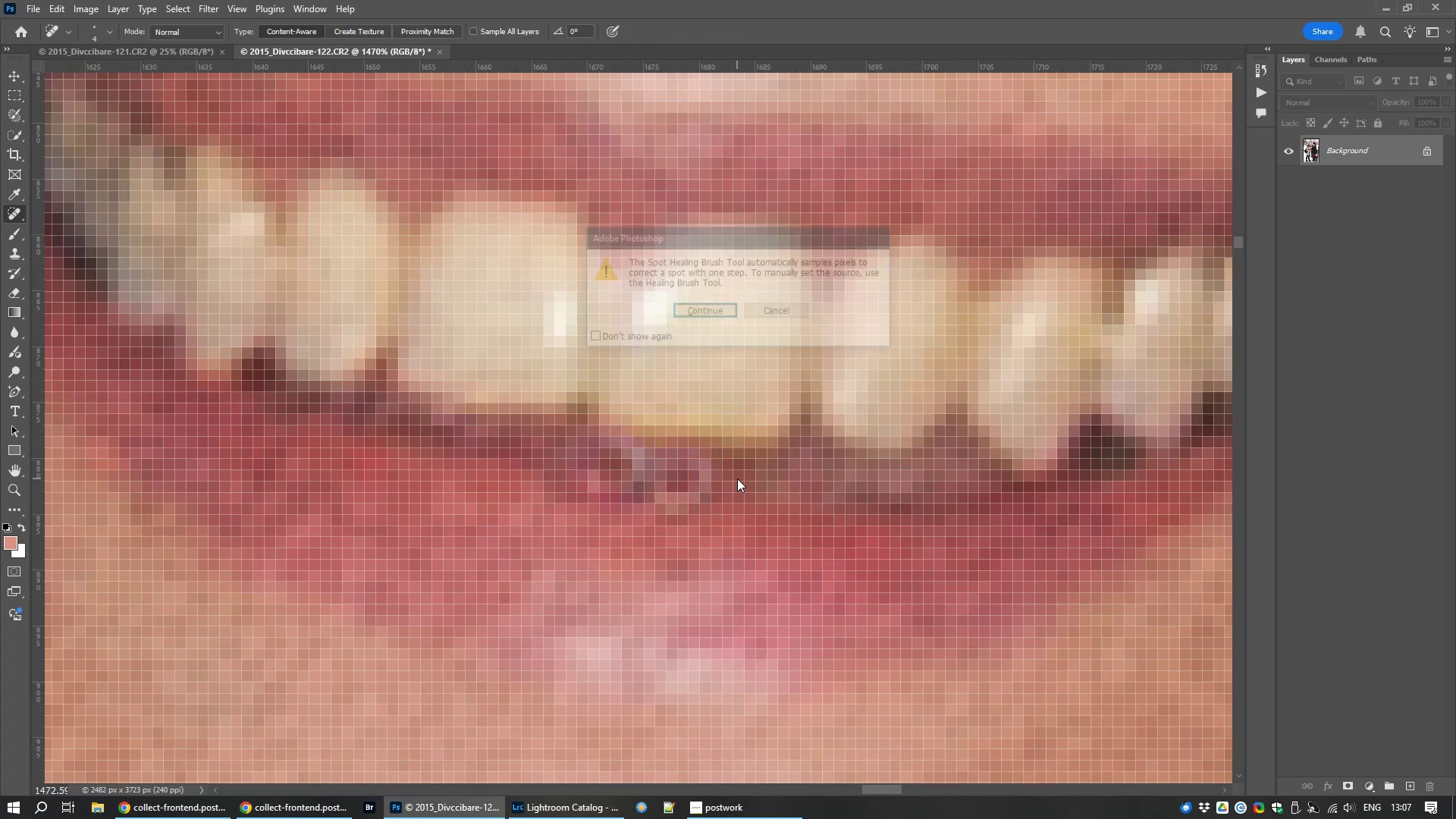 
key(Alt+AltLeft)
 